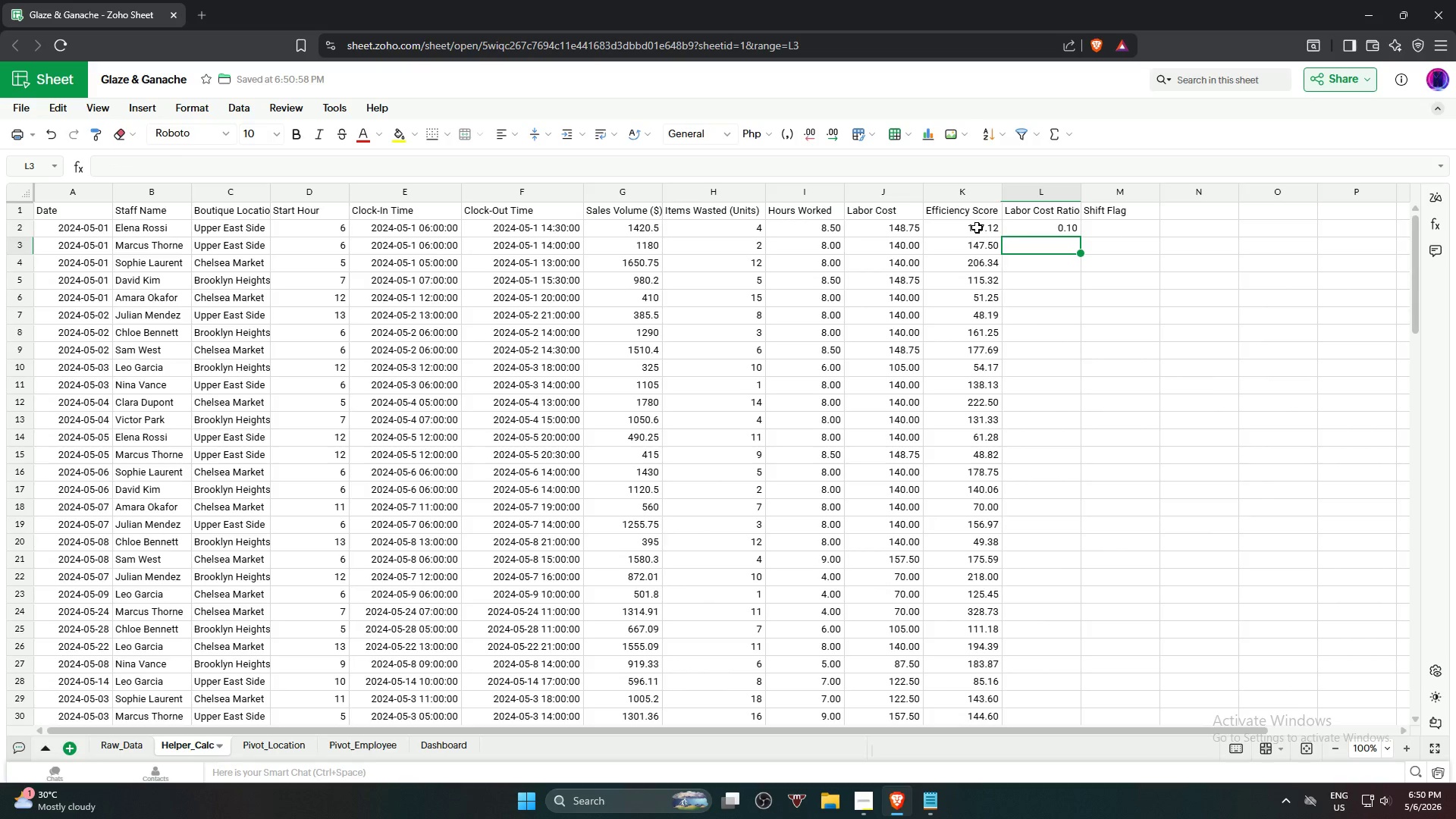 
left_click([984, 230])
 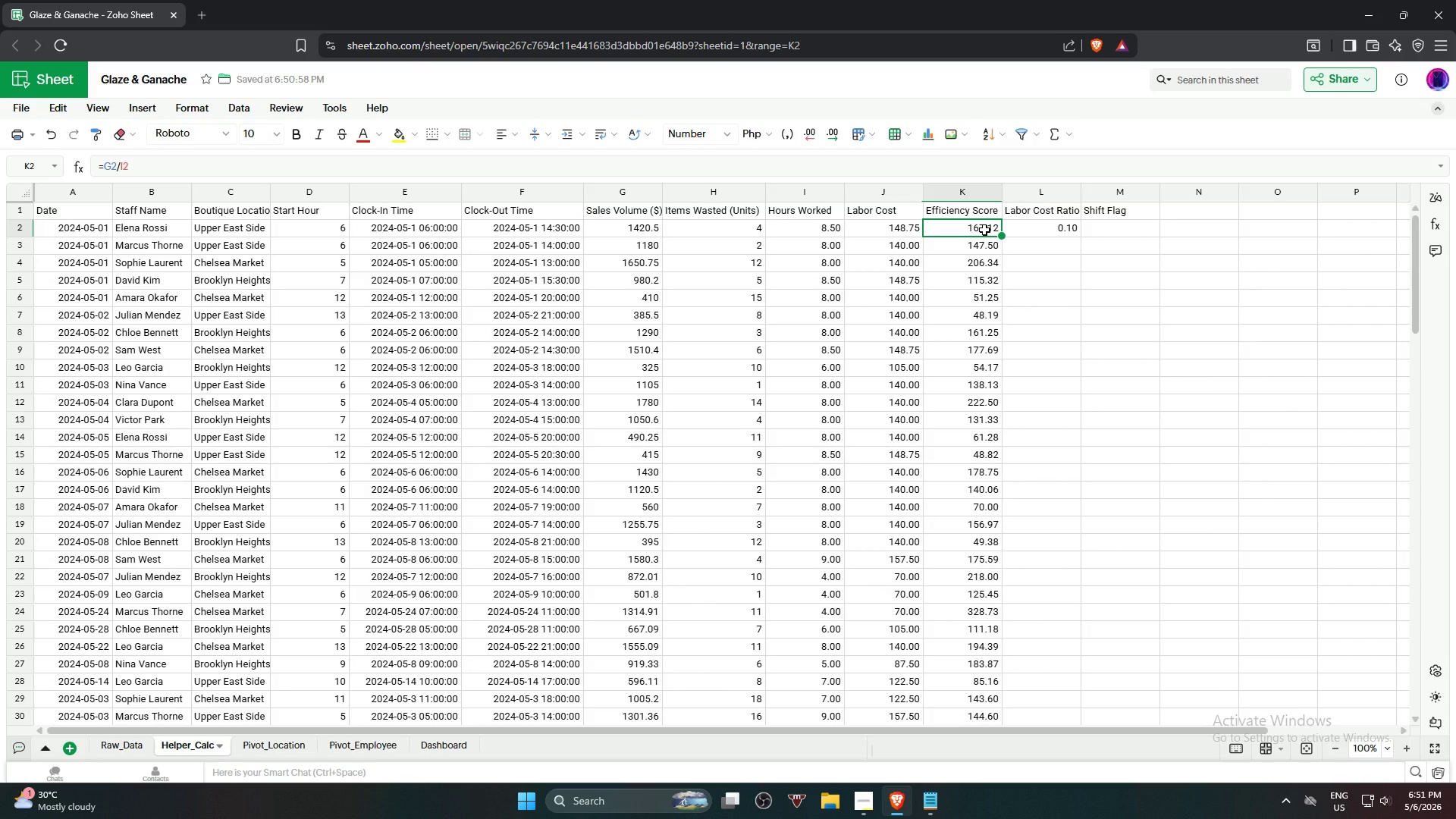 
key(ArrowRight)
 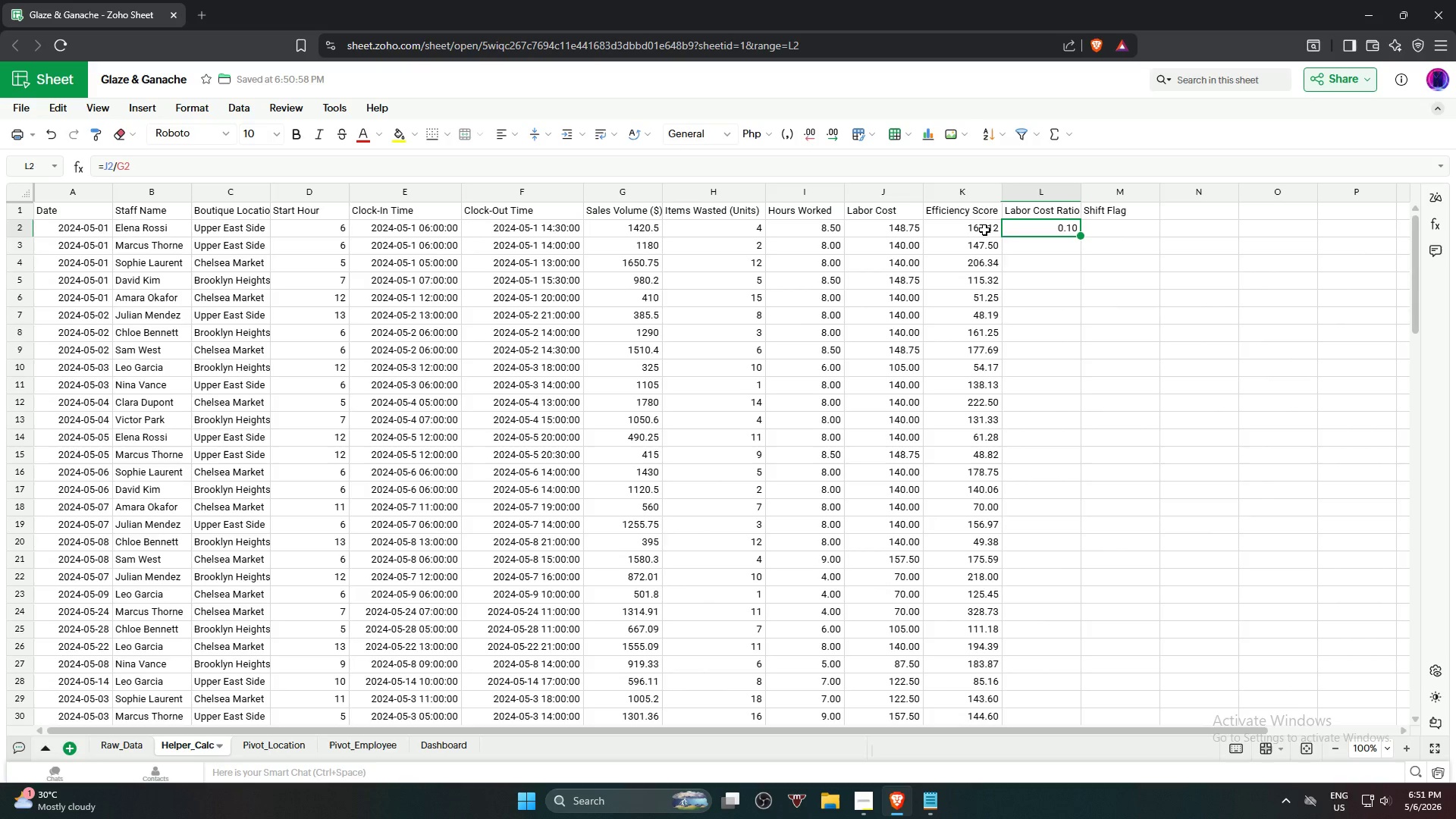 
key(ArrowLeft)
 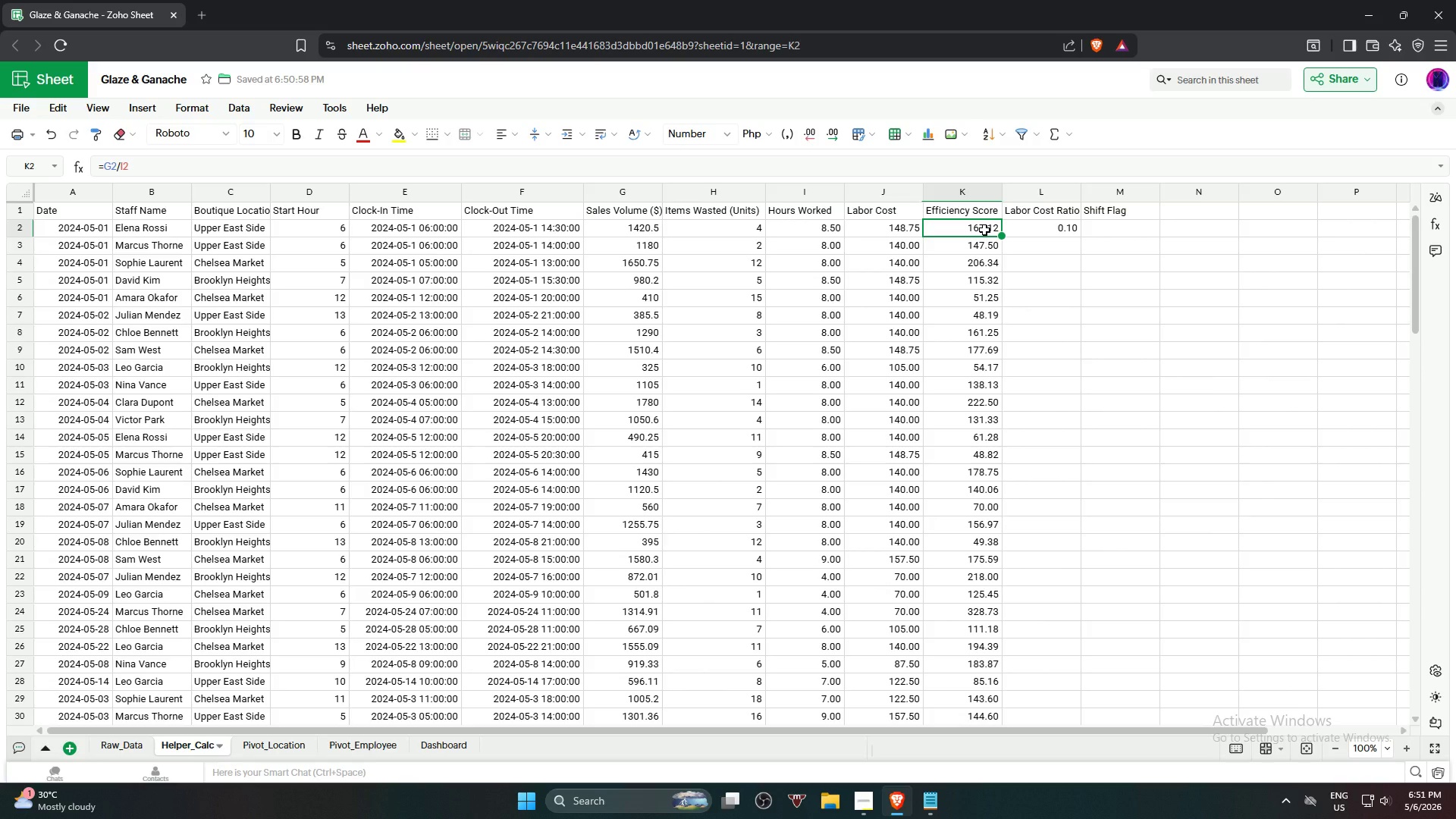 
key(ArrowRight)
 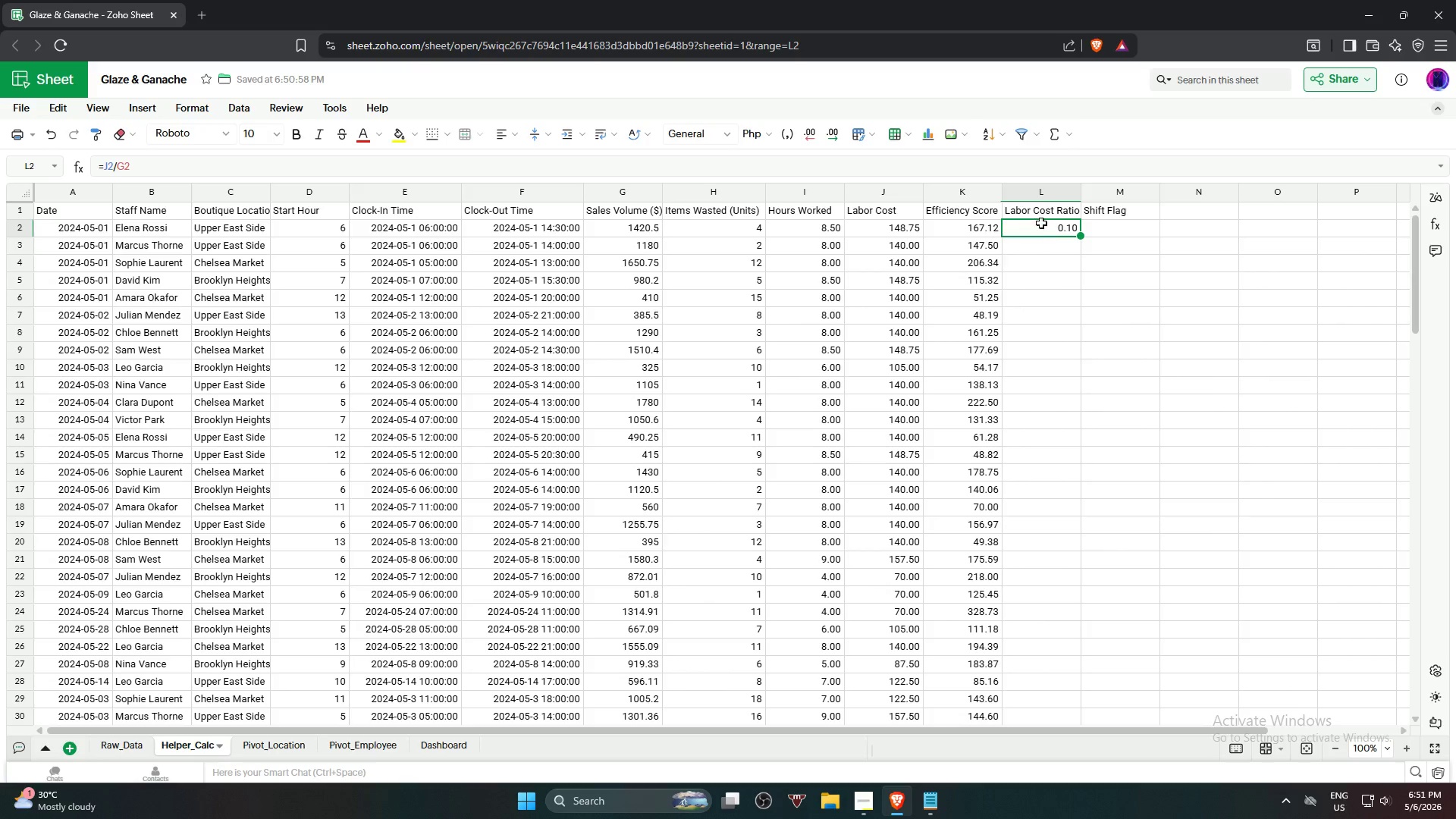 
wait(5.59)
 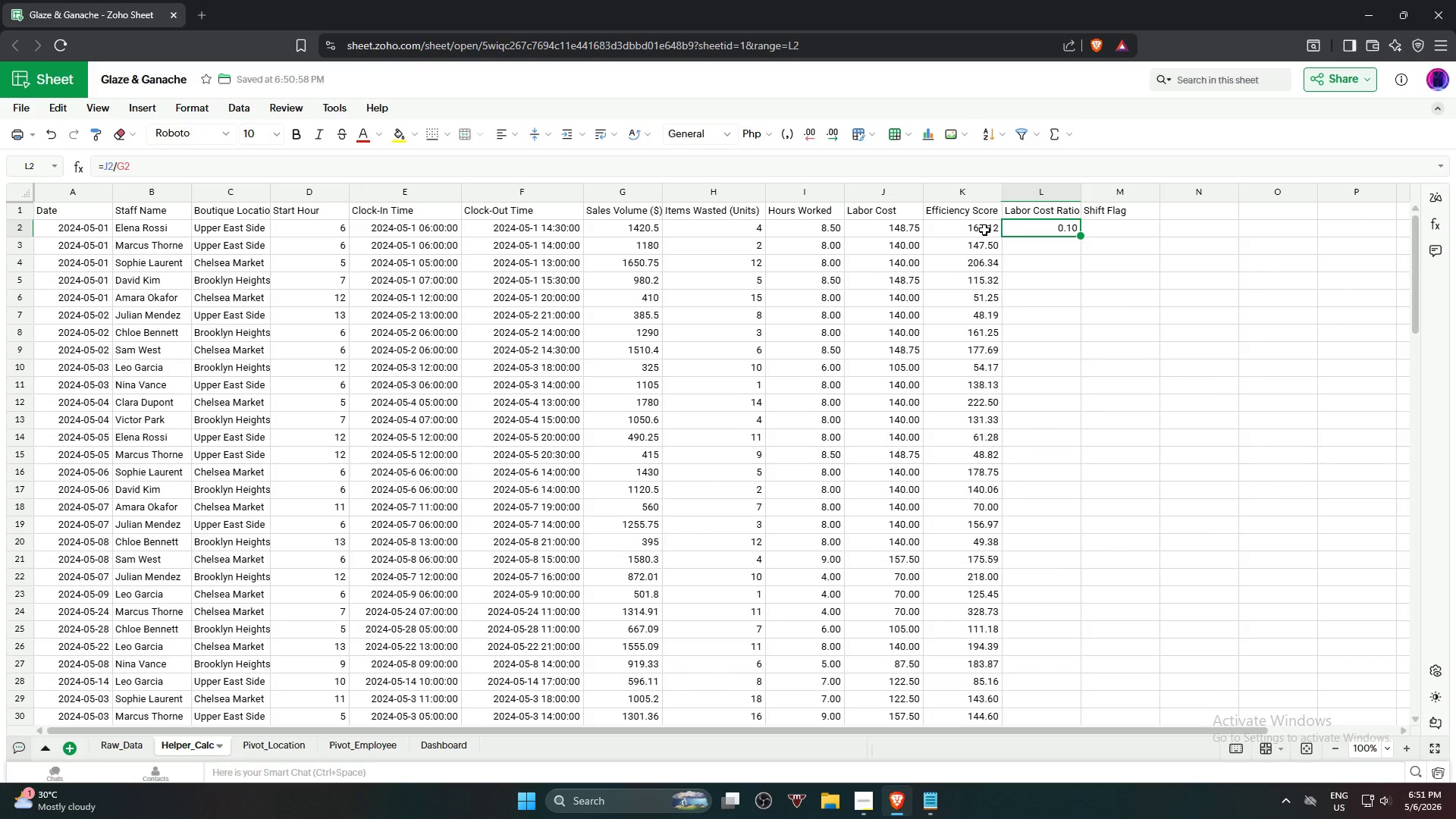 
left_click_drag(start_coordinate=[1082, 236], to_coordinate=[1050, 511])
 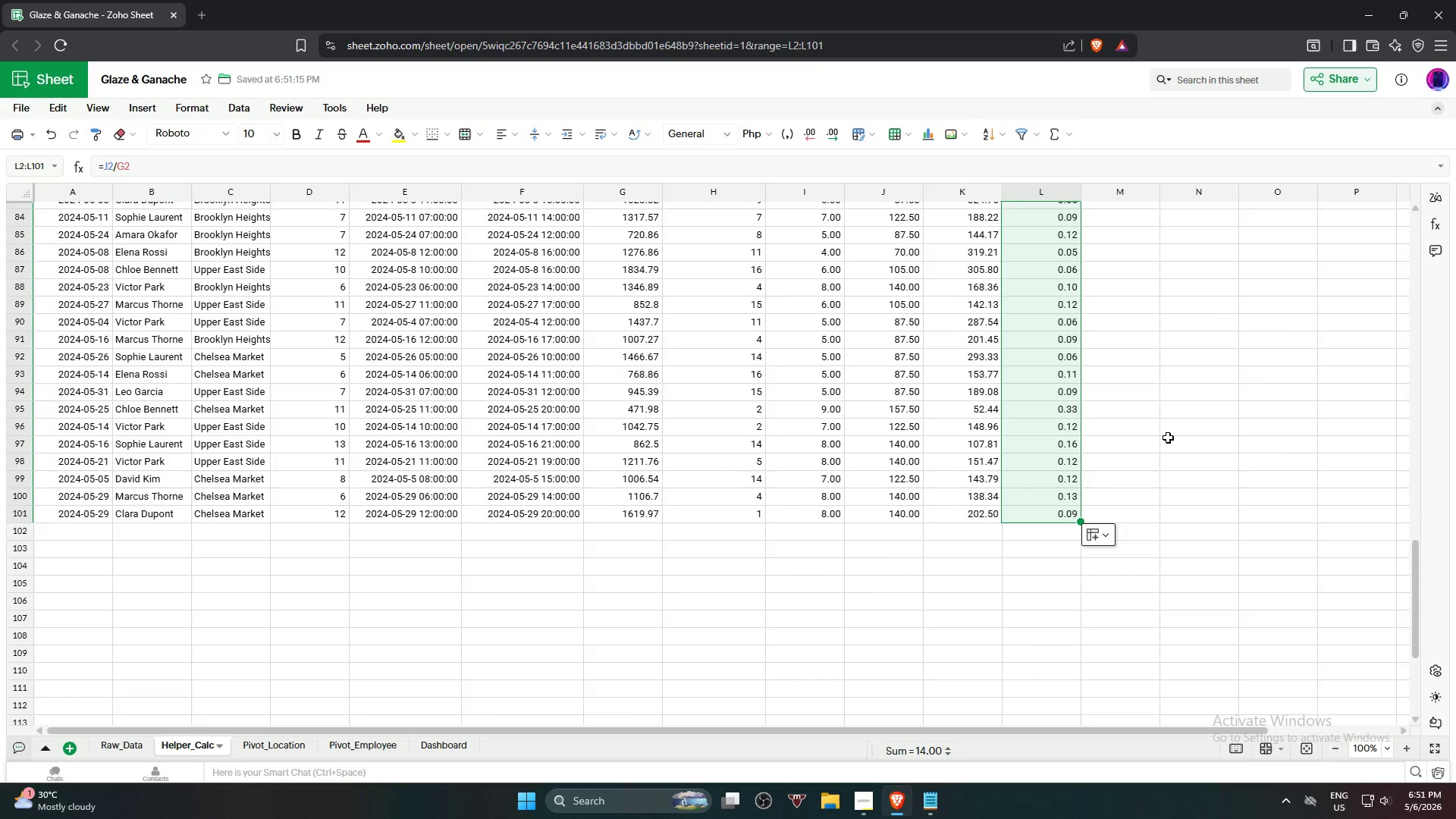 
scroll: coordinate [1058, 553], scroll_direction: down, amount: 19.0
 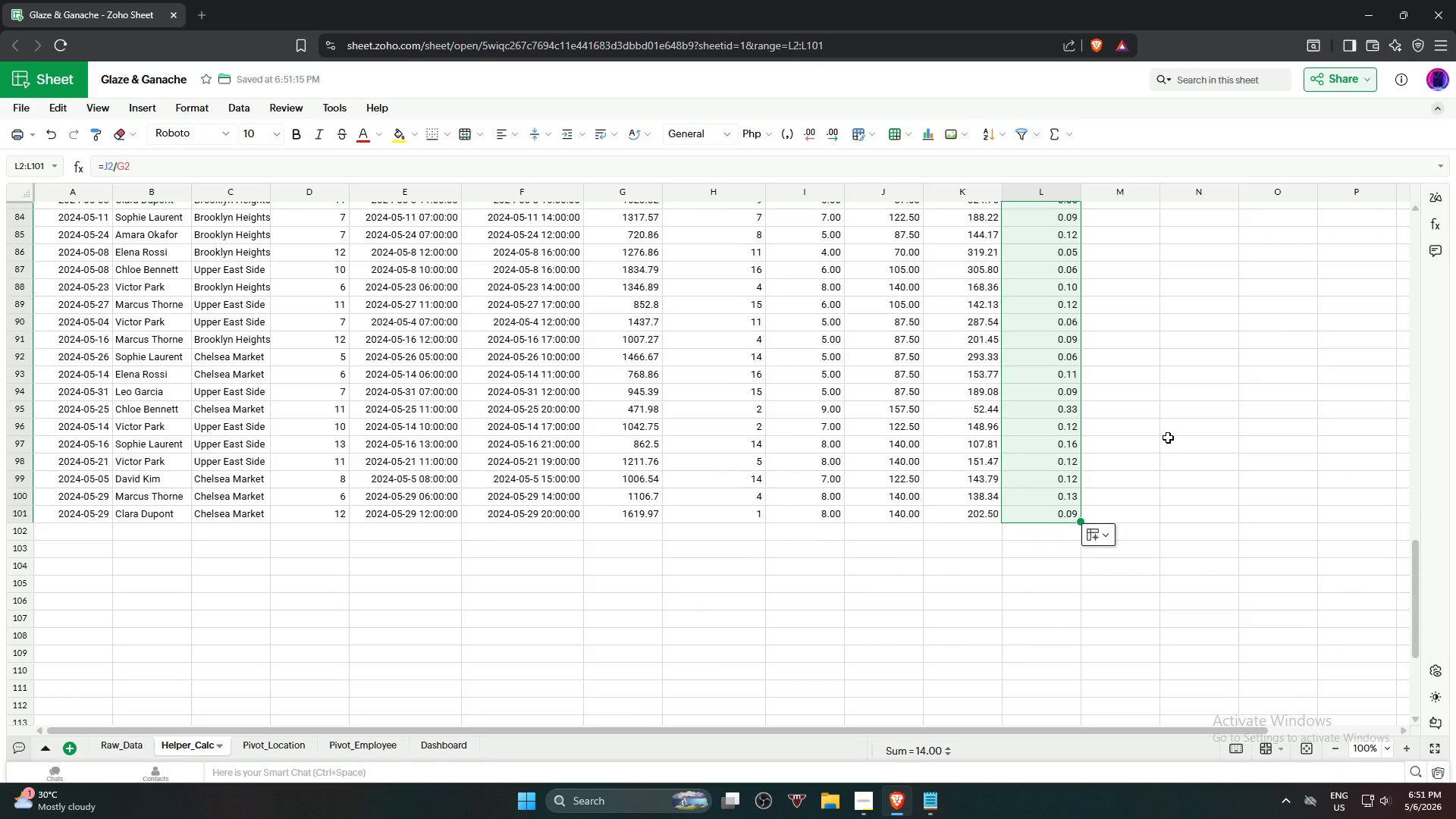 
scroll: coordinate [1160, 434], scroll_direction: up, amount: 23.0
 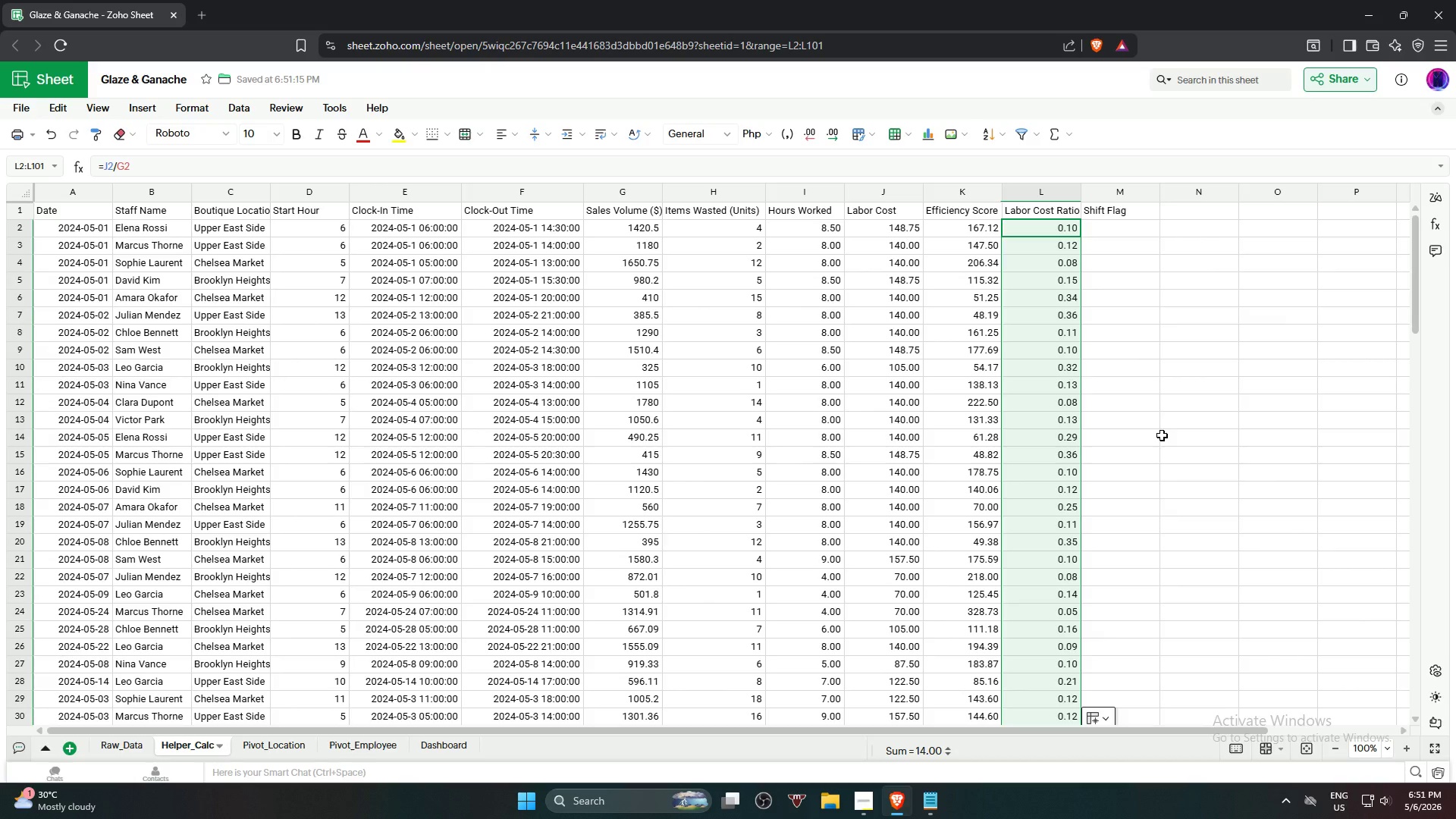 
wait(19.16)
 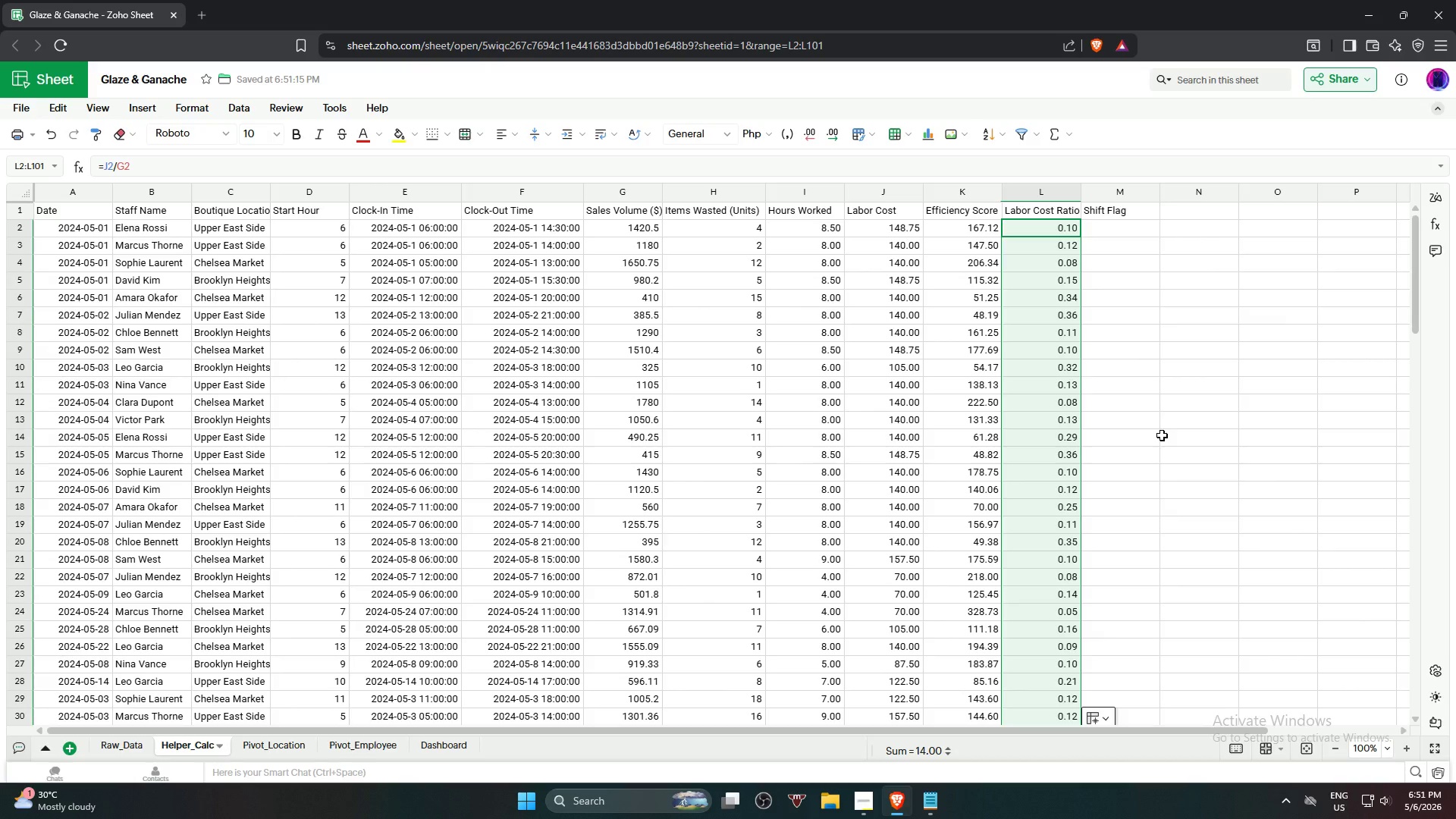 
left_click([1133, 232])
 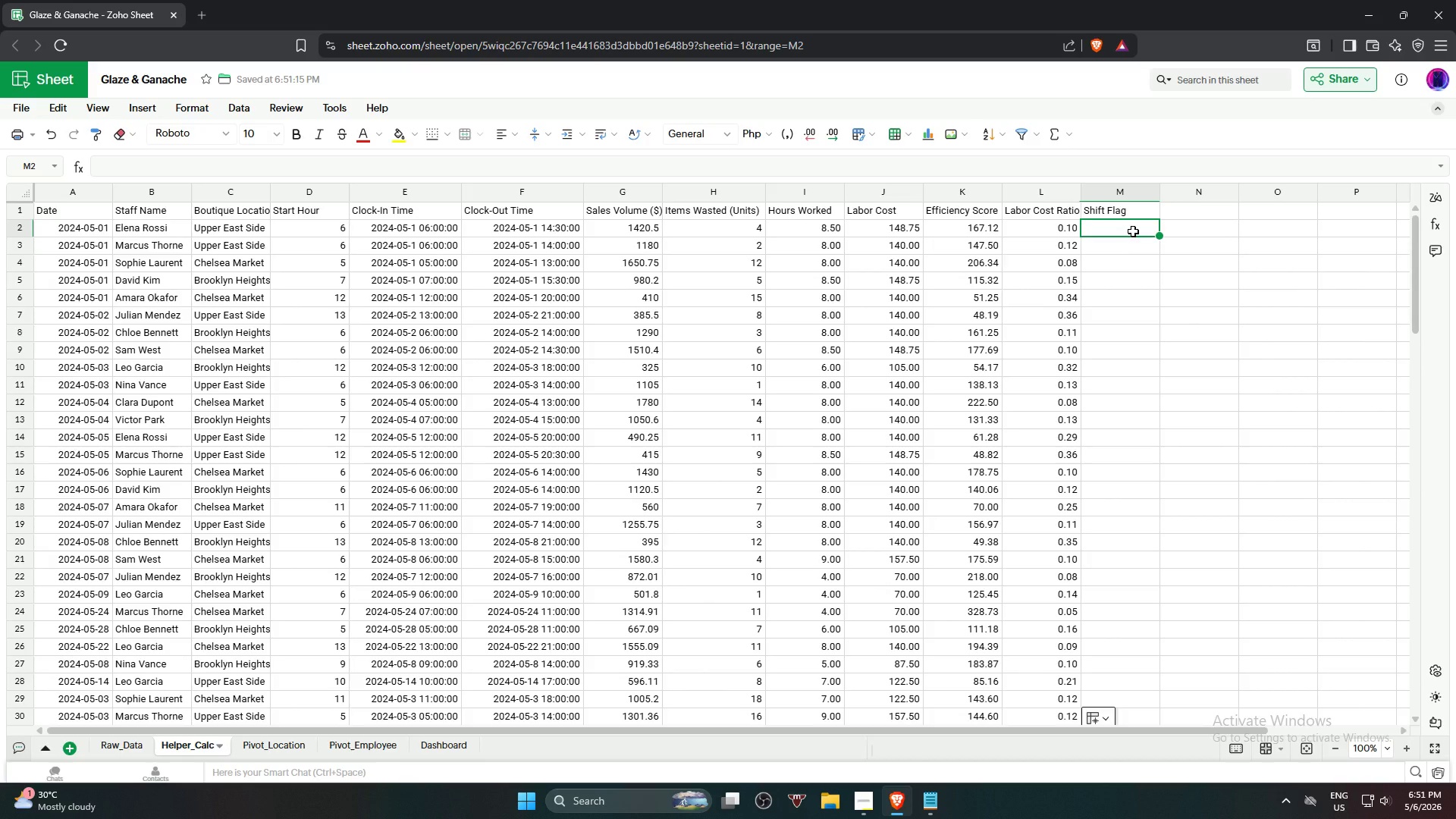 
type(=if)
 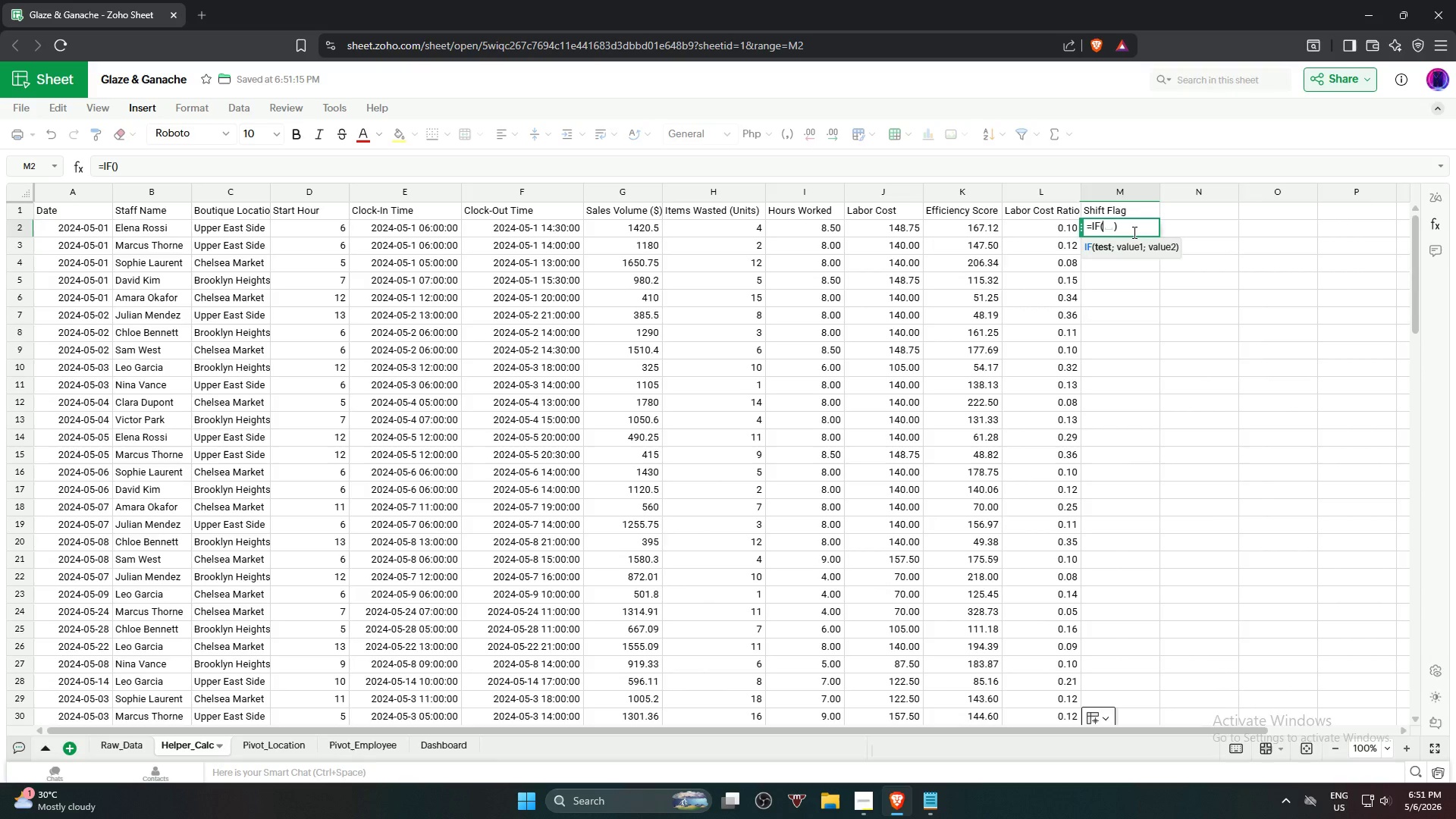 
key(Enter)
 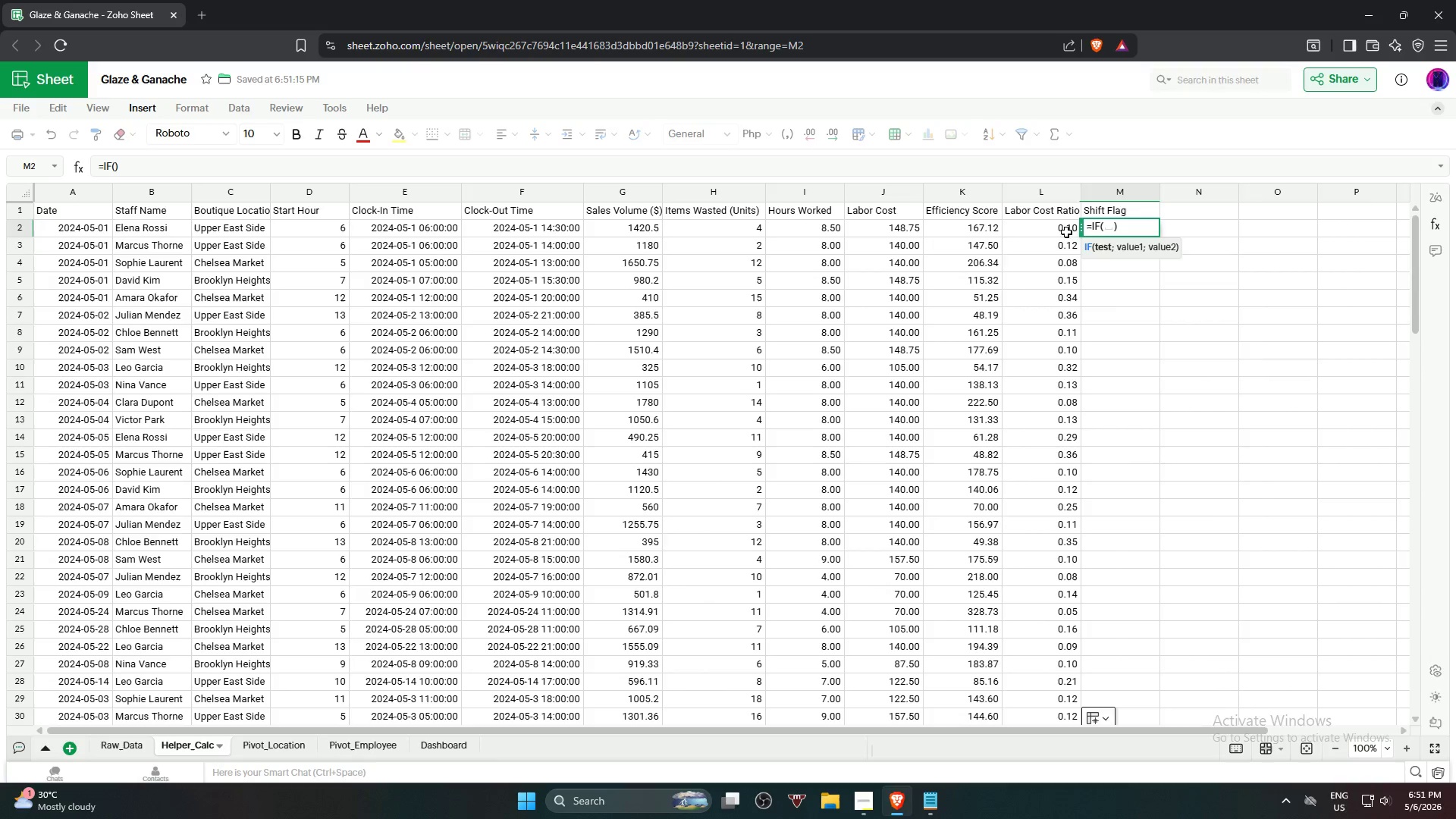 
left_click([1061, 228])
 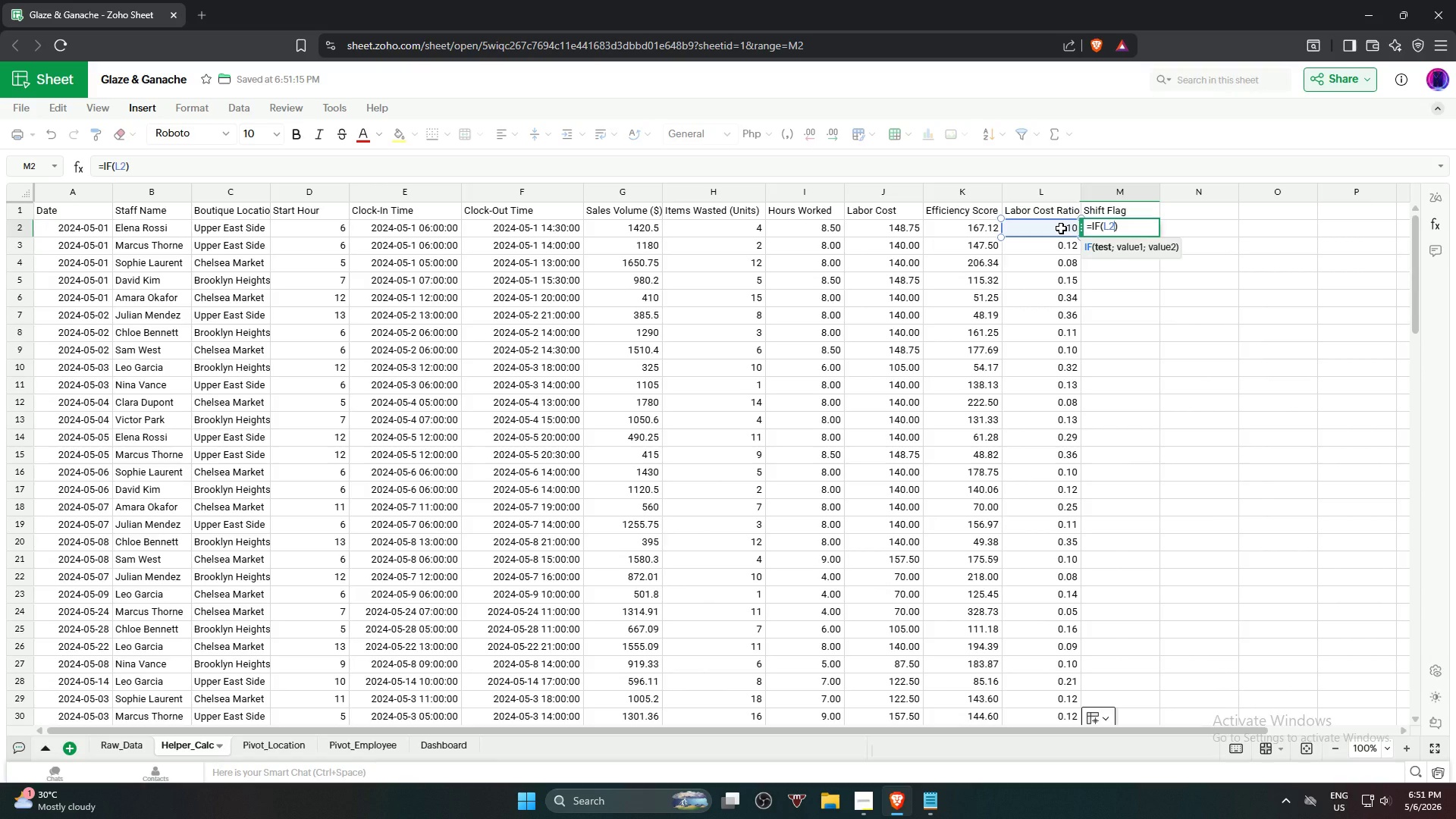 
key(Shift+Period)
 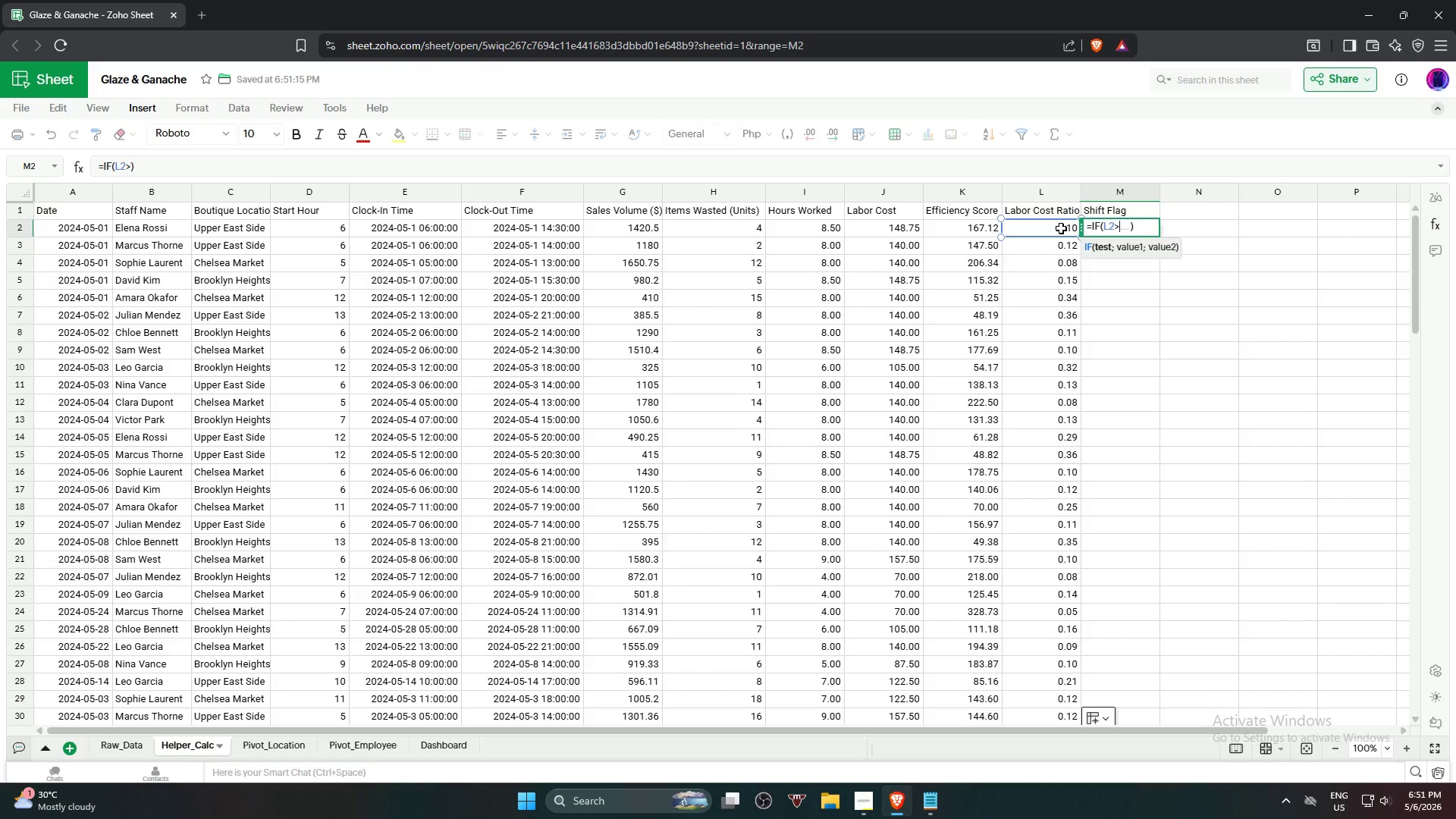 
key(Numpad0)
 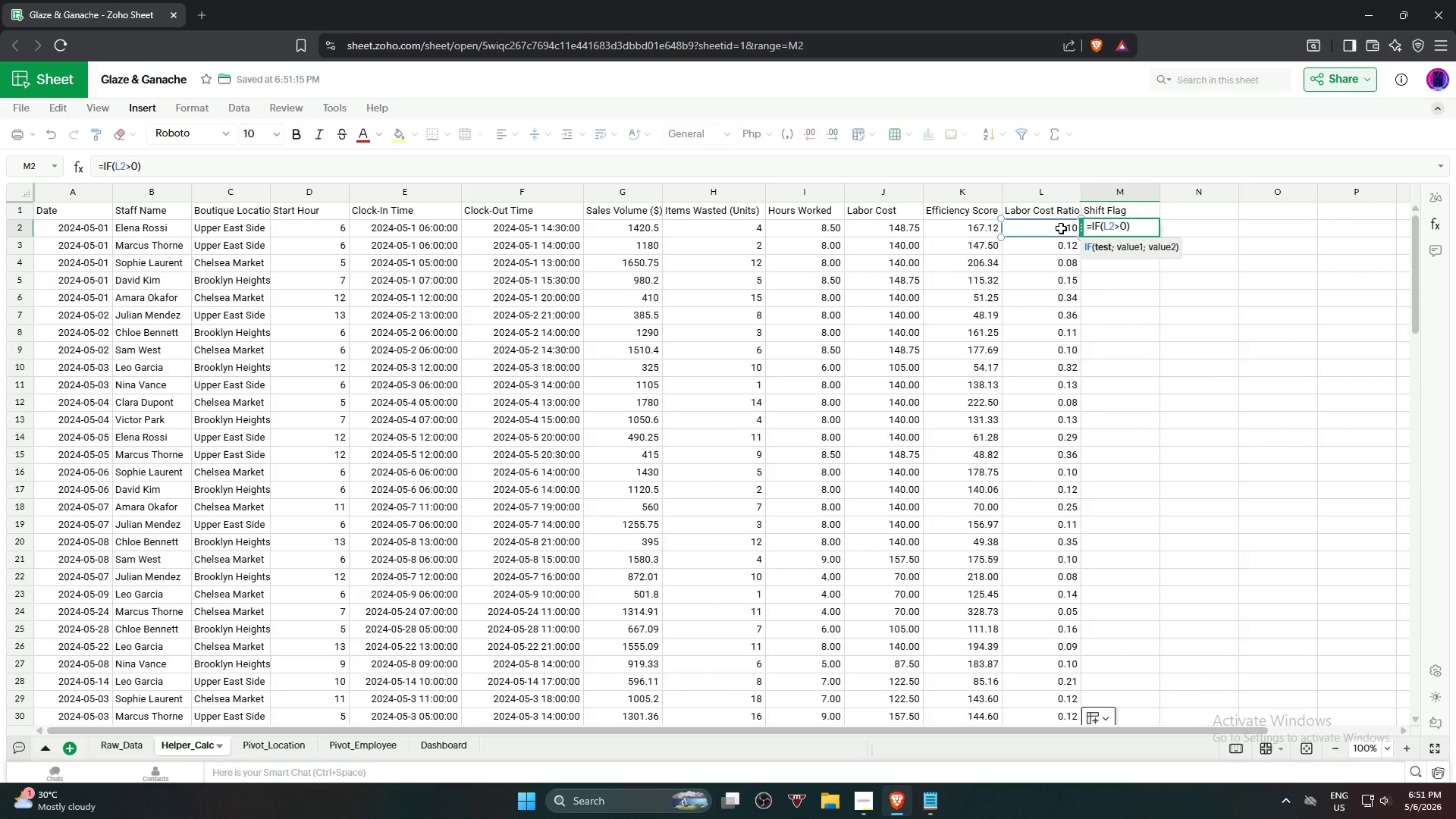 
key(NumpadDecimal)
 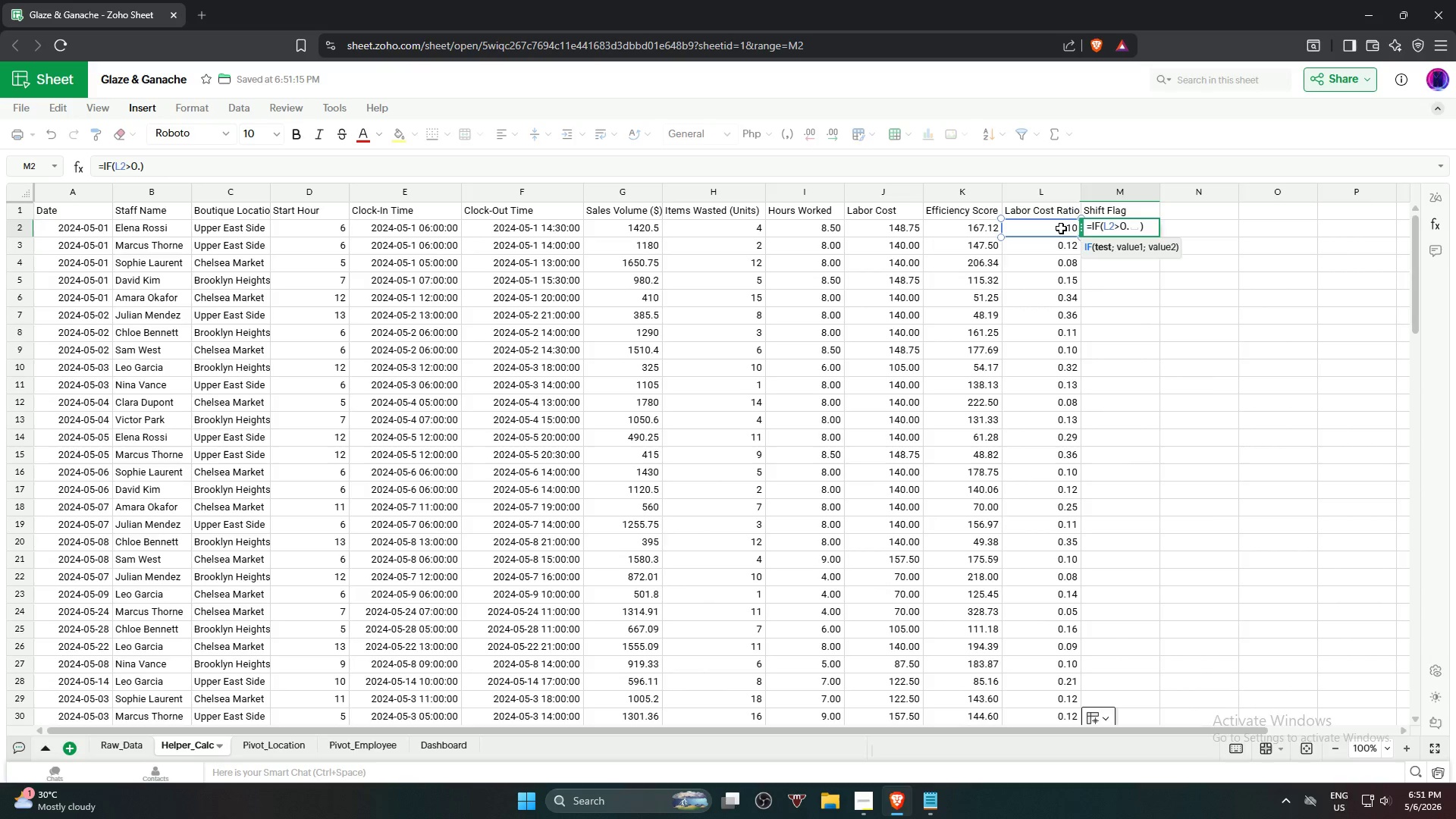 
key(Numpad3)
 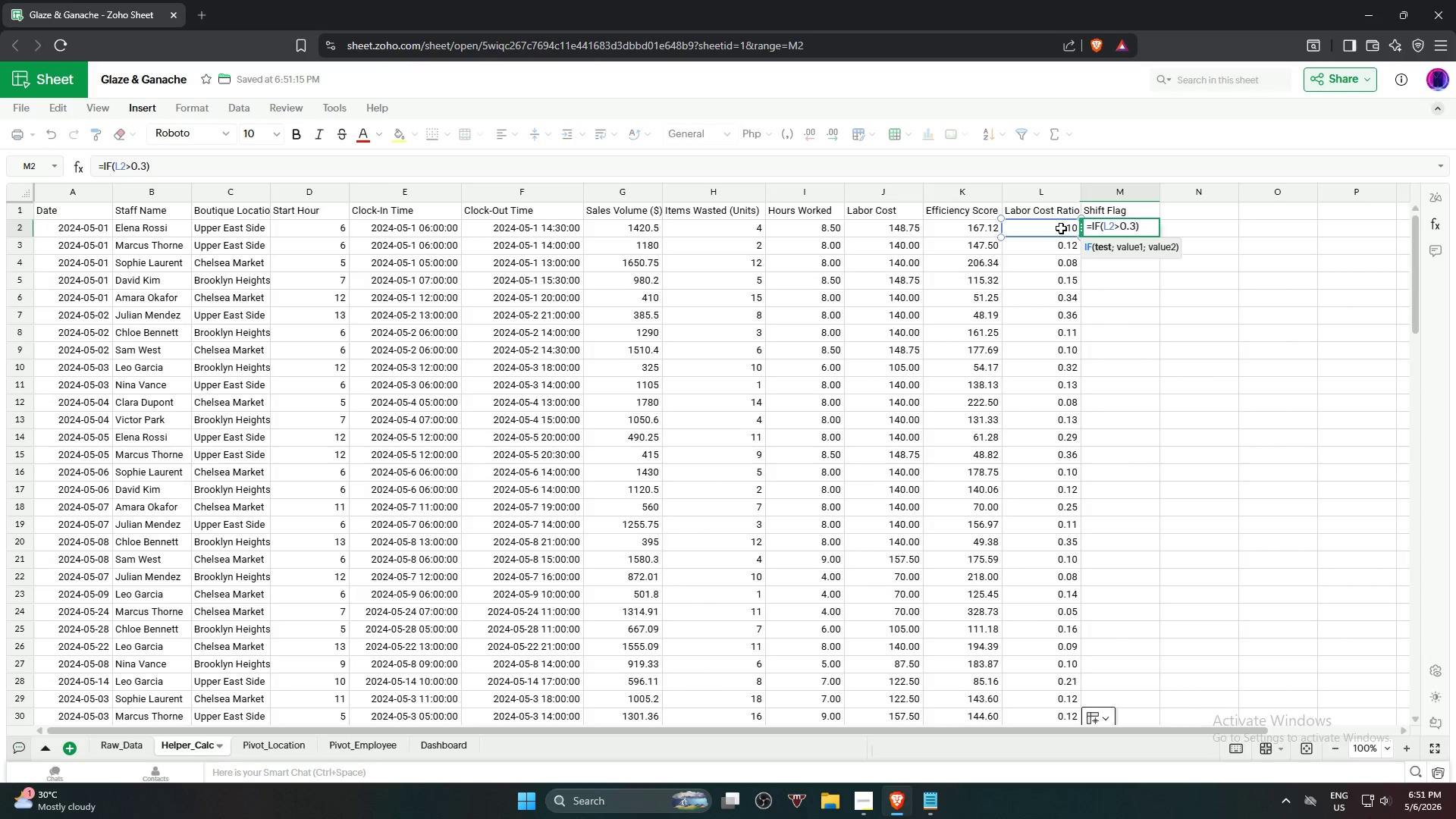 
key(Comma)
 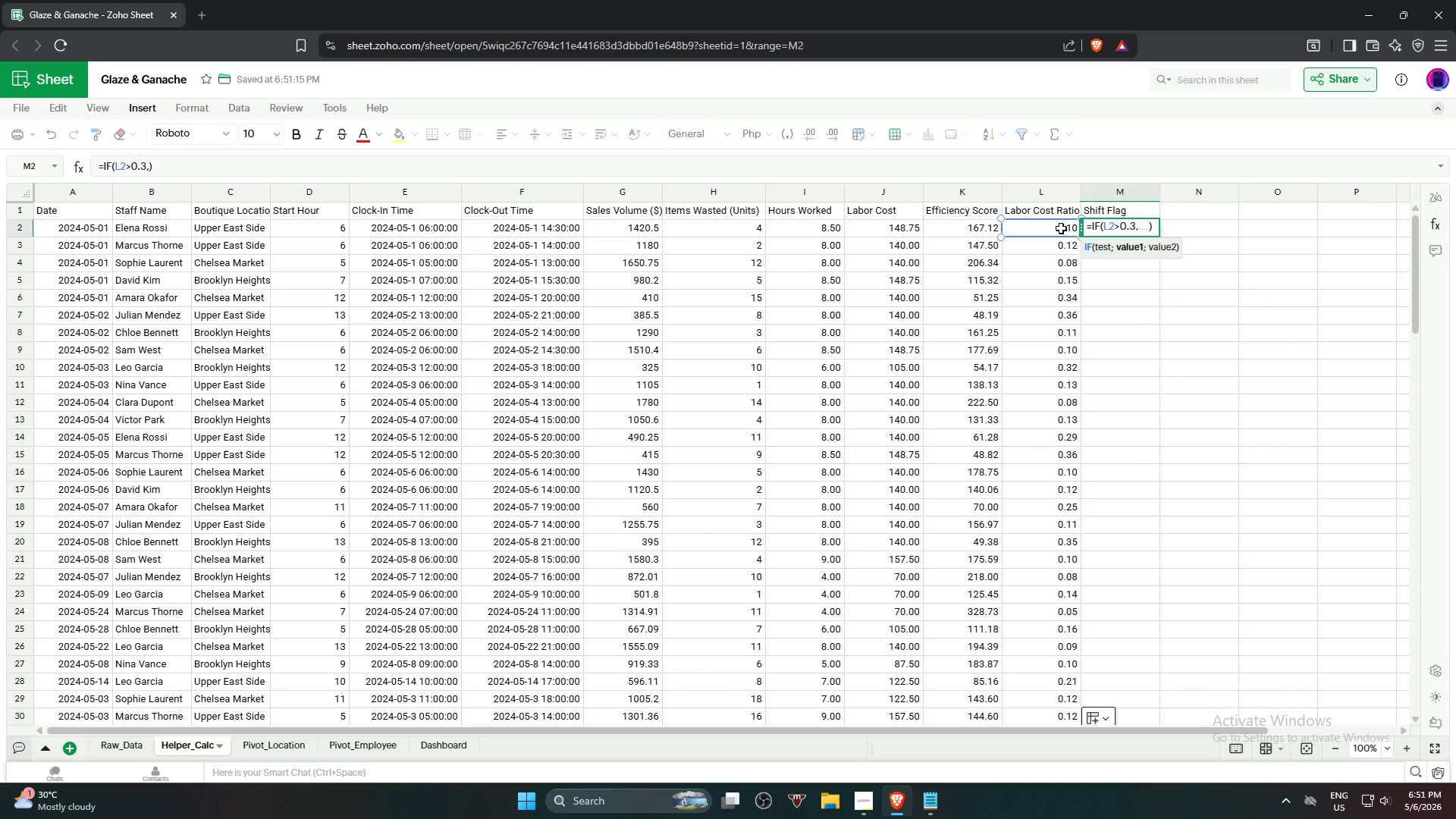 
key(Shift+Quote)
 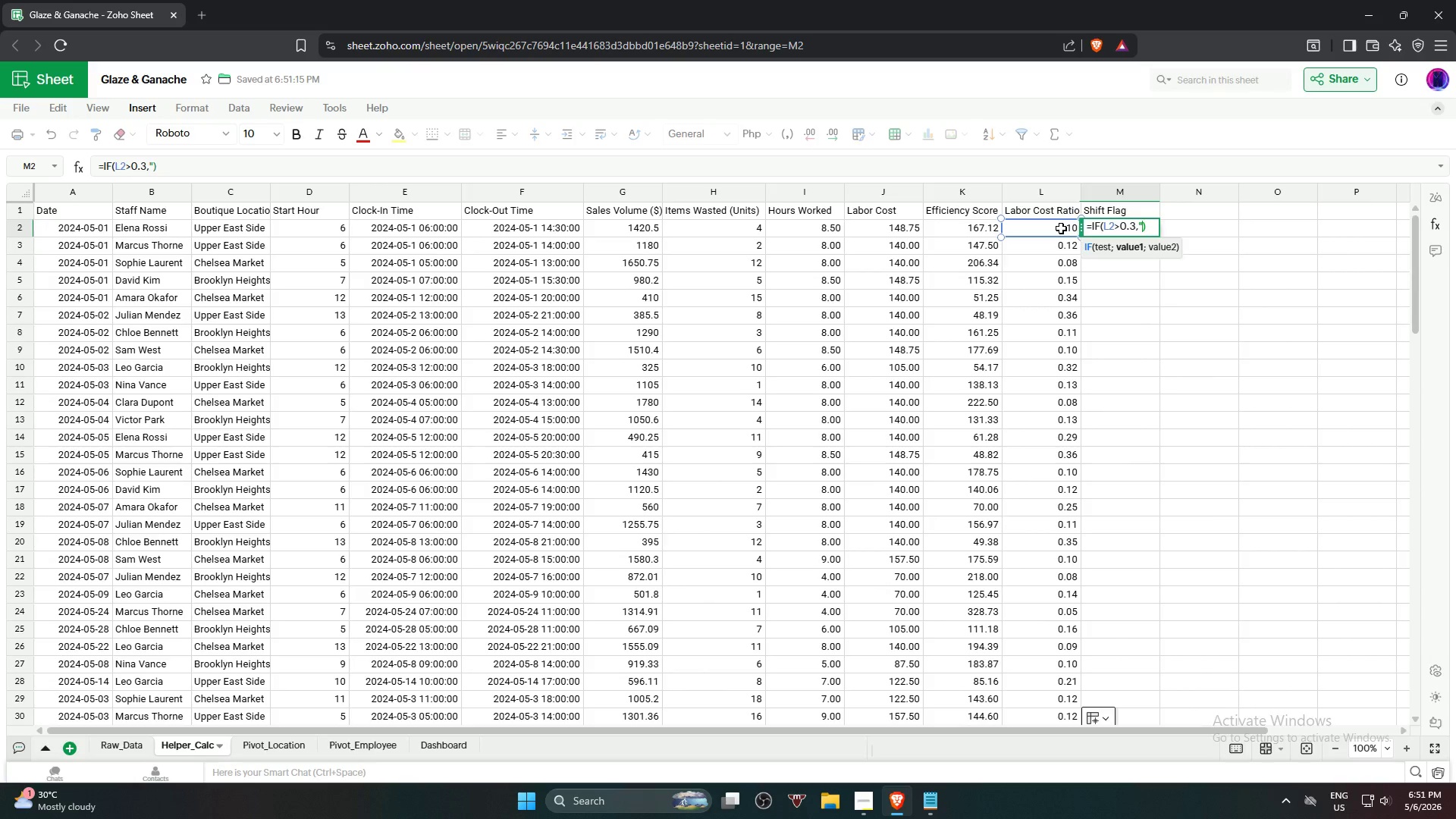 
type(Overstaffed","OK")
 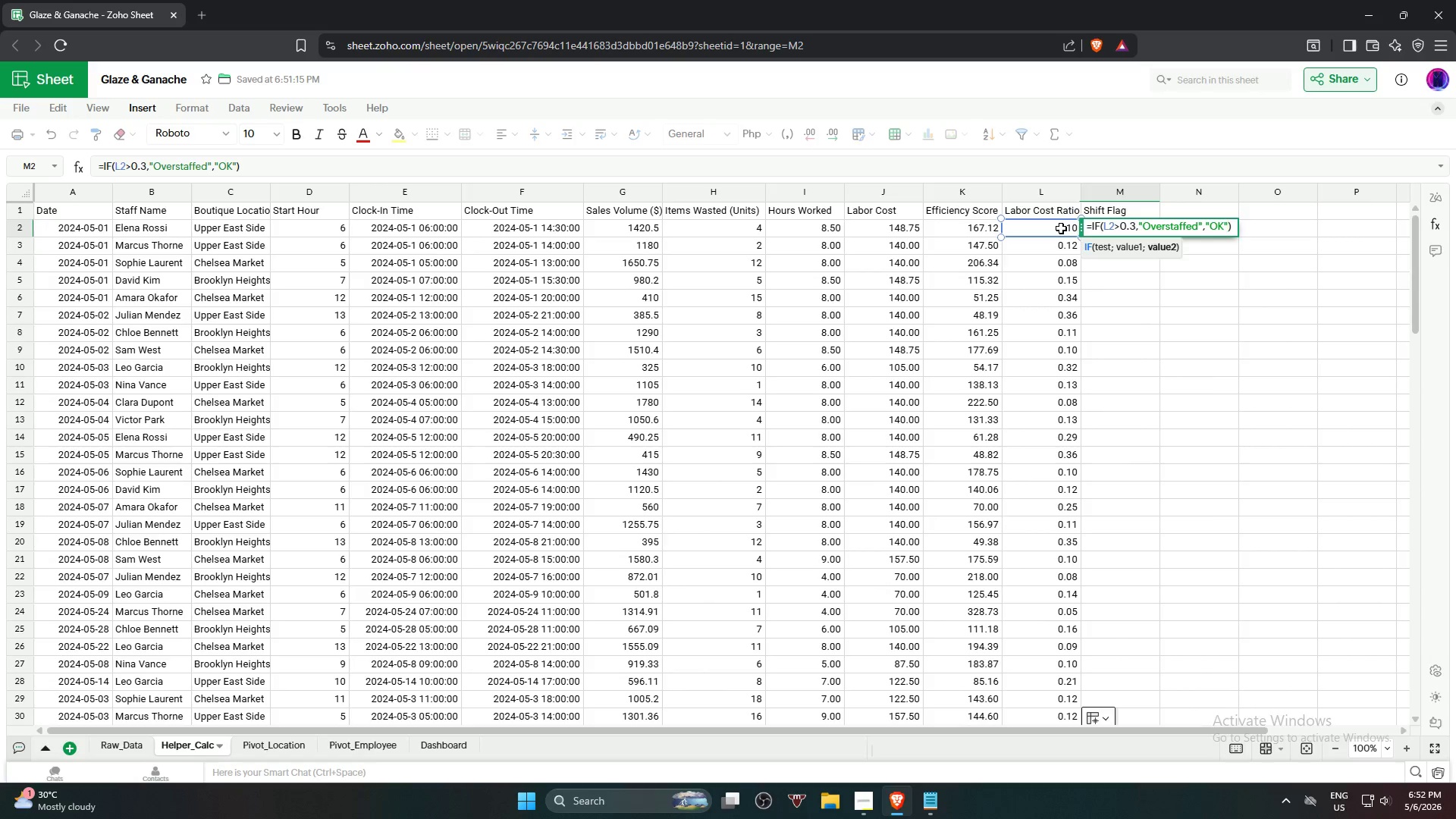 
key(Enter)
 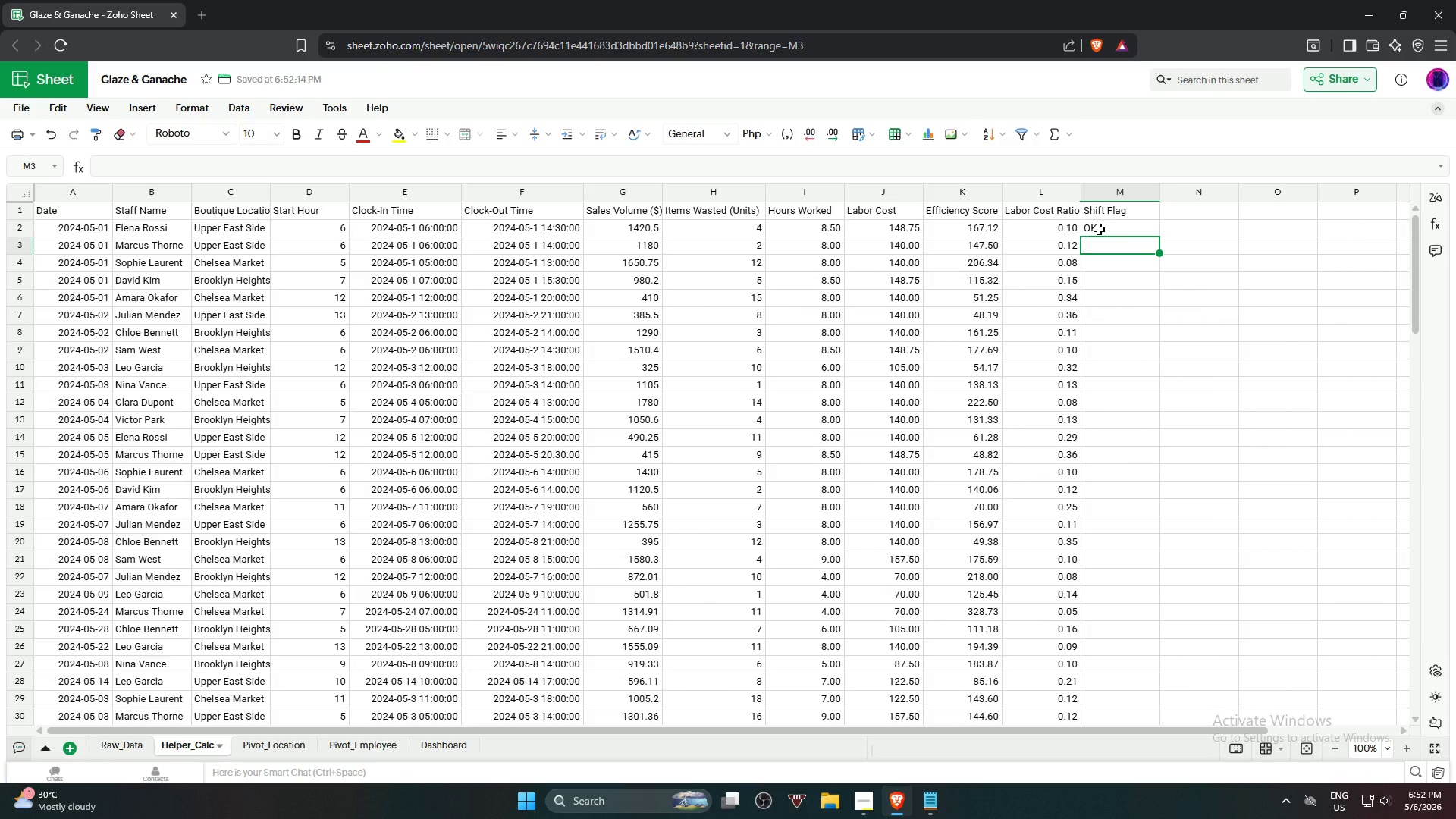 
left_click([1106, 229])
 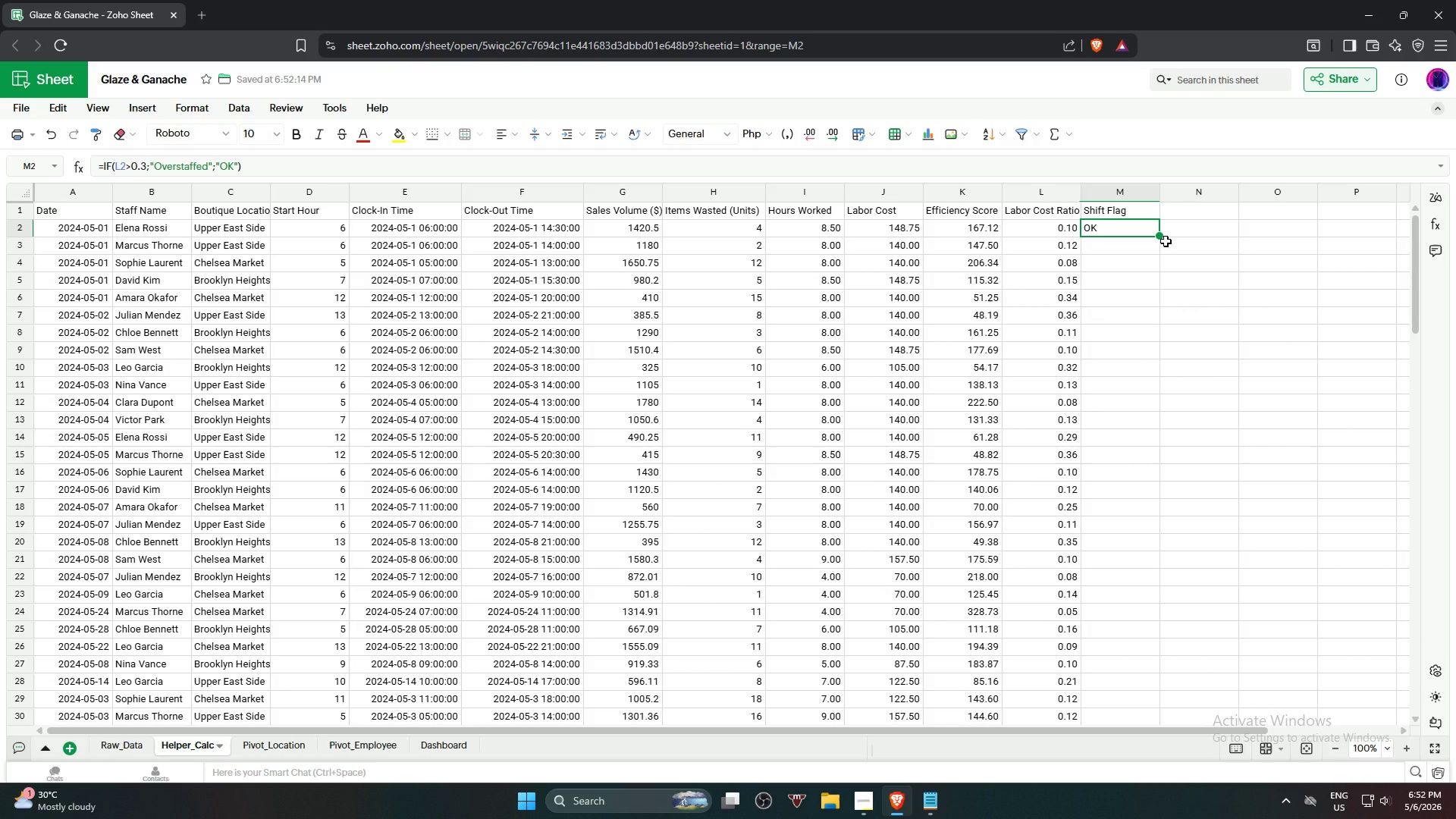 
wait(5.31)
 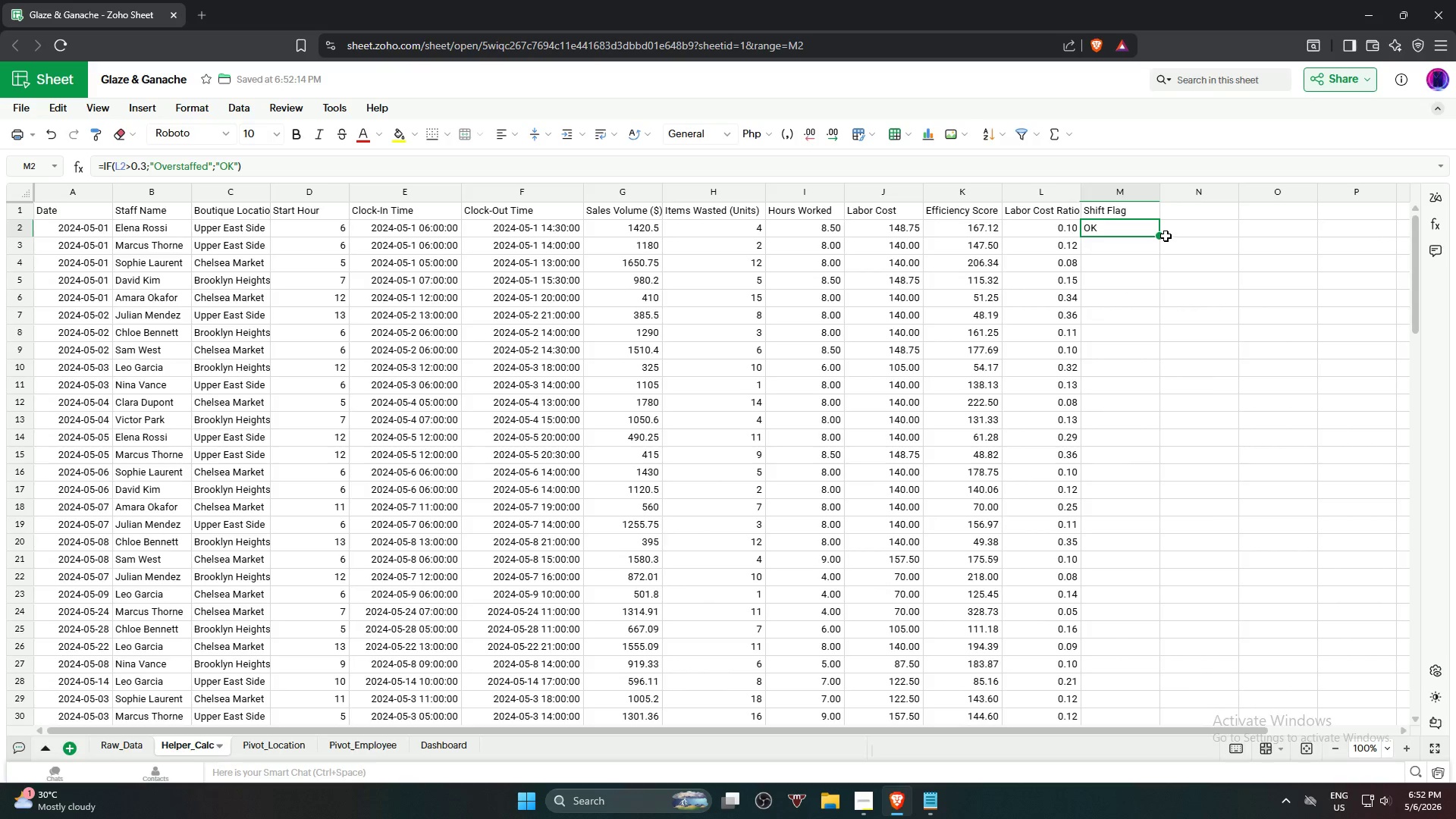 
left_click_drag(start_coordinate=[1161, 236], to_coordinate=[1159, 492])
 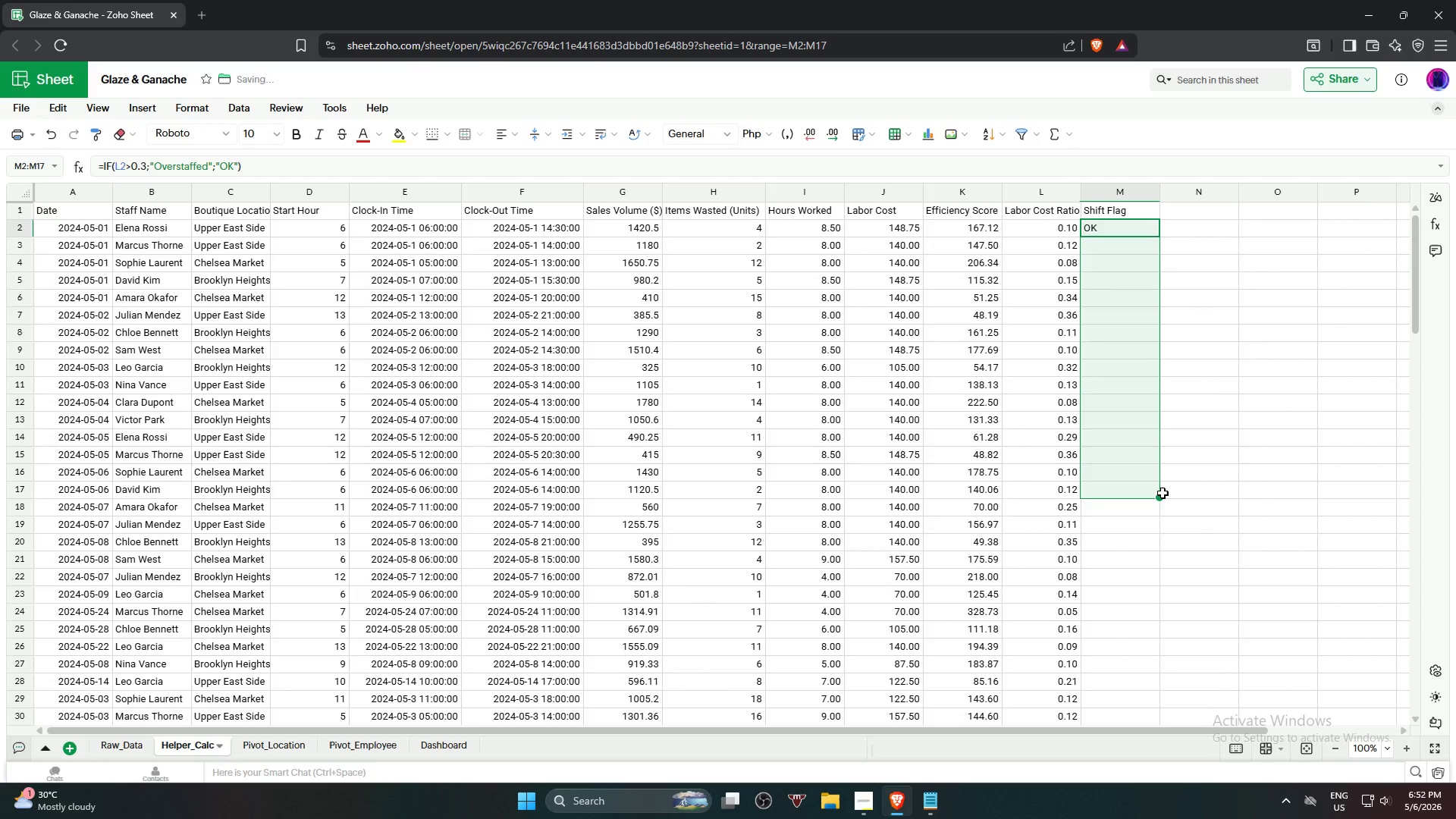 
mouse_move([1159, 499])
 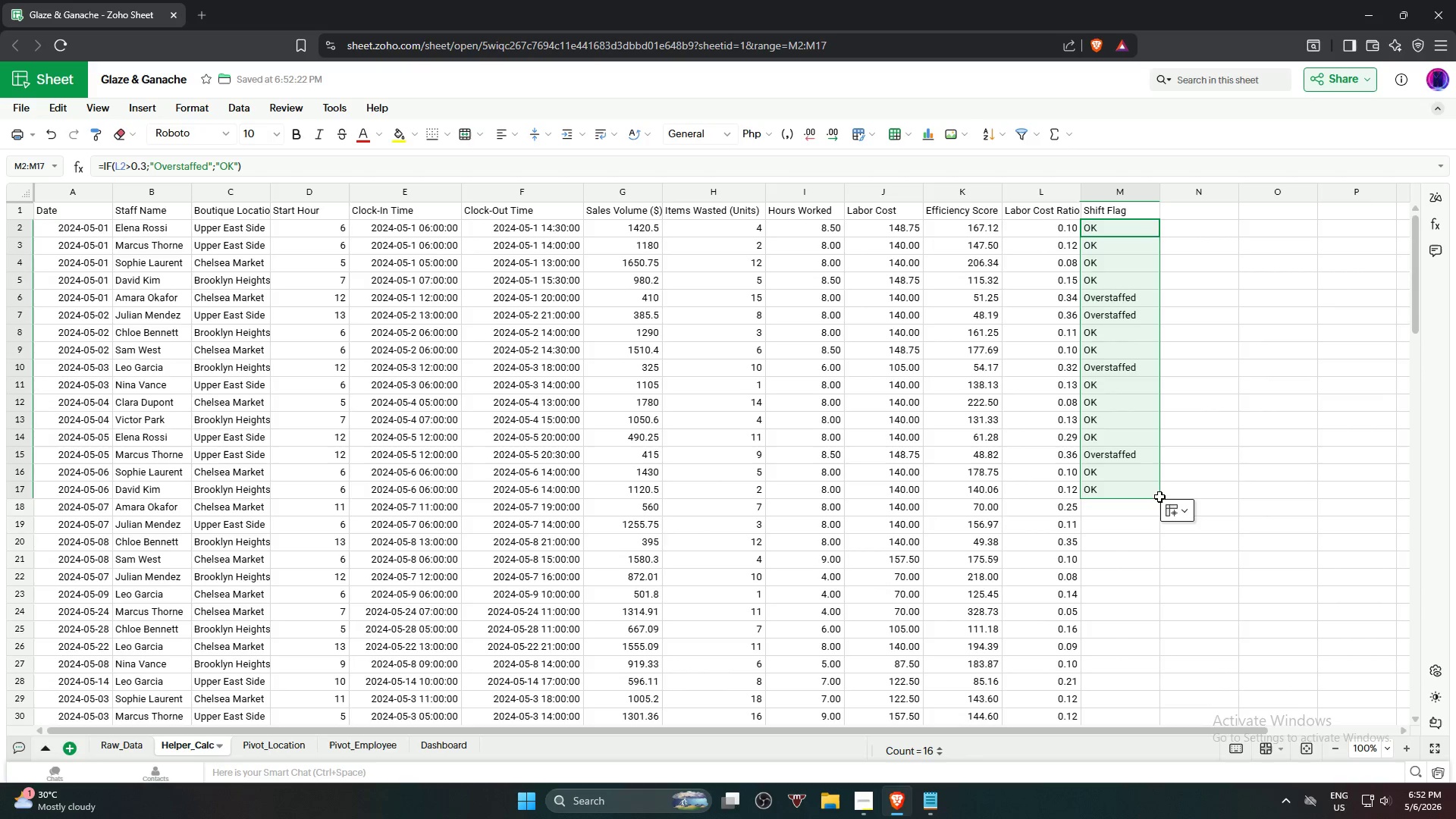 
wait(6.49)
 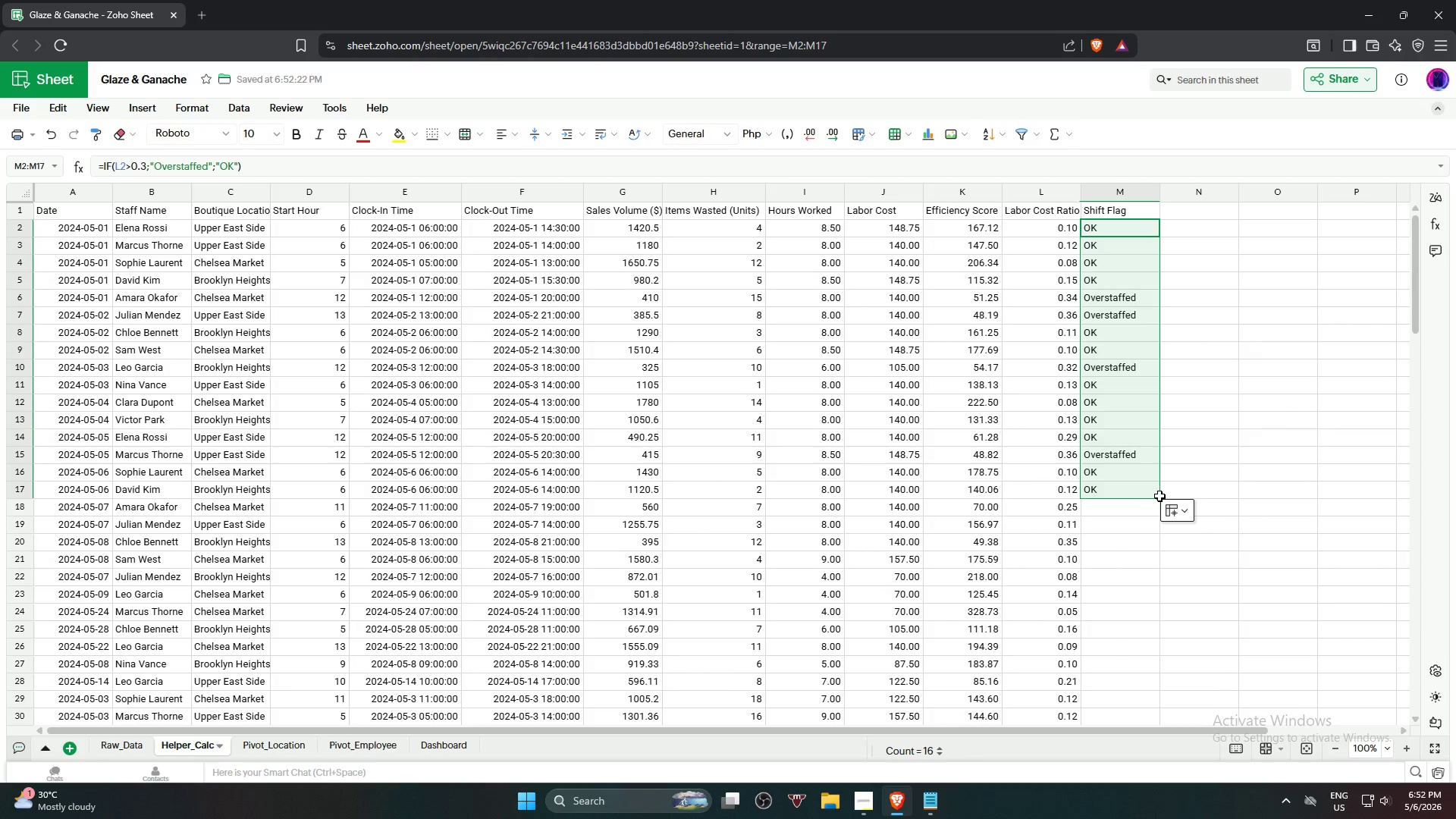 
left_click_drag(start_coordinate=[1162, 497], to_coordinate=[1146, 660])
 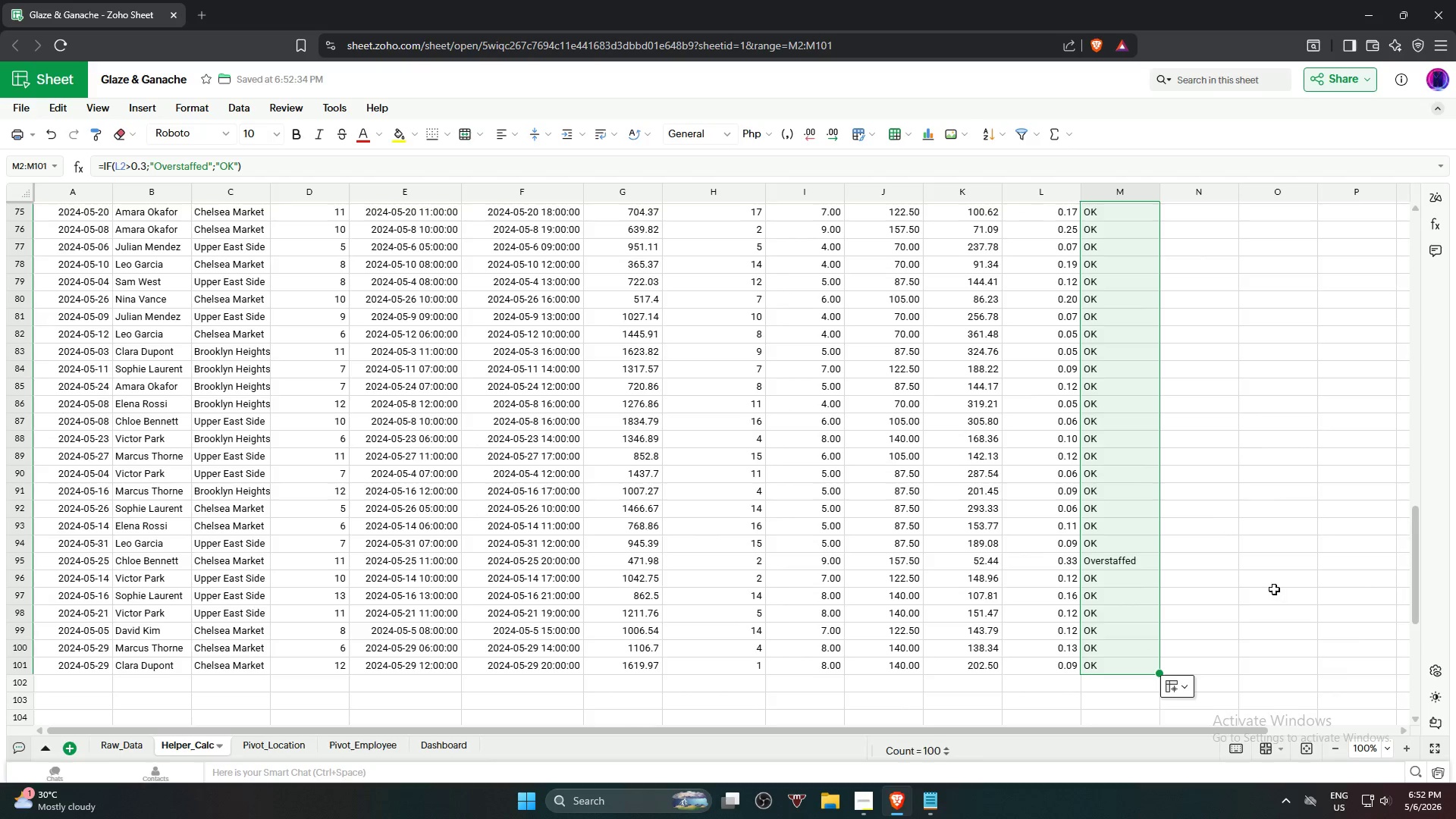 
scroll: coordinate [1150, 642], scroll_direction: down, amount: 17.0
 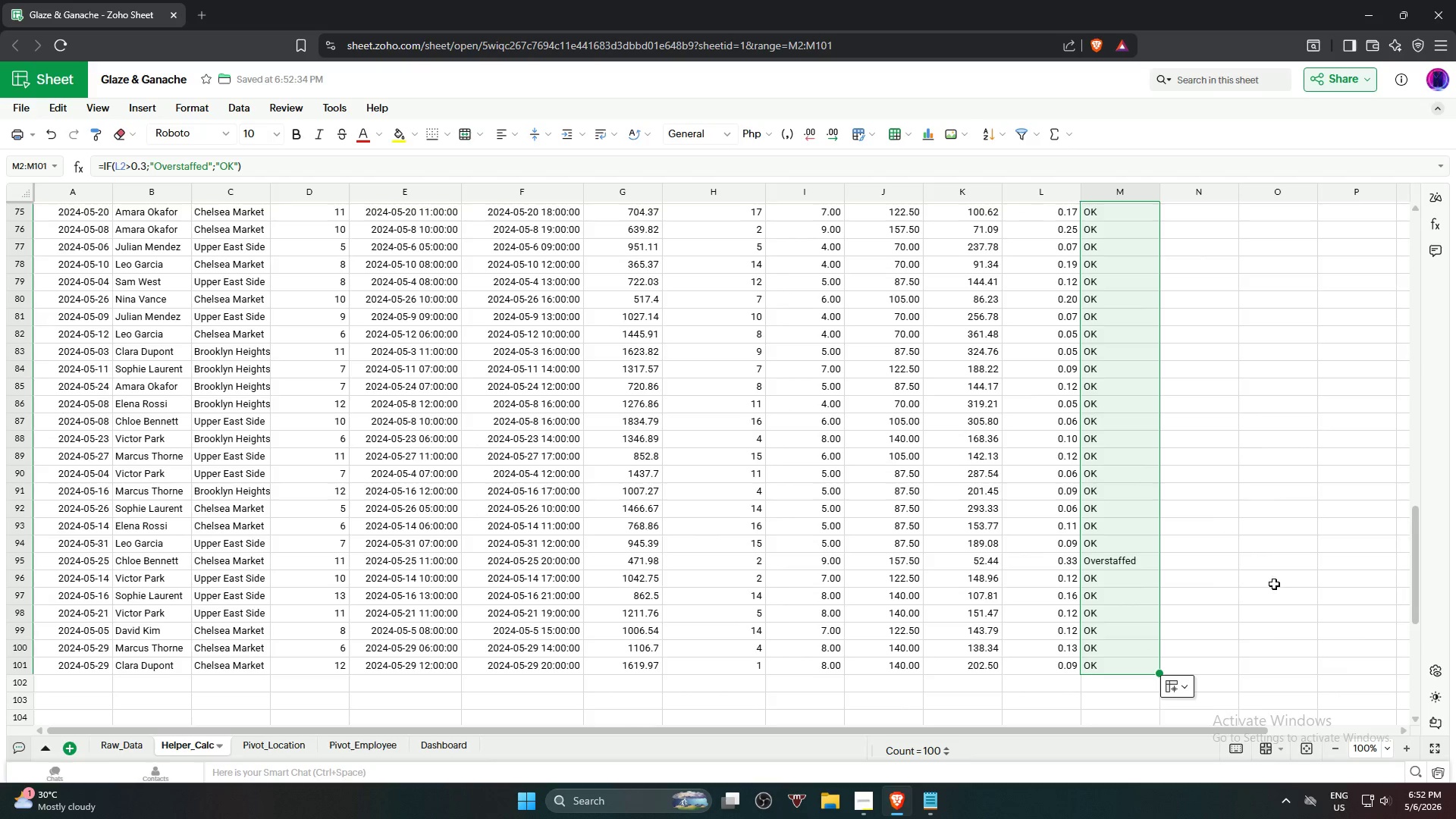 
scroll: coordinate [1298, 595], scroll_direction: up, amount: 6.0
 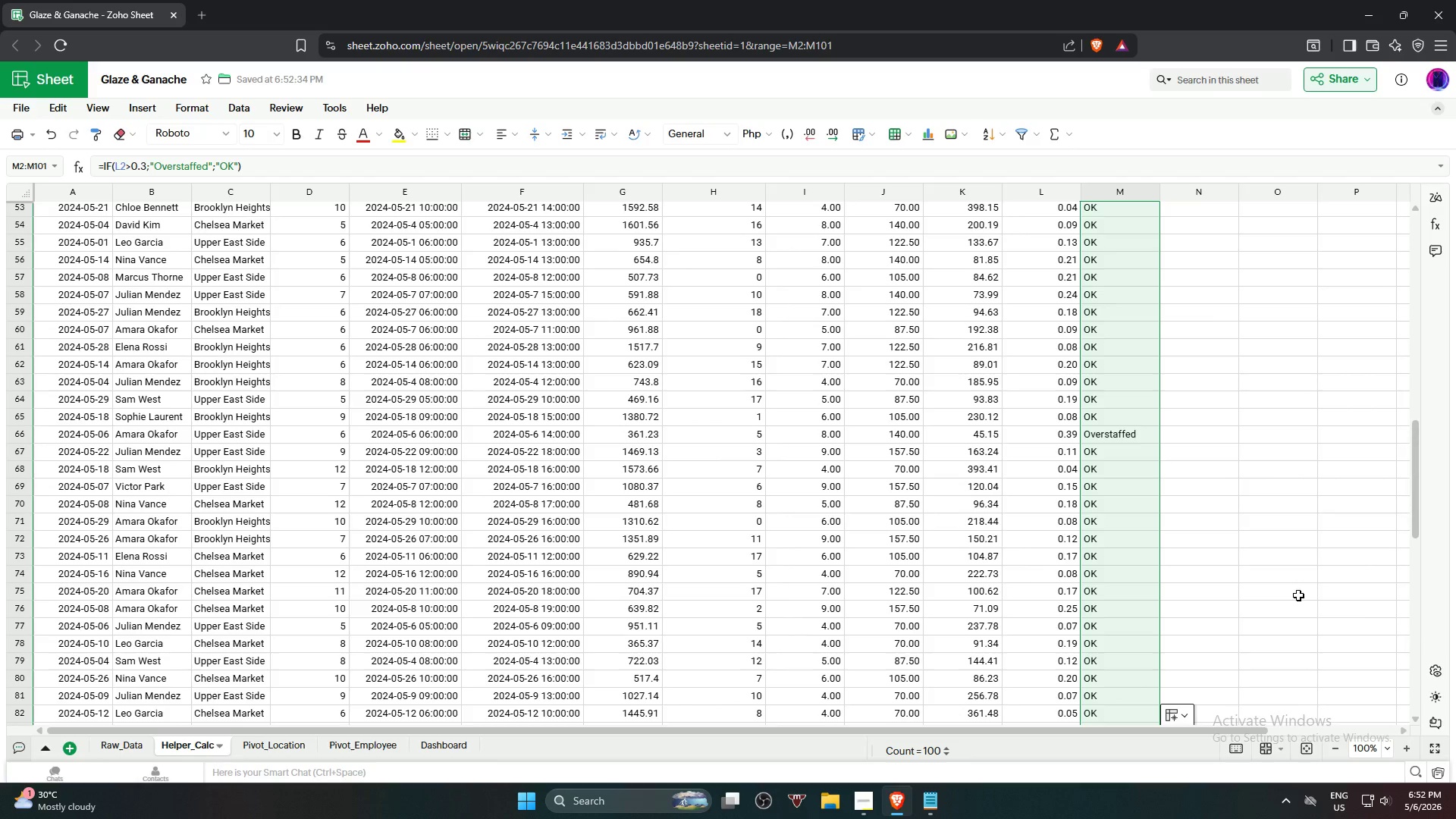 
scroll: coordinate [1298, 595], scroll_direction: down, amount: 4.0
 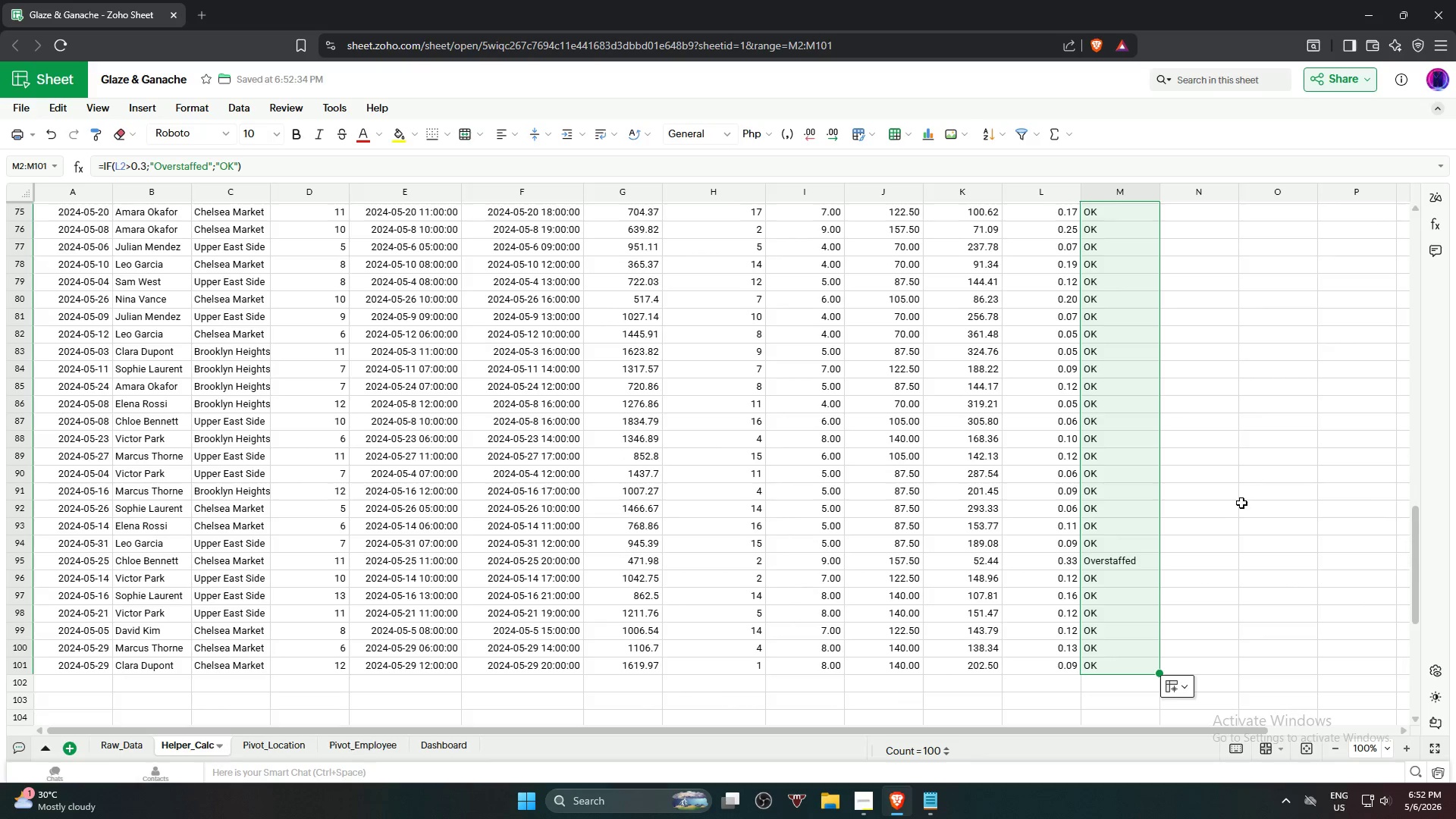 
scroll: coordinate [1254, 446], scroll_direction: up, amount: 17.0
 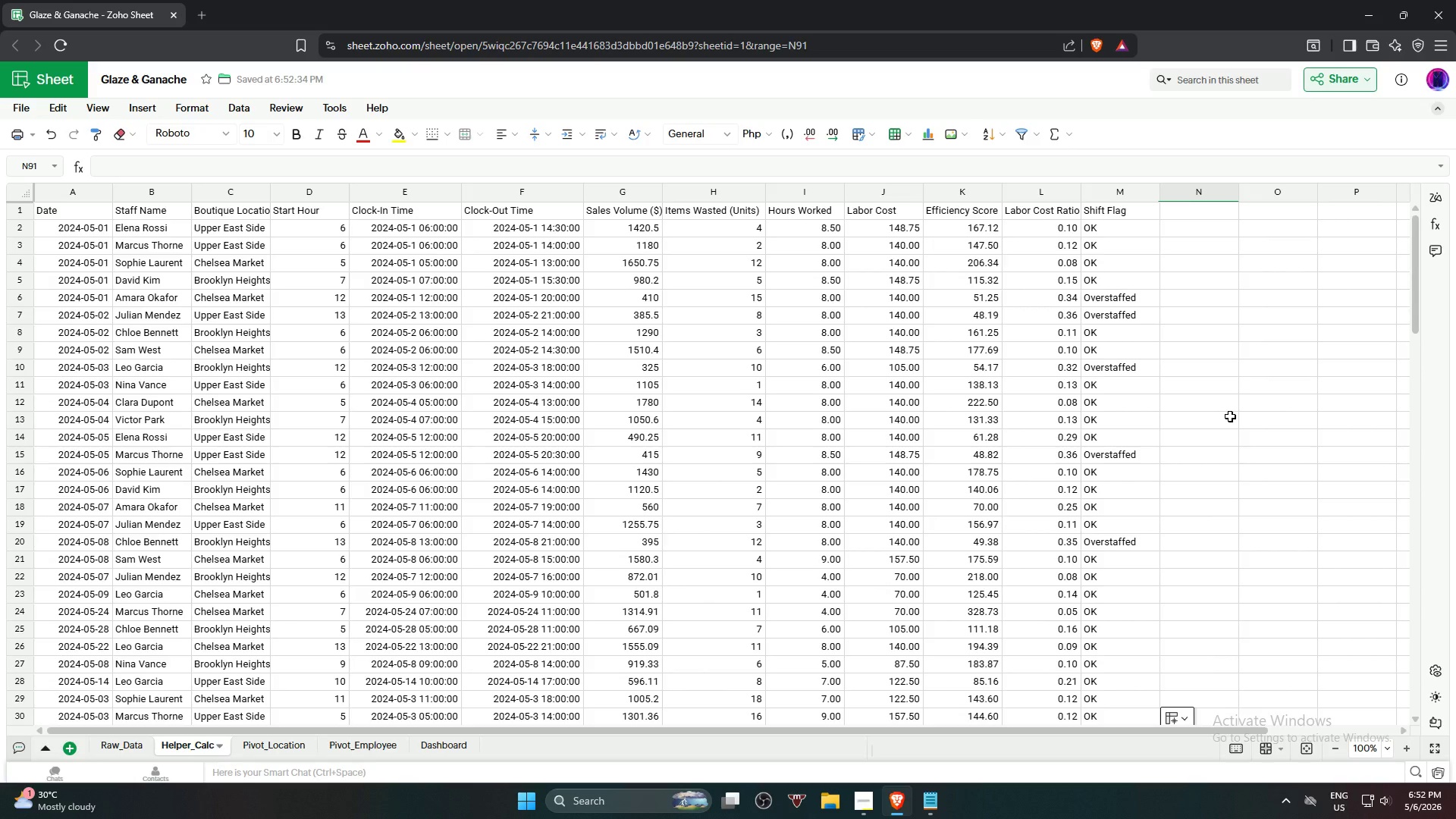 
wait(12.27)
 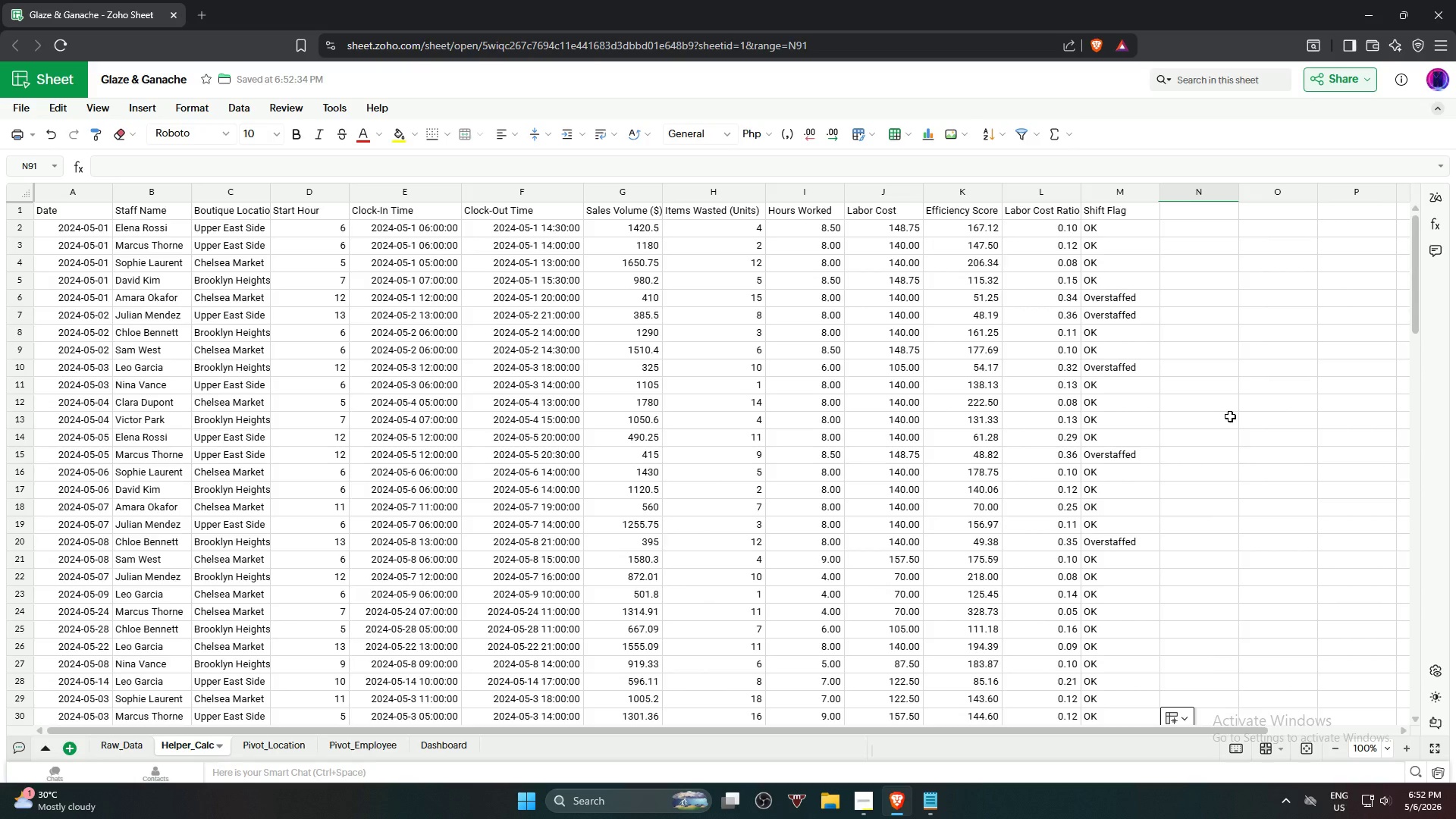 
scroll: coordinate [1230, 417], scroll_direction: down, amount: 1.0
 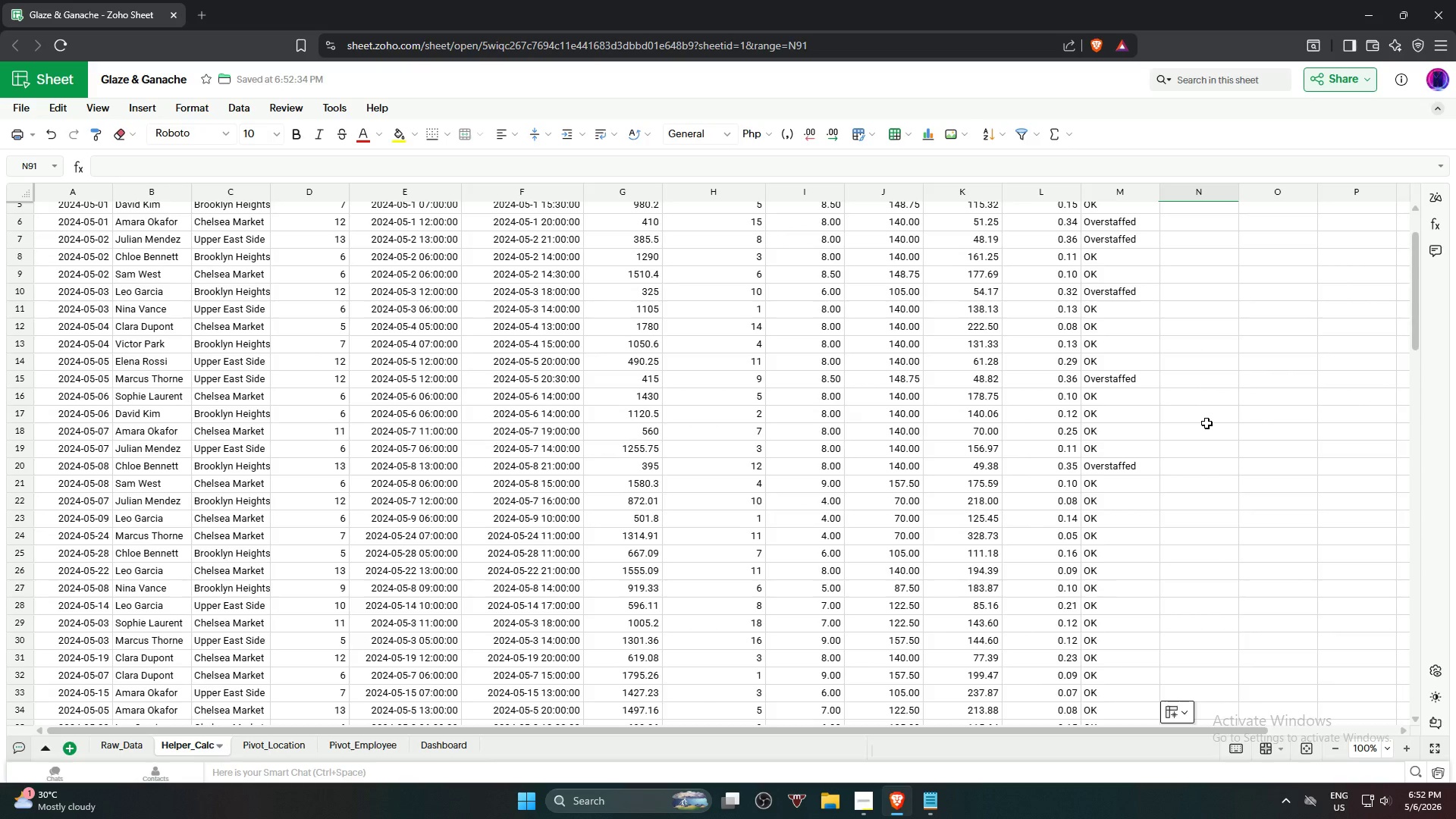 
scroll: coordinate [1207, 424], scroll_direction: up, amount: 1.0
 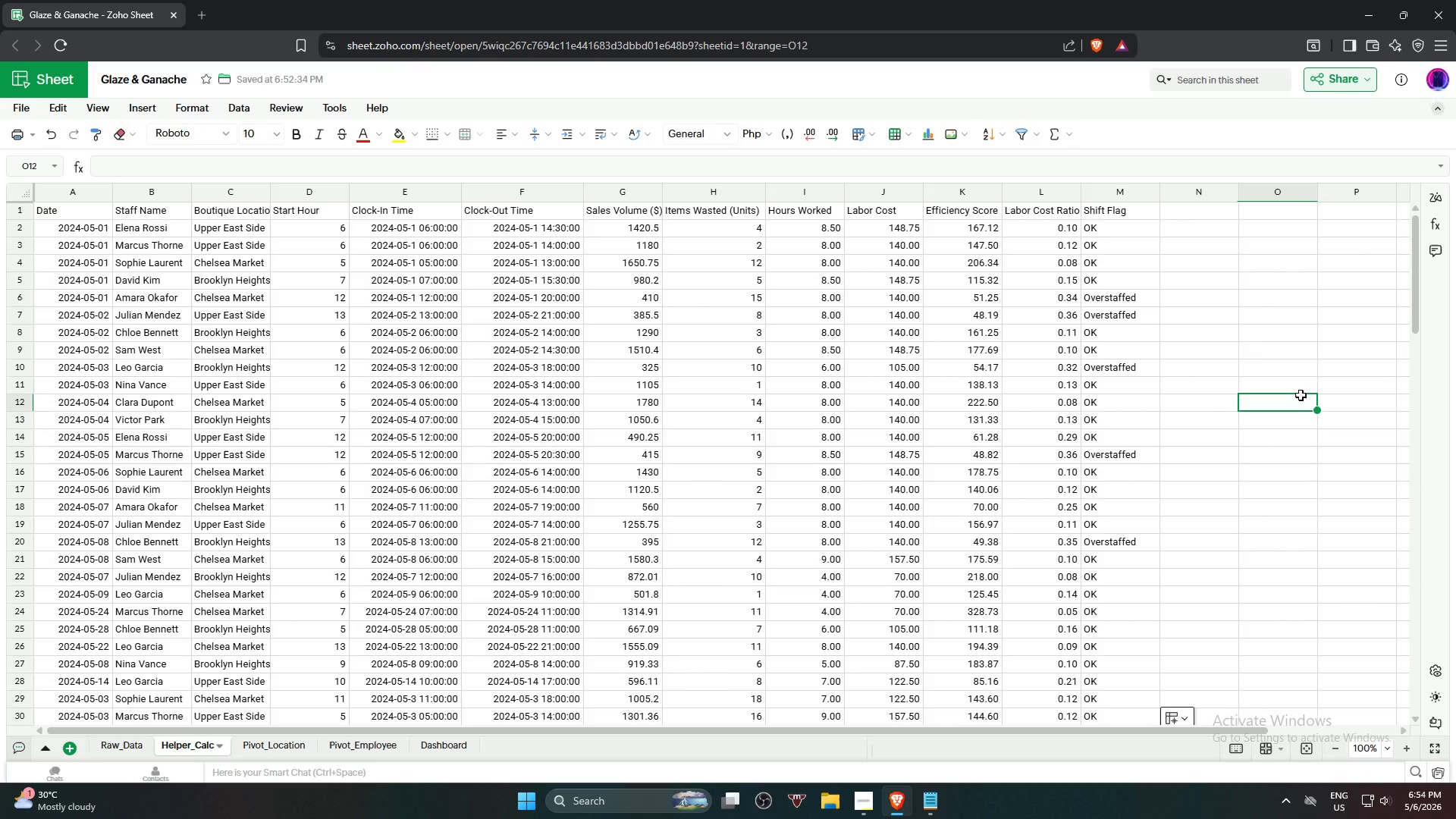 
wait(77.79)
 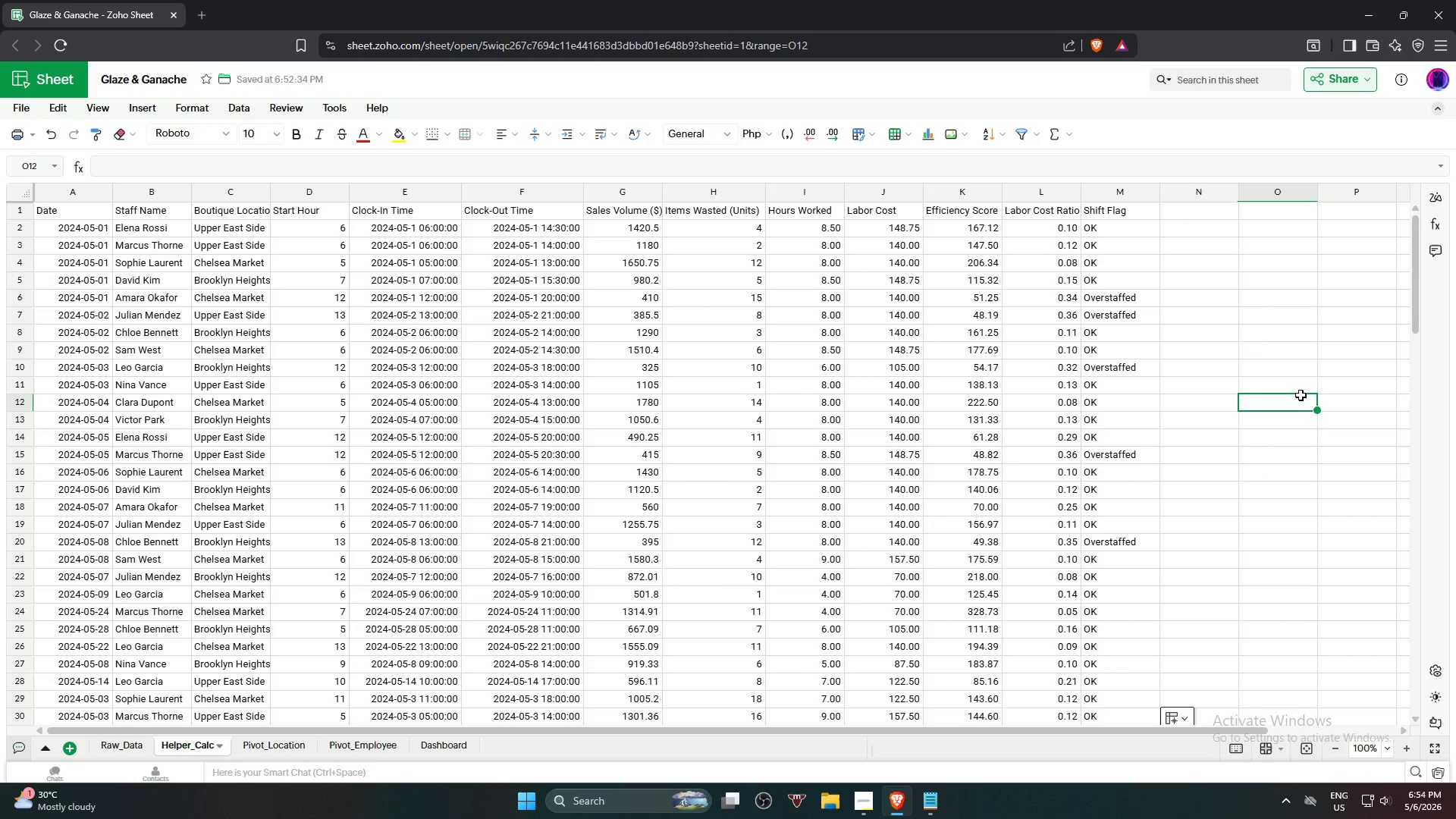 
left_click([1272, 304])
 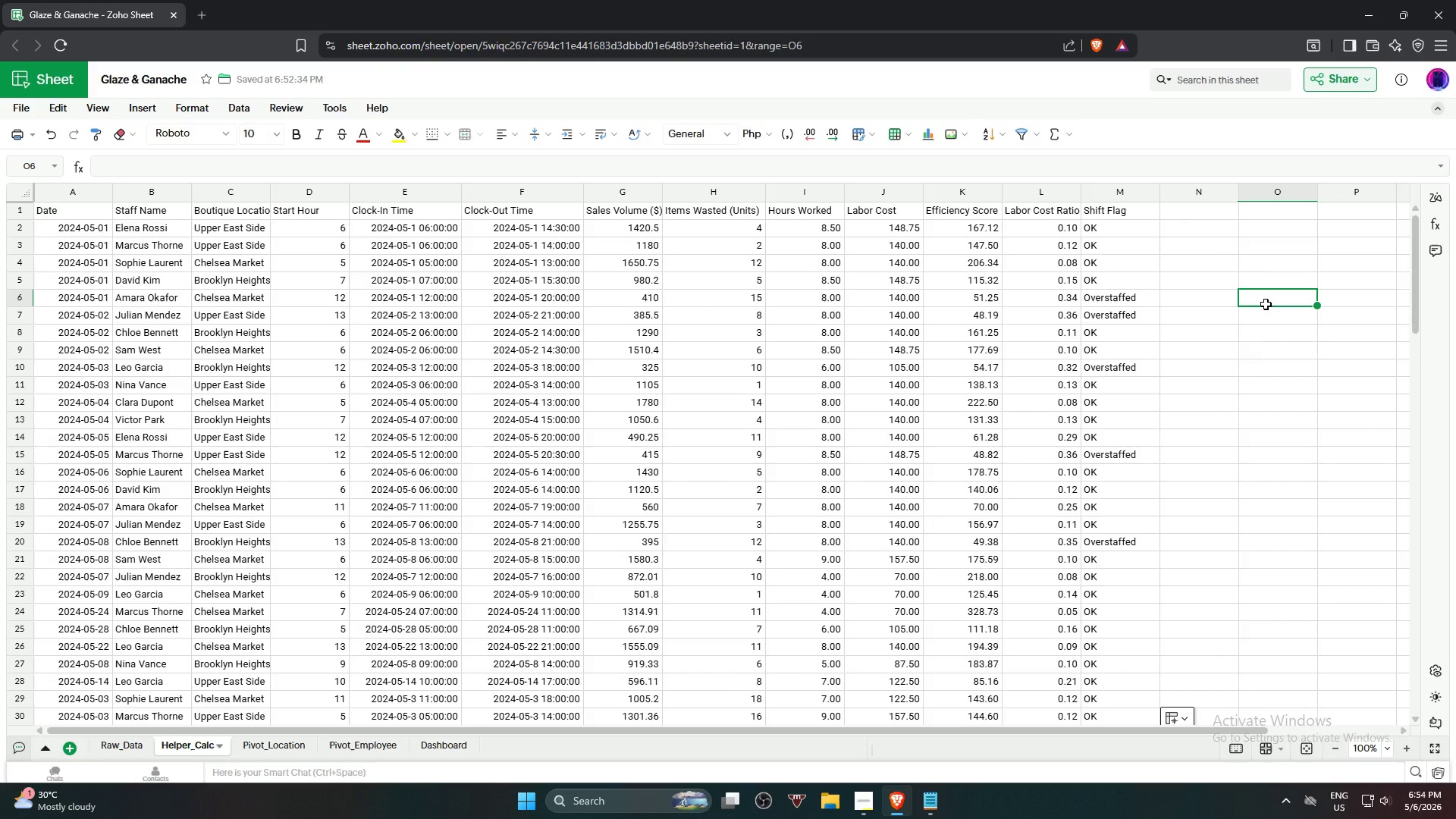 
wait(34.59)
 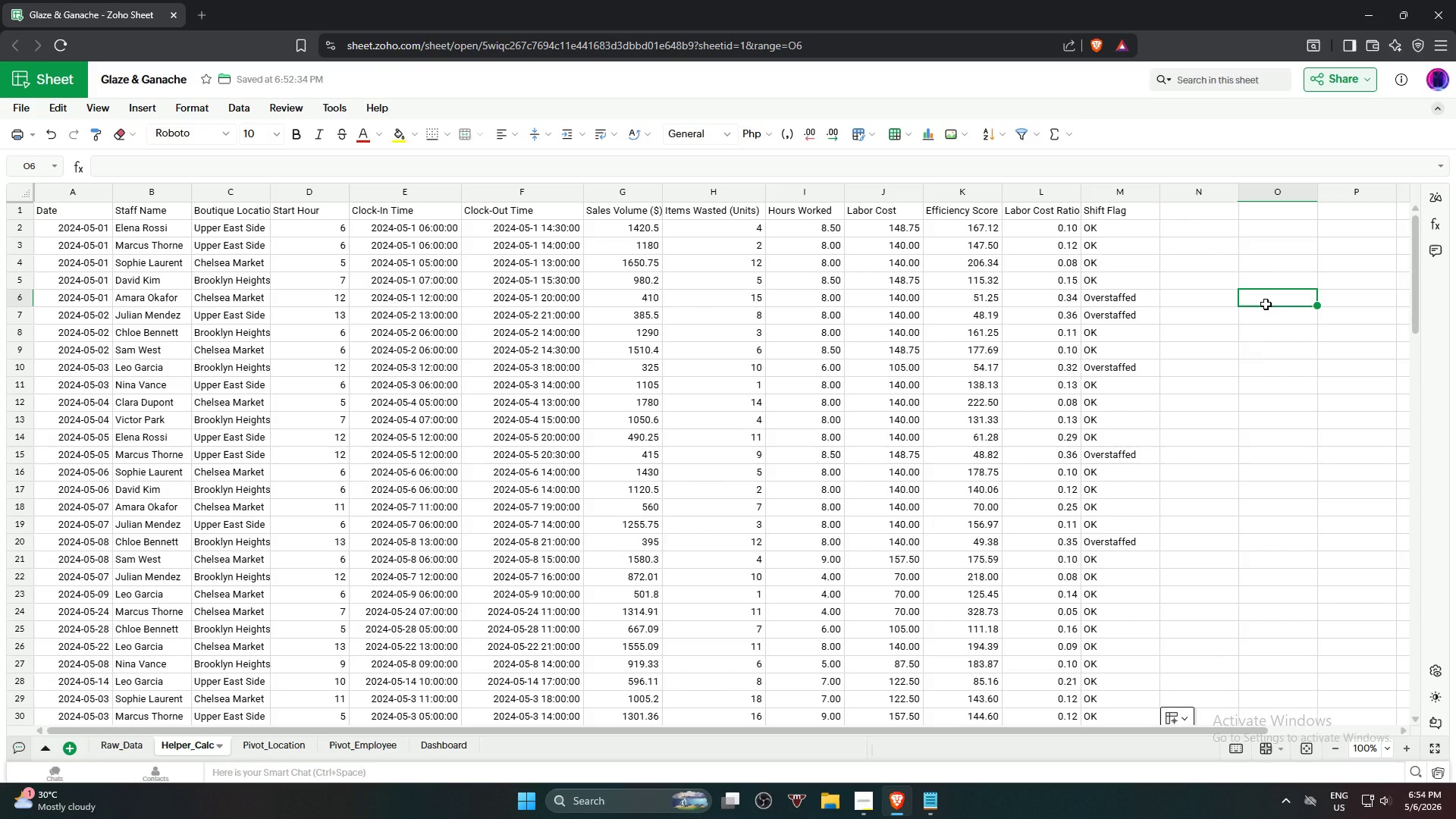 
left_click([71, 231])
 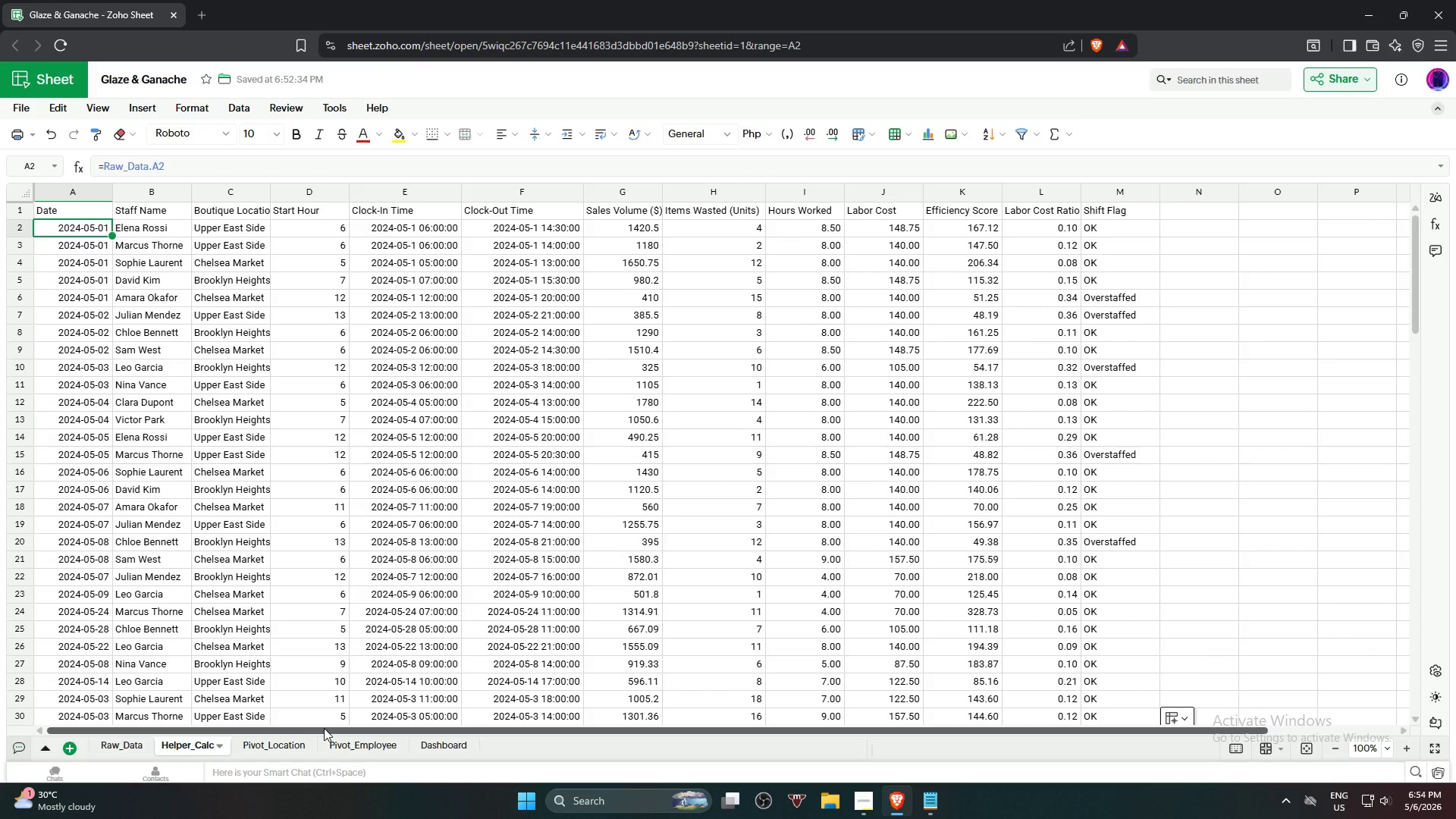 
left_click_drag(start_coordinate=[324, 726], to_coordinate=[303, 726])
 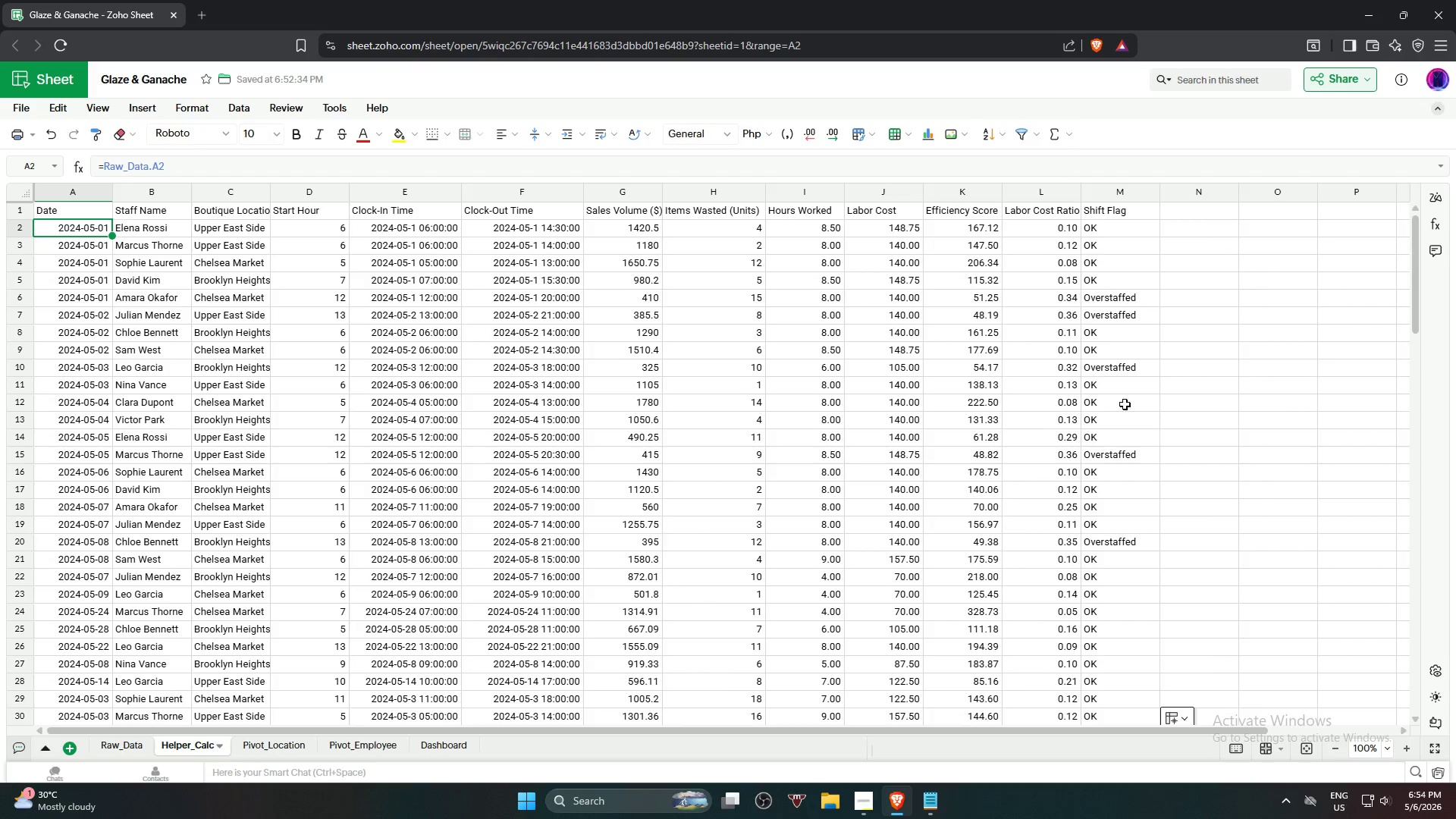 
hold_key(key=ShiftLeft, duration=1.34)
 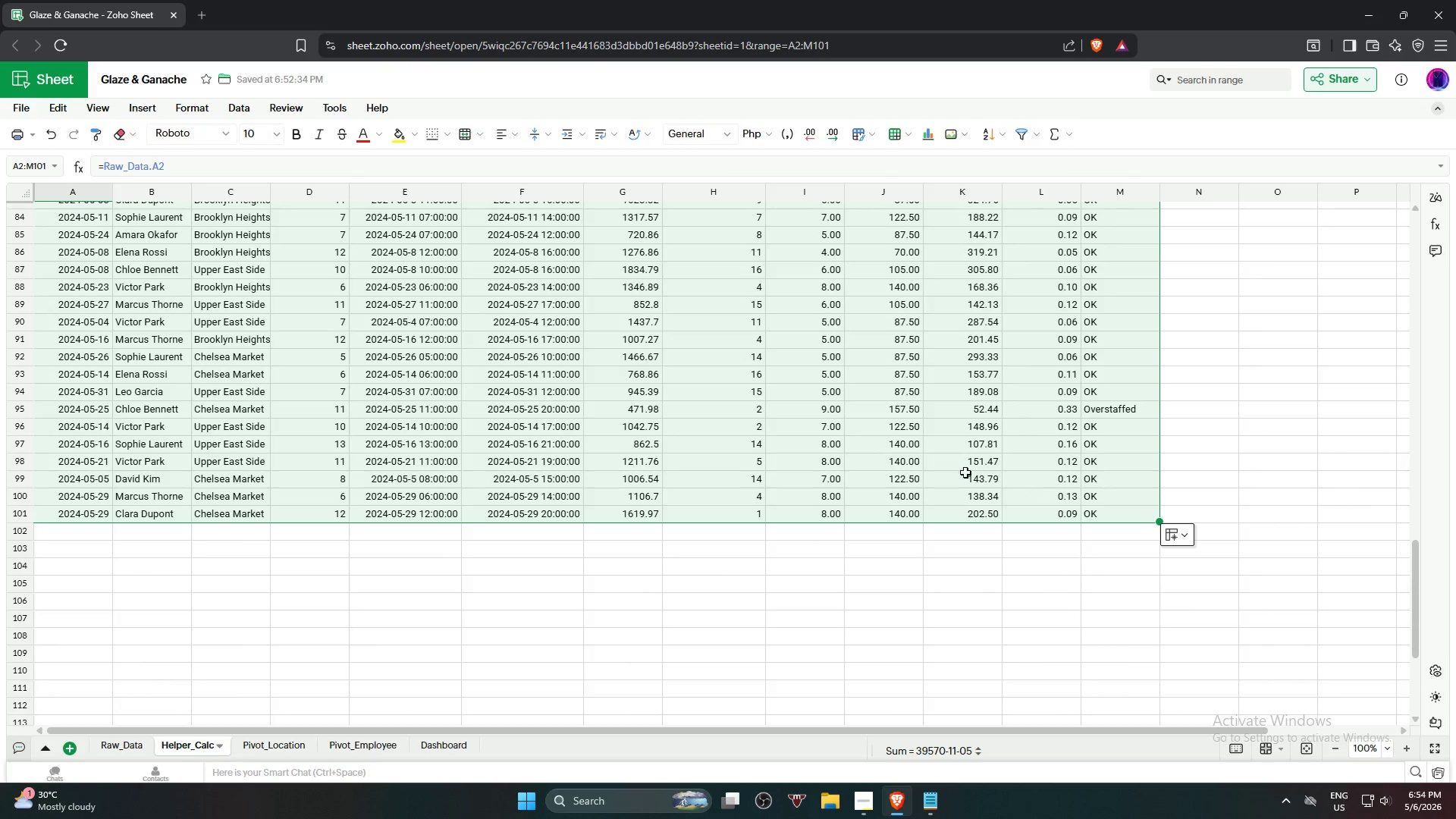 
scroll: coordinate [1119, 503], scroll_direction: down, amount: 19.0
 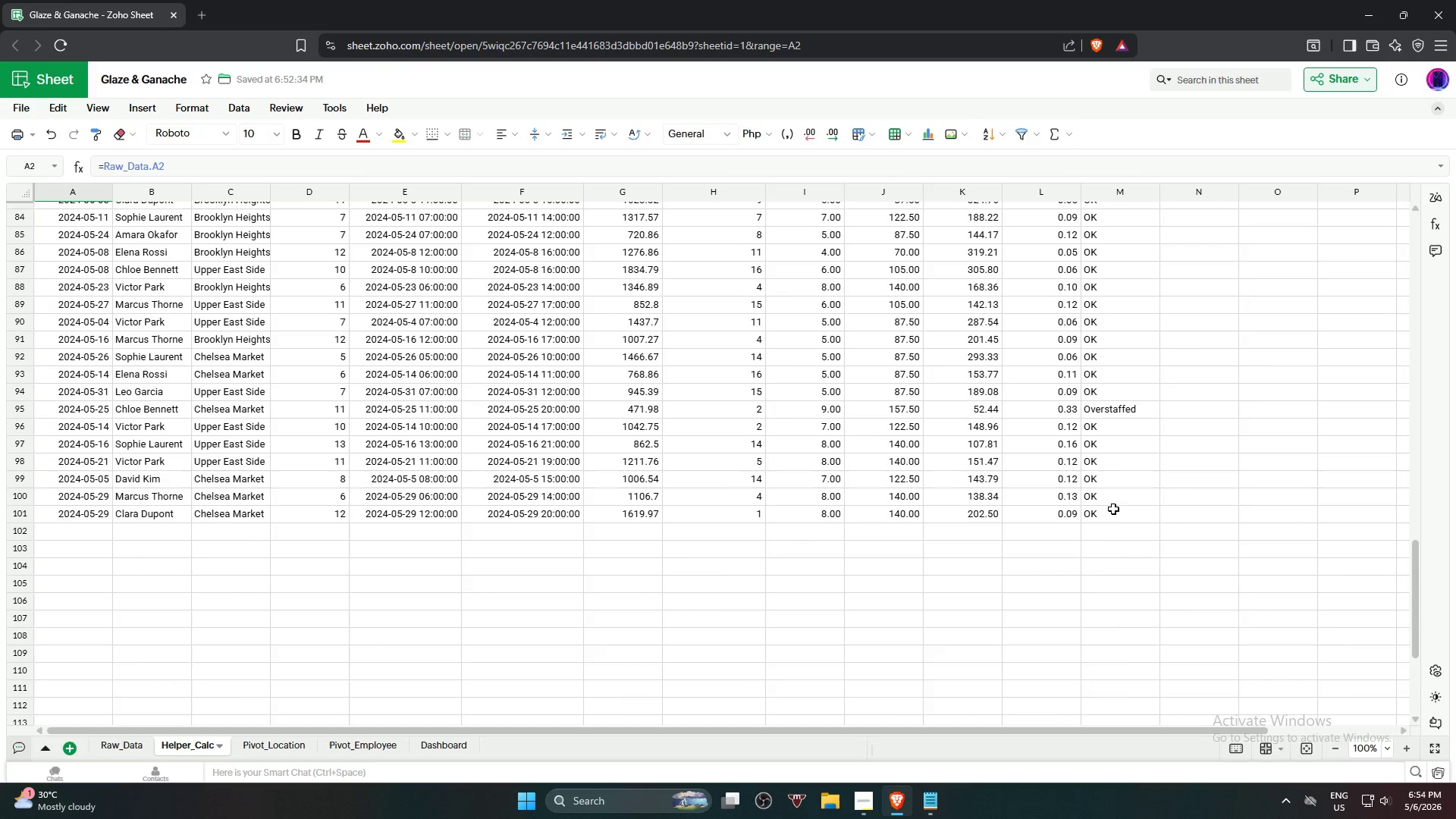 
left_click([1109, 517])
 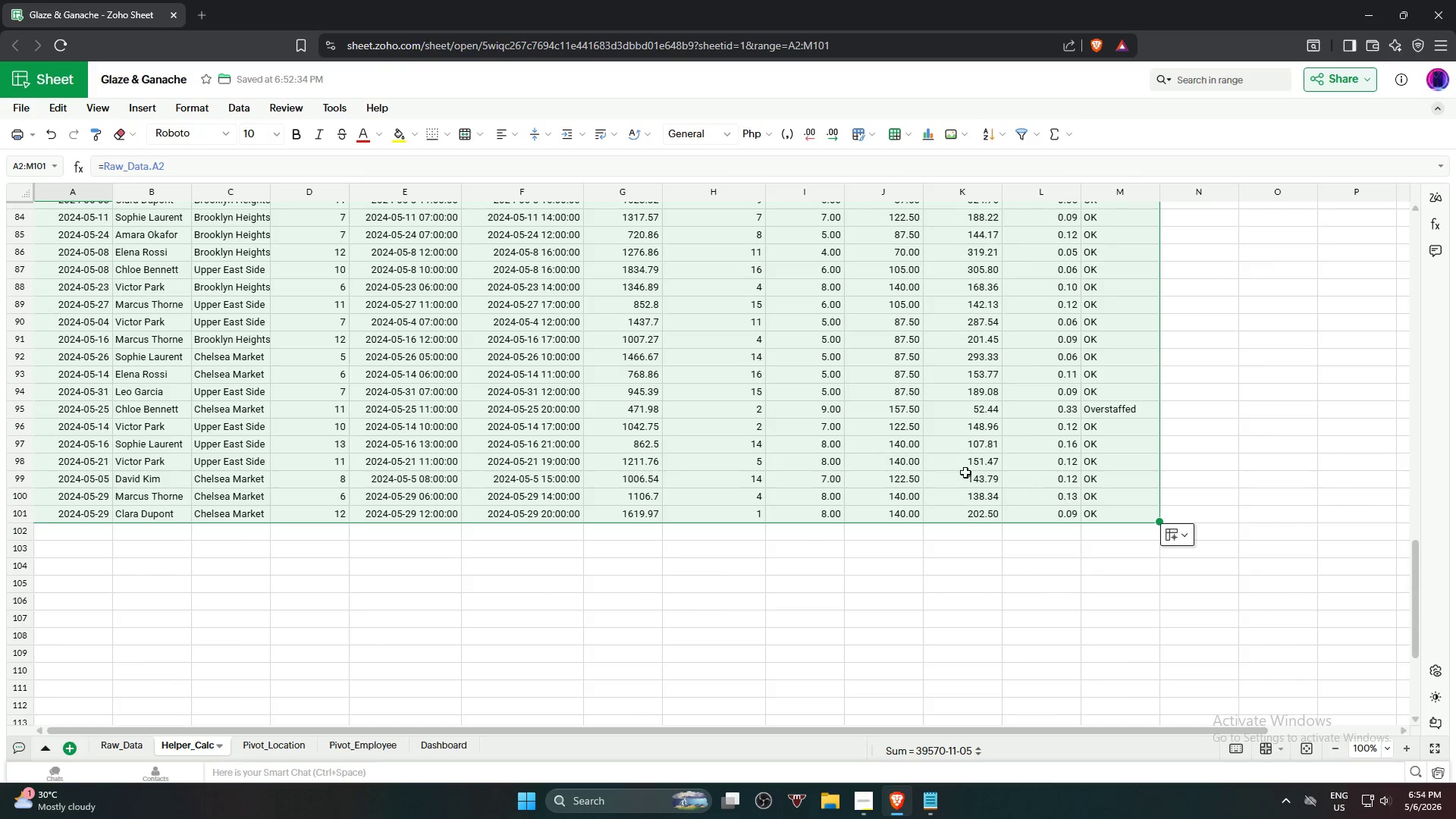 
scroll: coordinate [686, 428], scroll_direction: up, amount: 19.0
 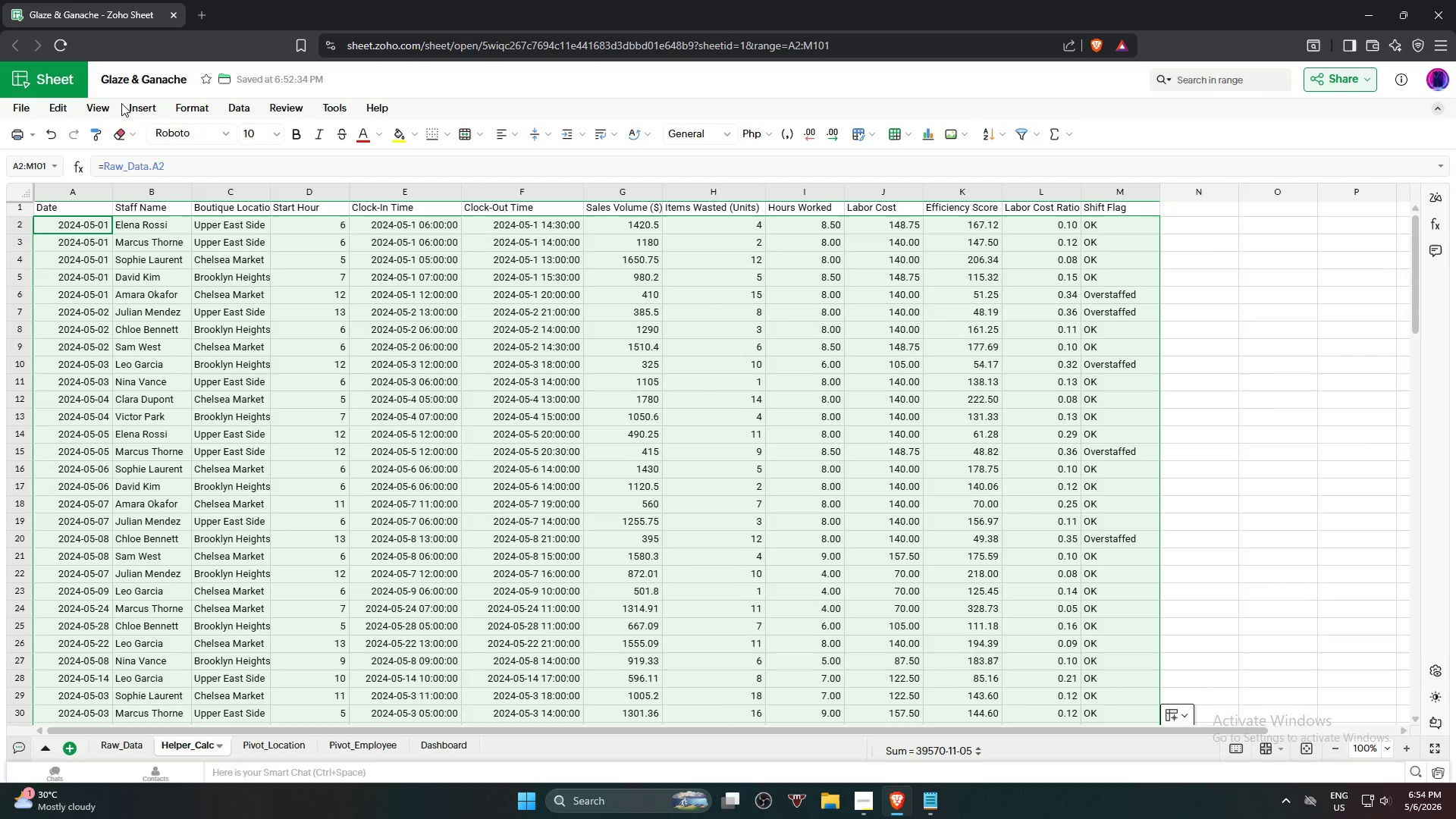 
mouse_move([190, 115])
 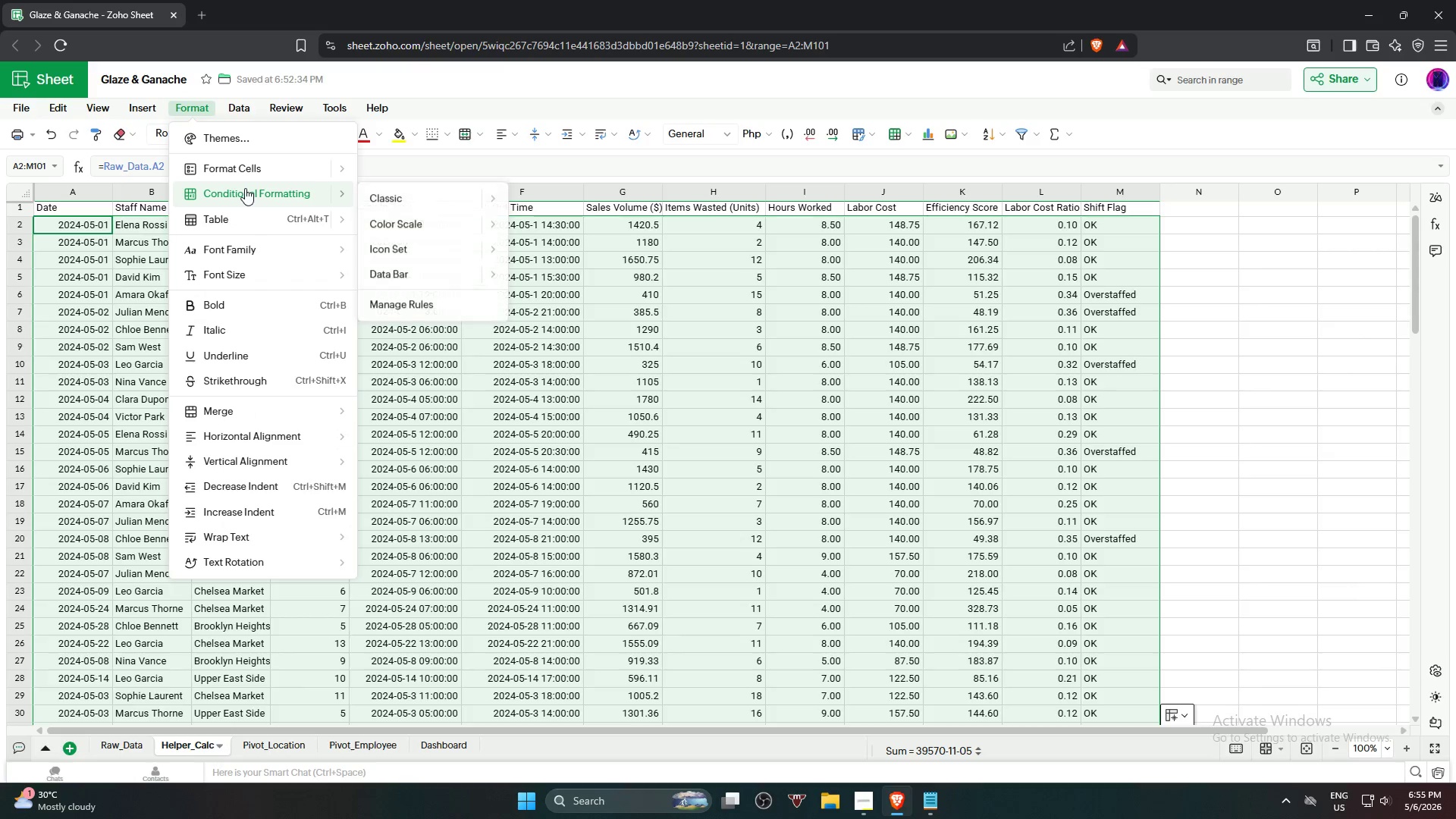 
mouse_move([384, 196])
 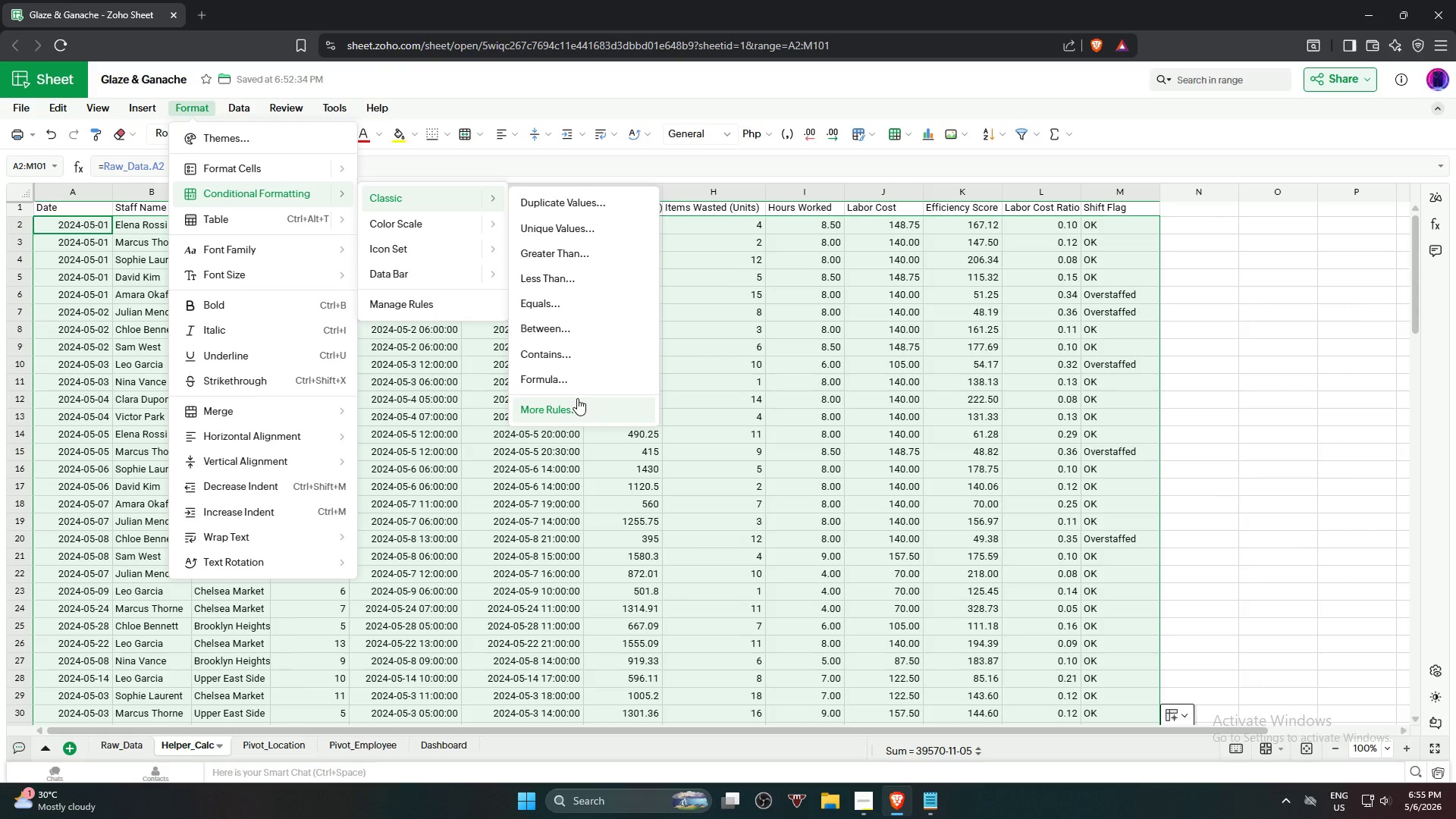 
wait(7.56)
 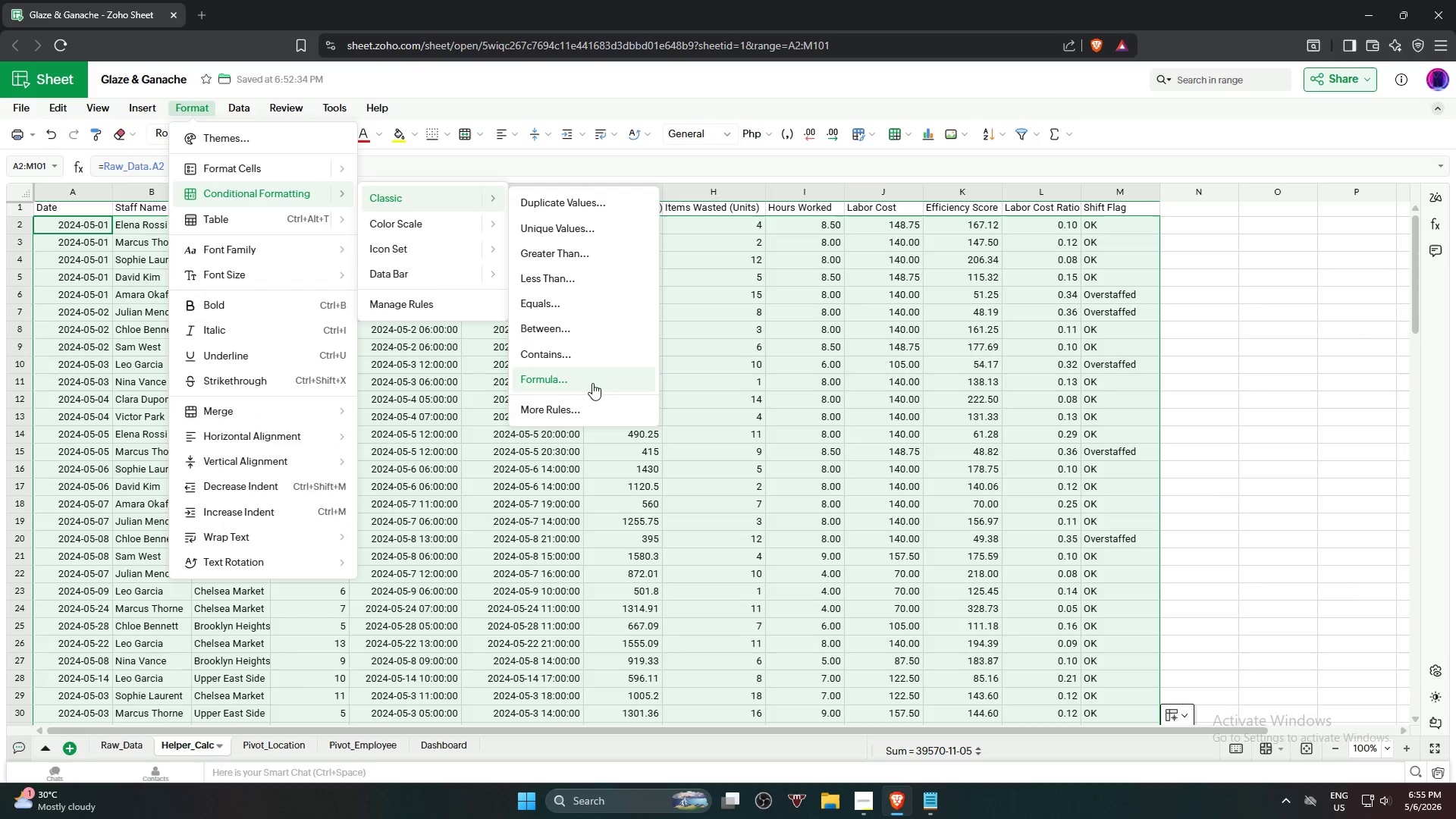 
left_click([575, 382])
 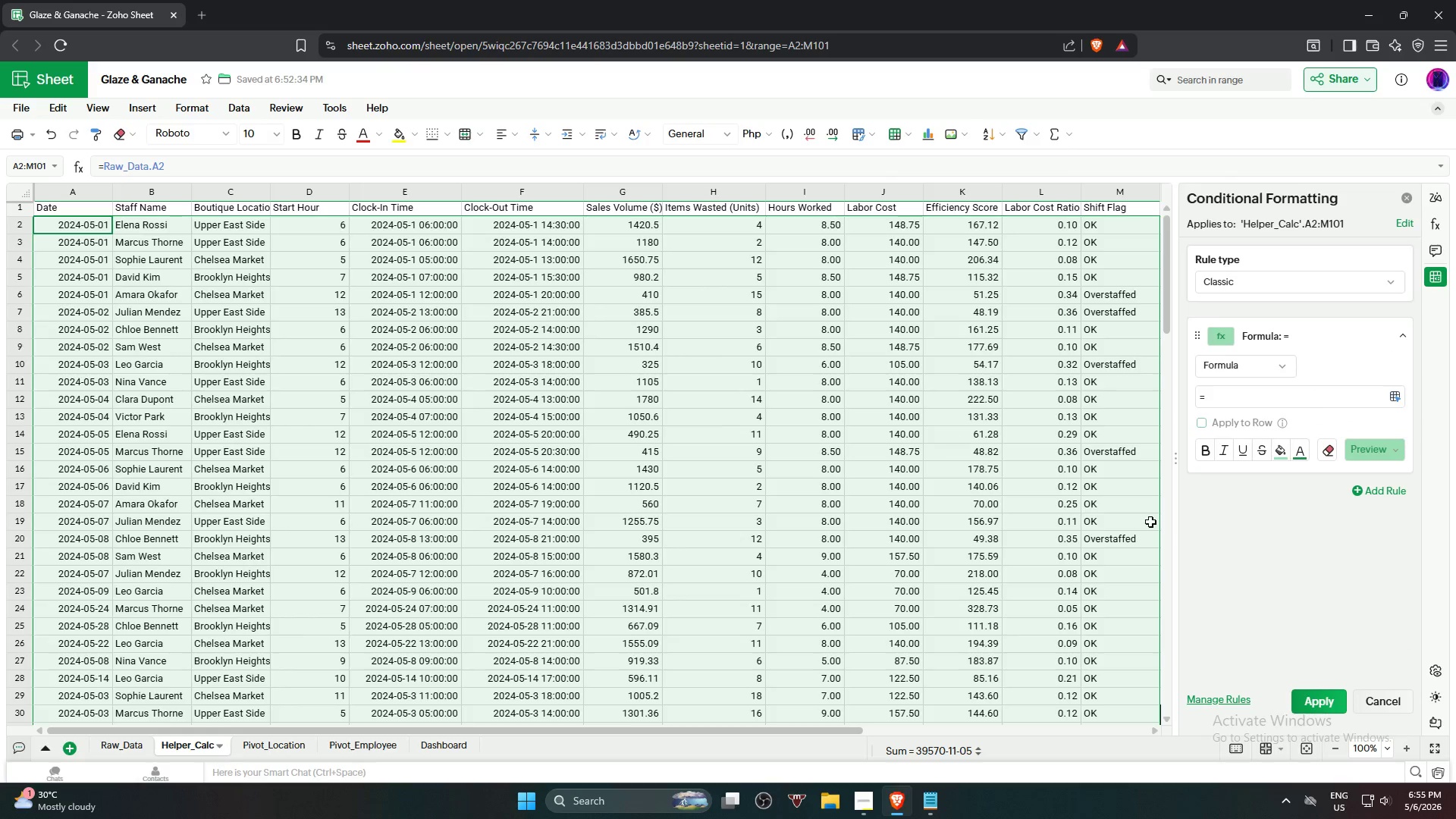 
left_click([1250, 397])
 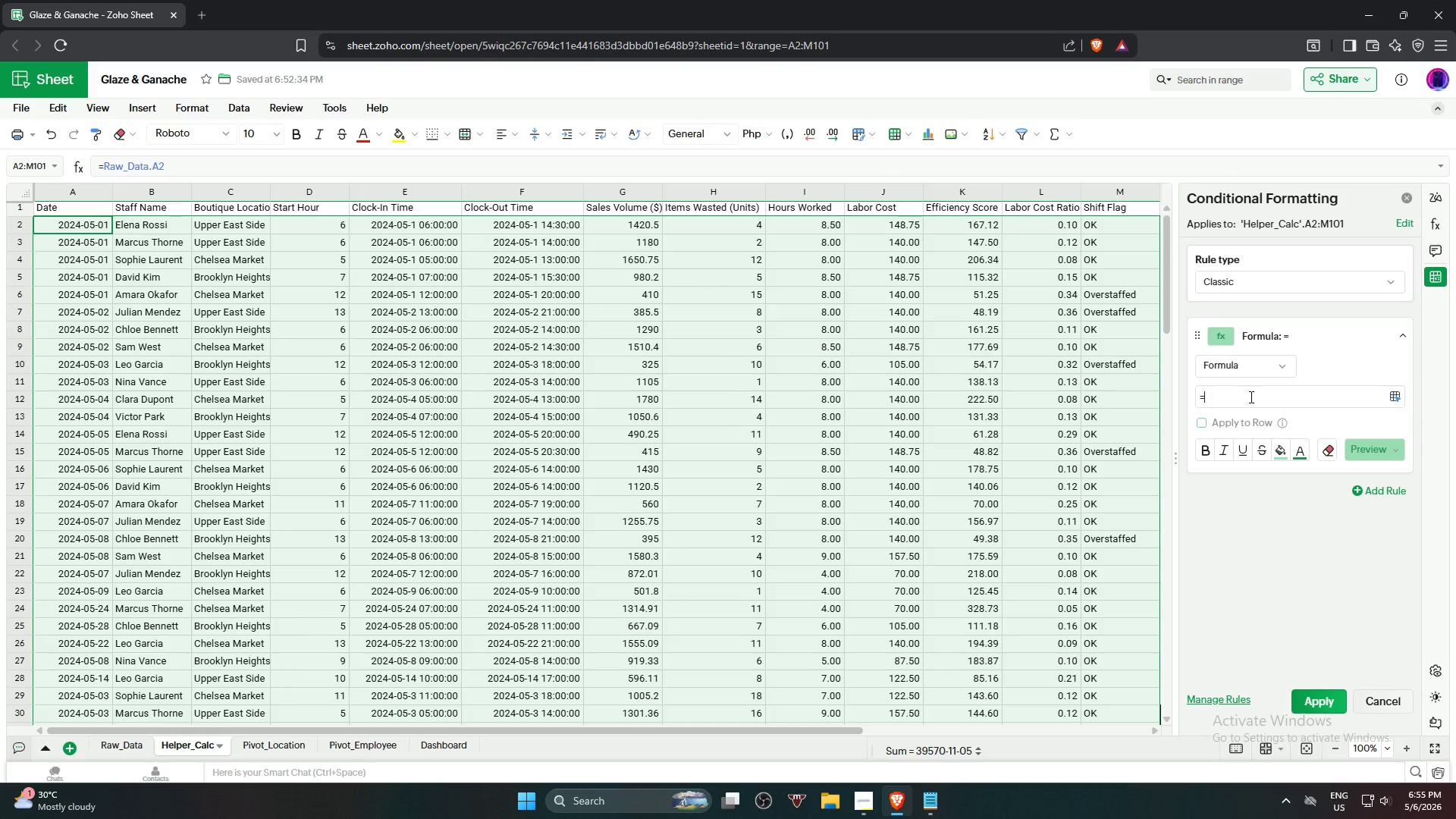 
type($L2>0.3)
 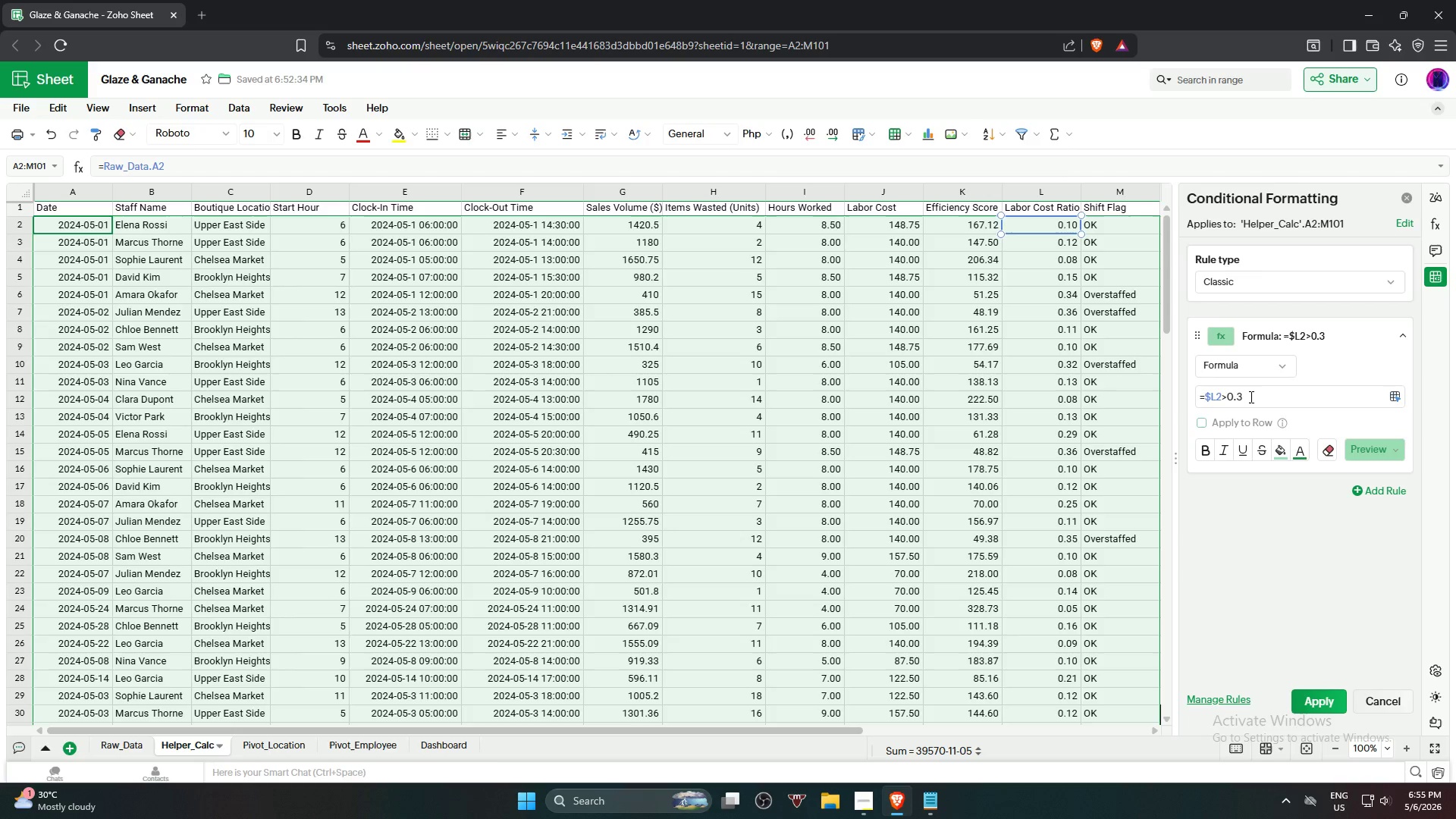 
wait(51.69)
 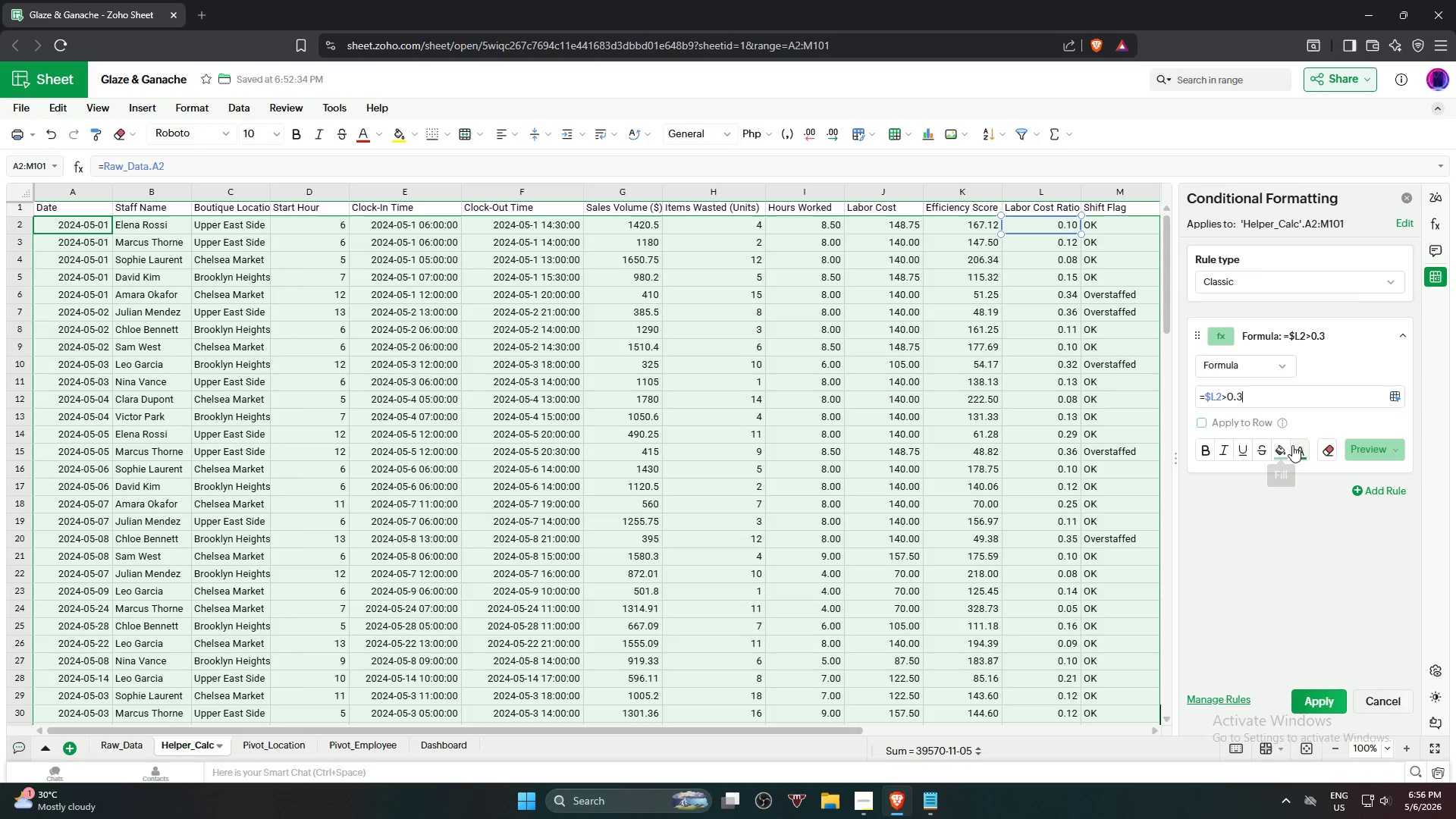 
left_click([1367, 456])
 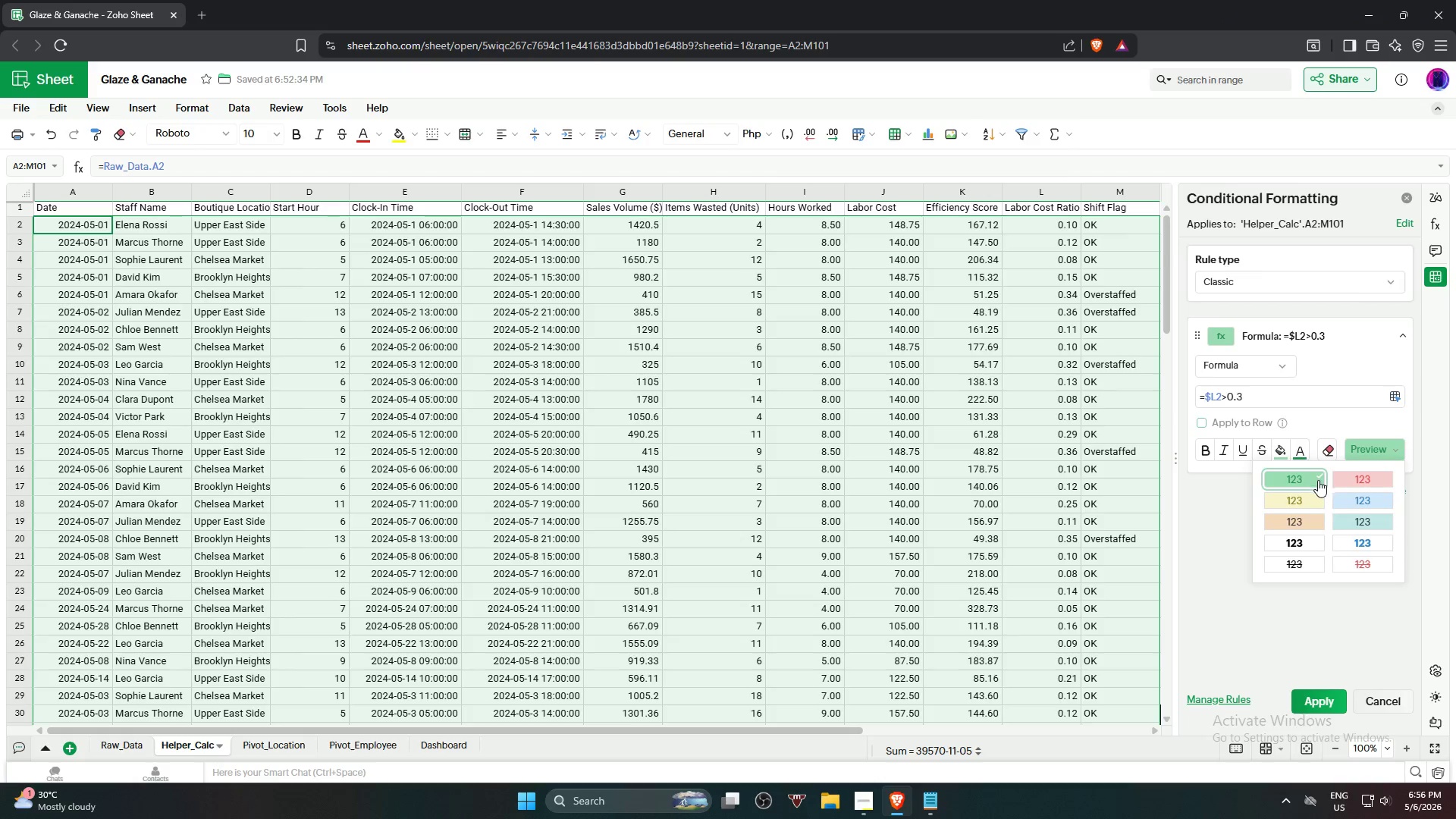 
left_click([1357, 481])
 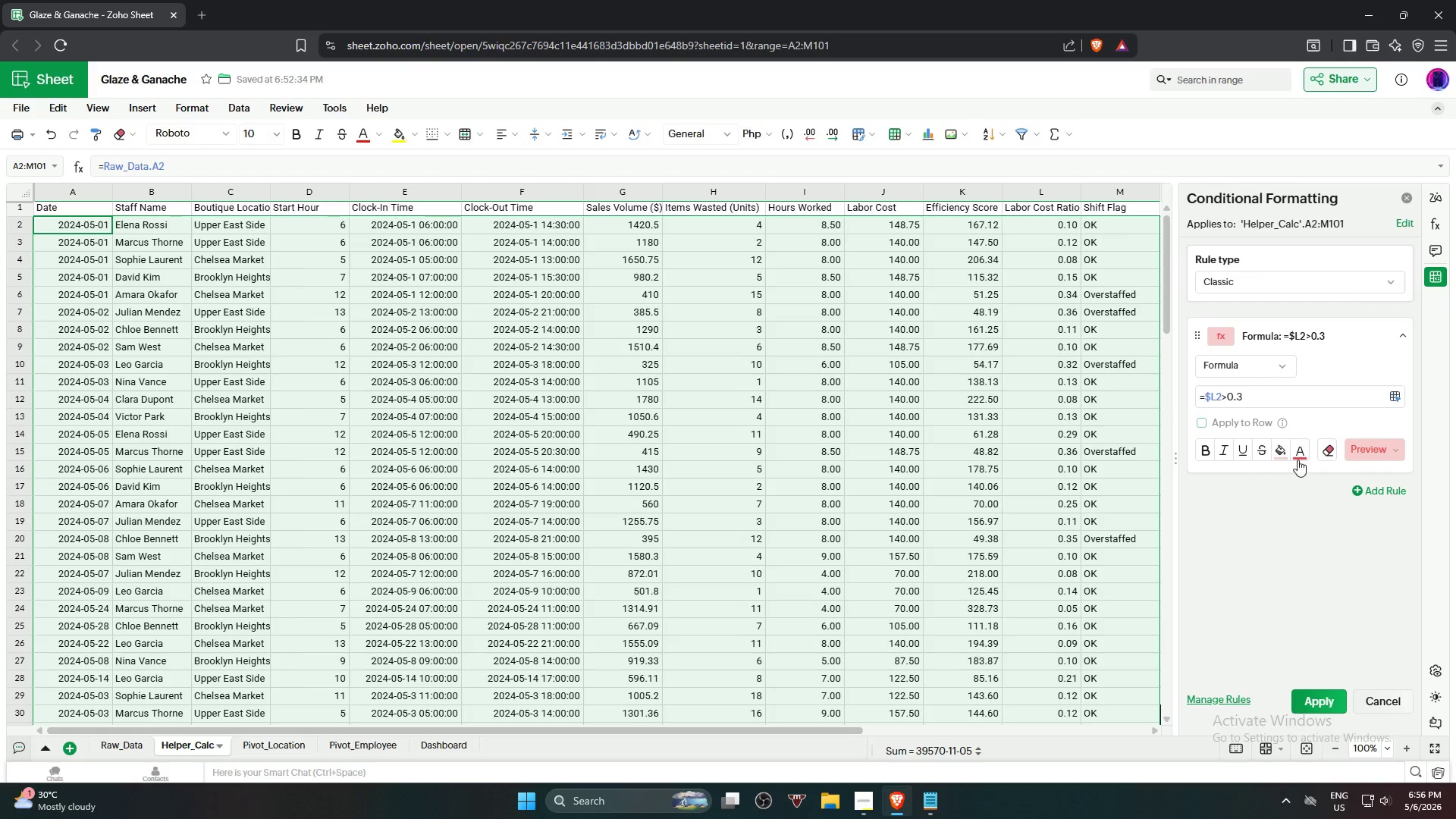 
left_click([1298, 457])
 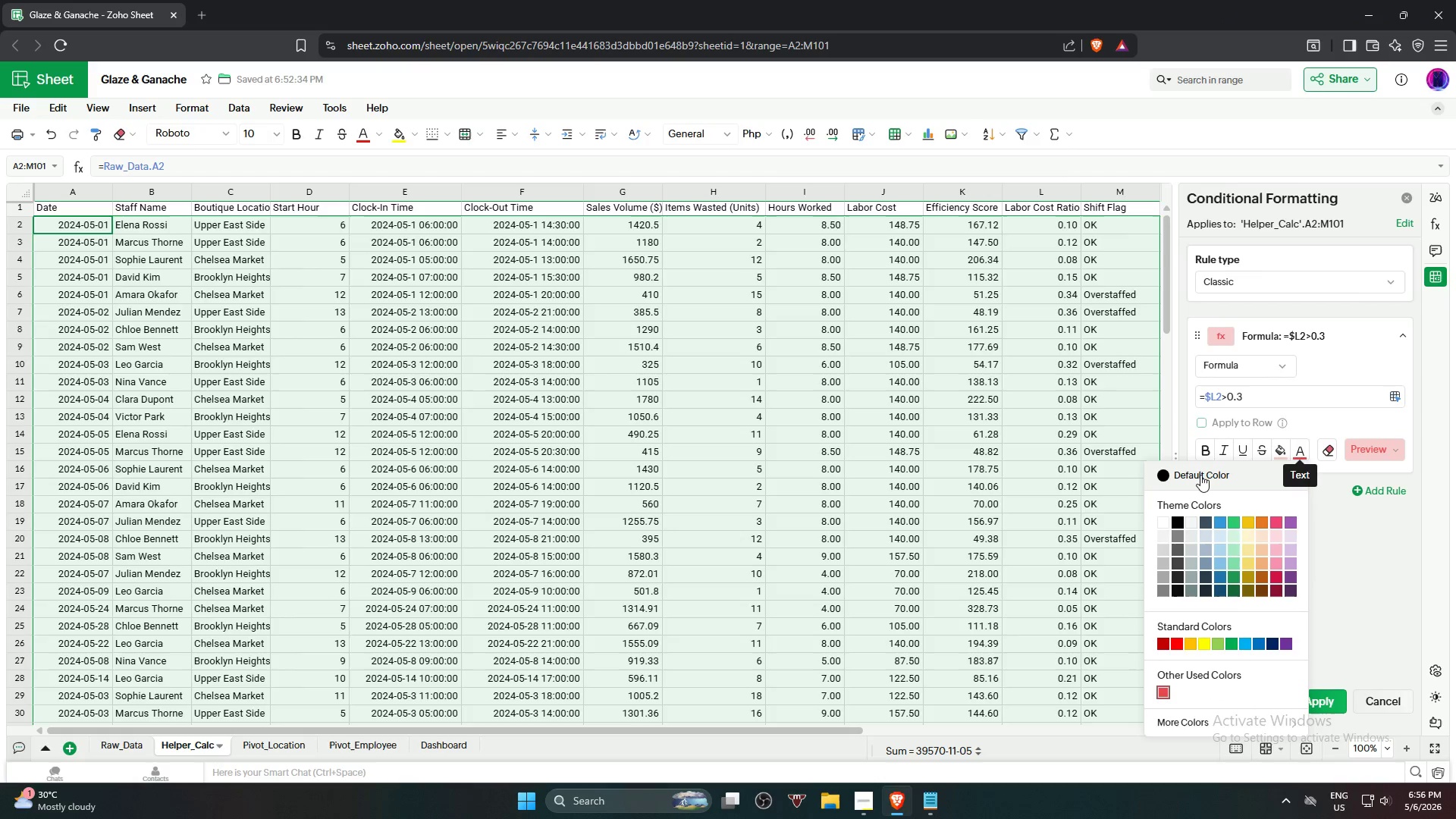 
left_click([1198, 476])
 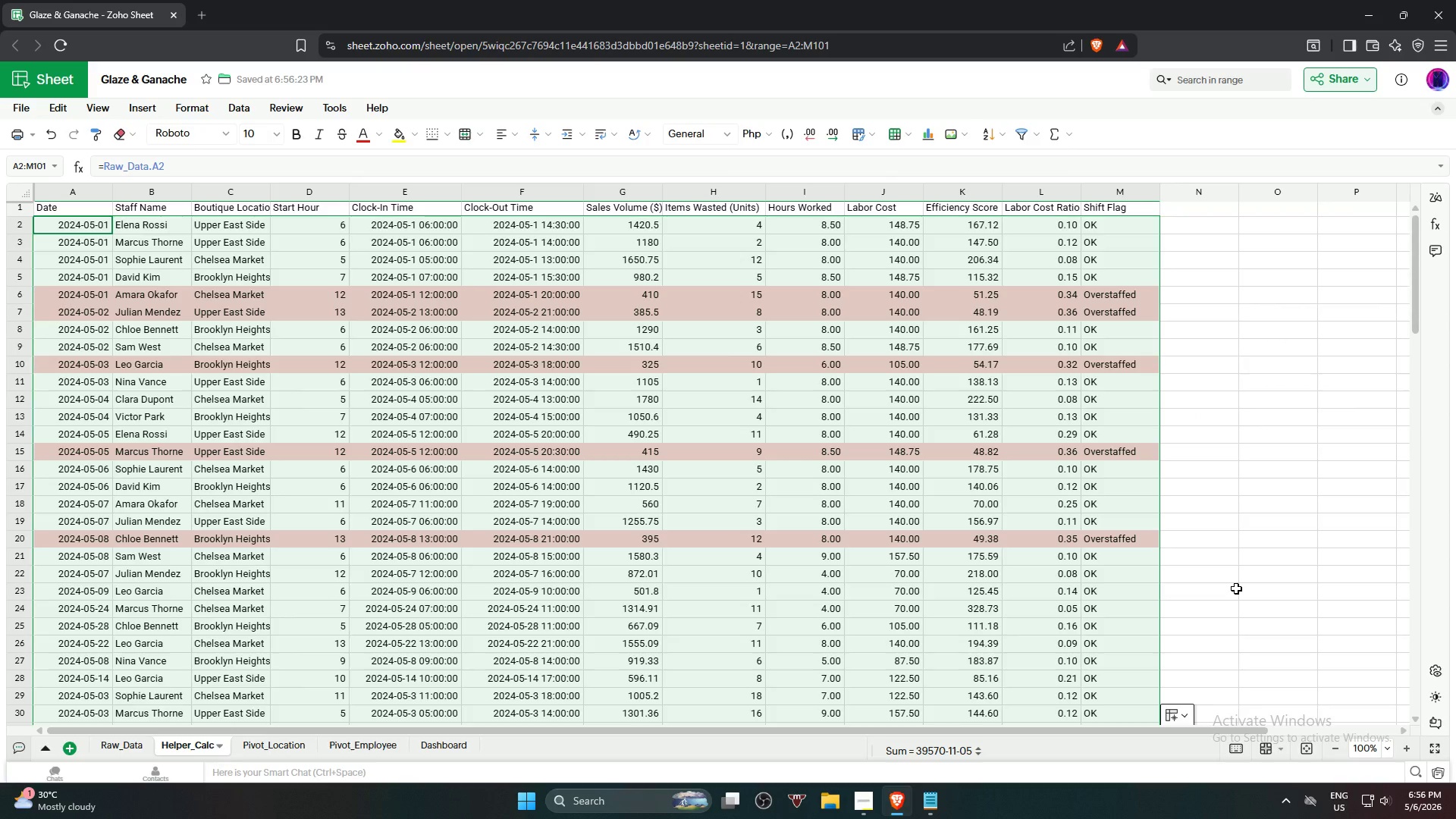 
scroll: coordinate [1230, 556], scroll_direction: down, amount: 19.0
 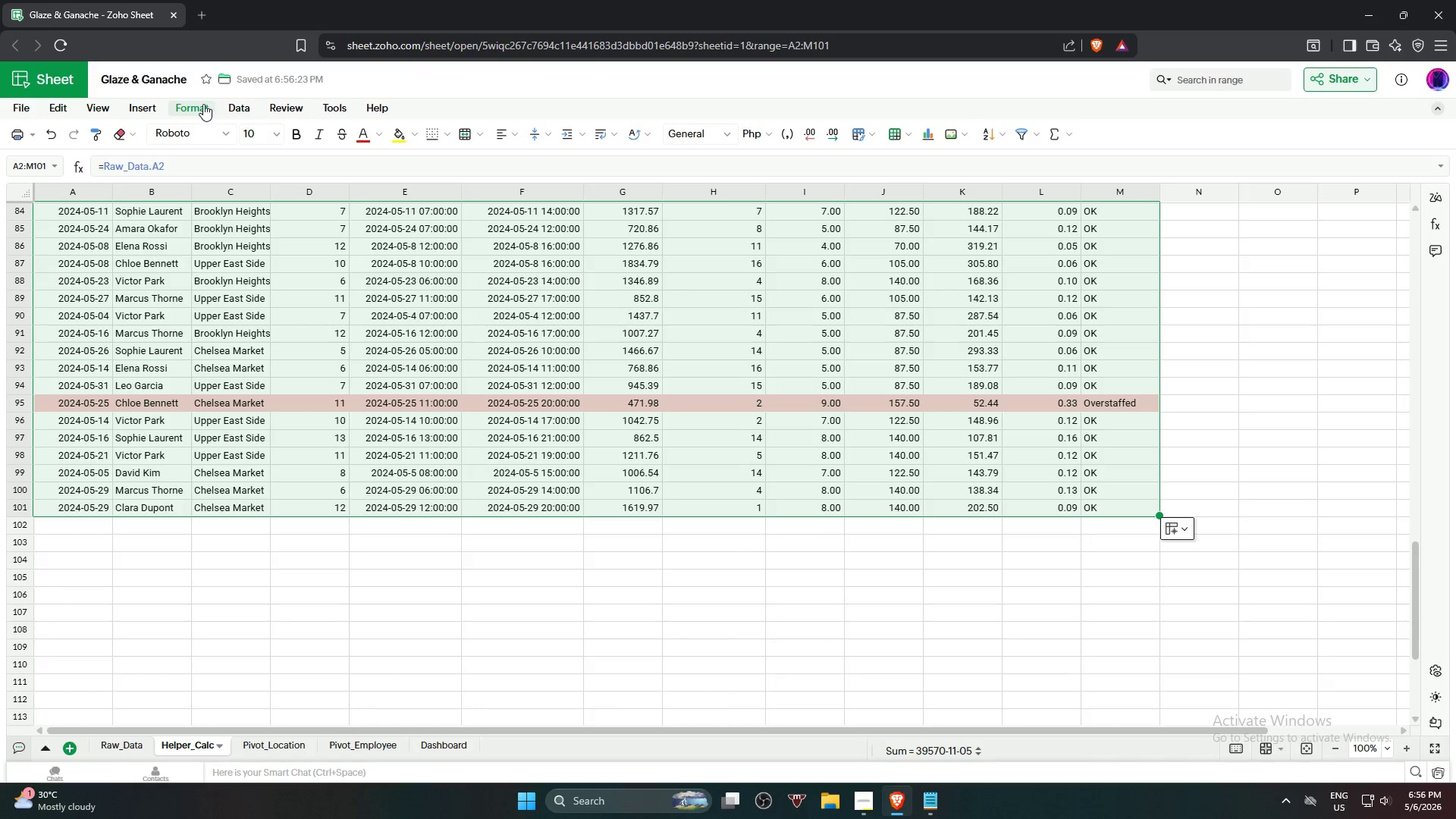 
left_click([197, 108])
 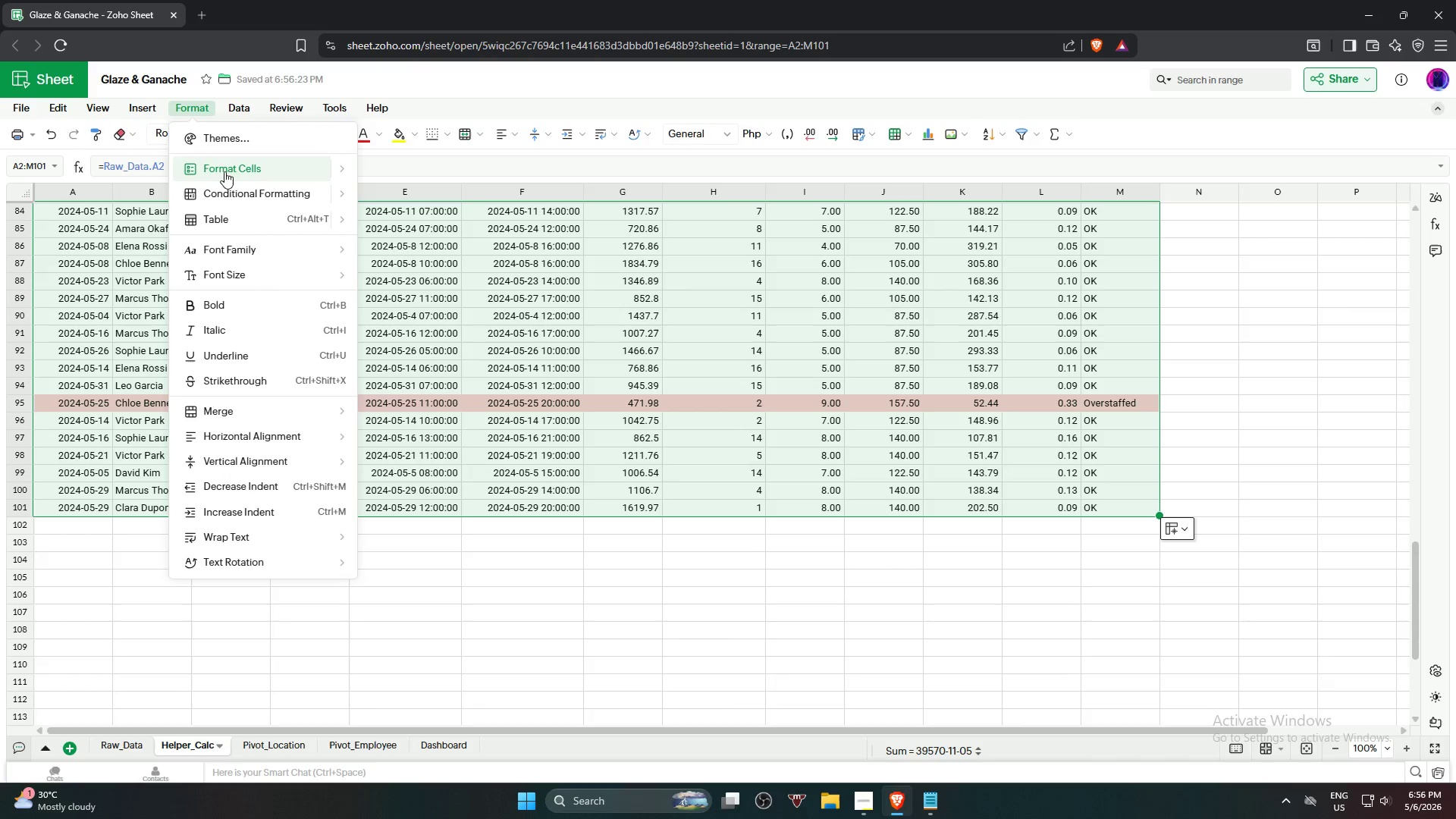 
mouse_move([242, 189])
 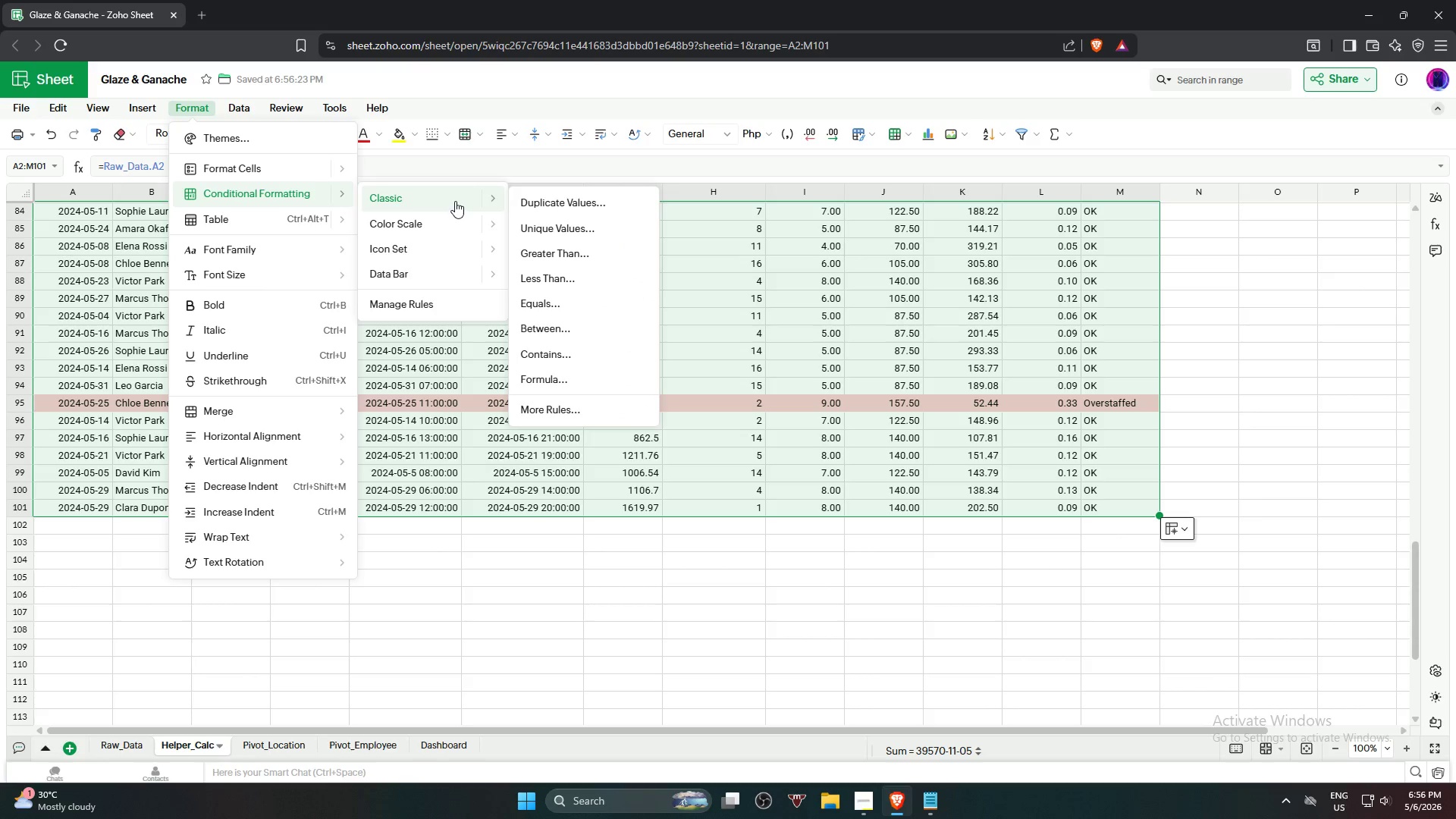 
left_click([575, 376])
 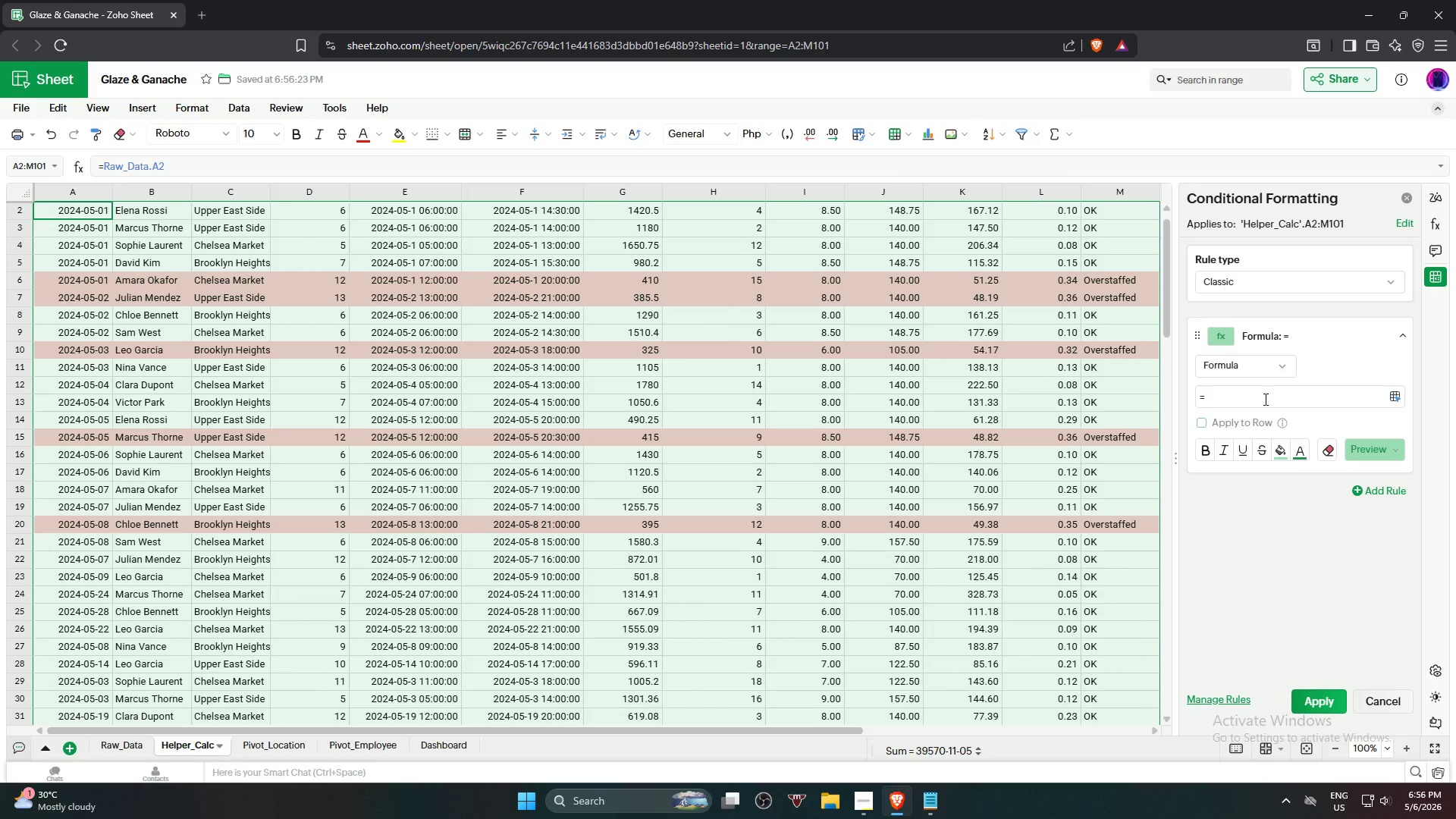 
wait(12.36)
 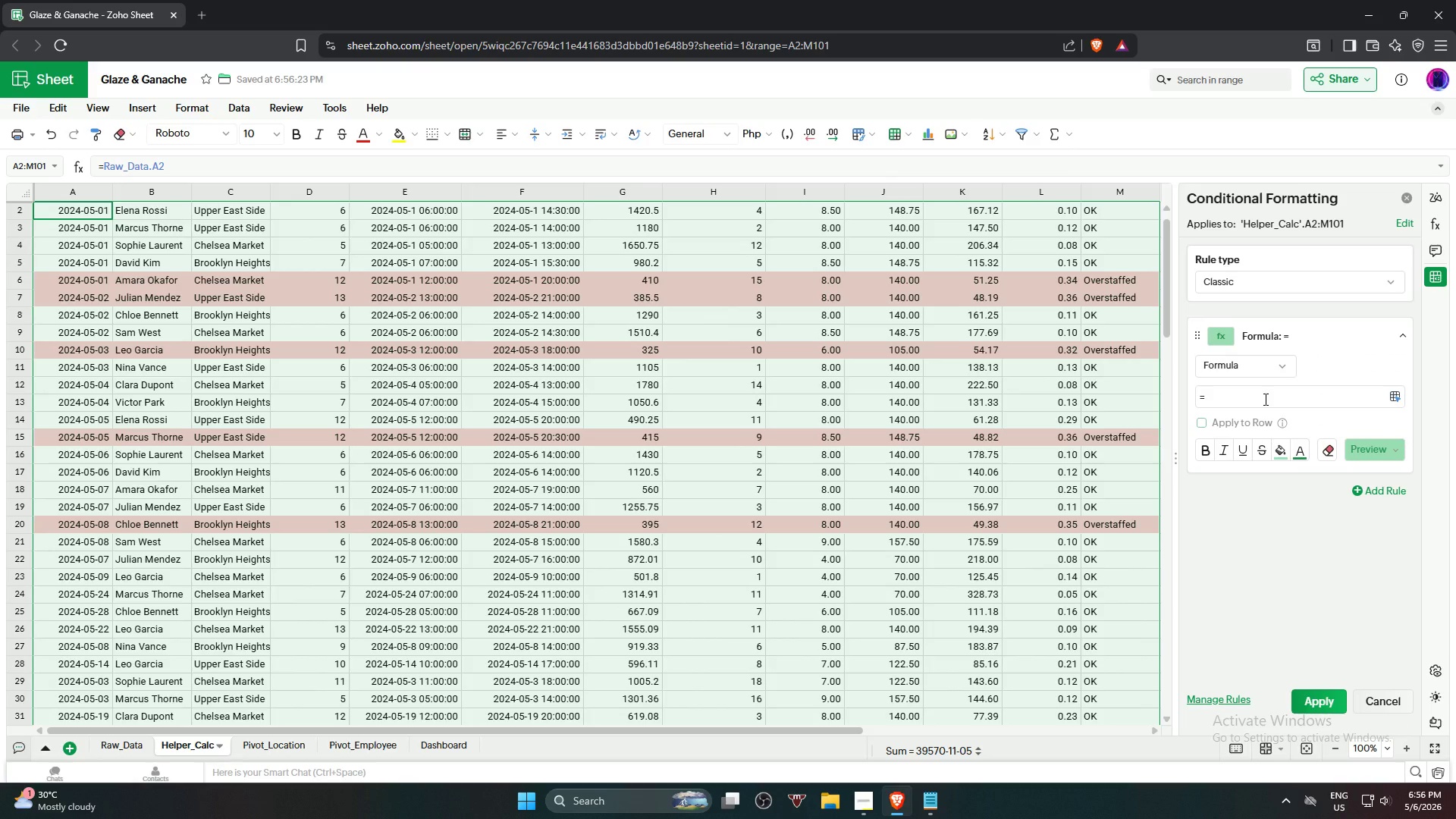 
left_click([1239, 396])
 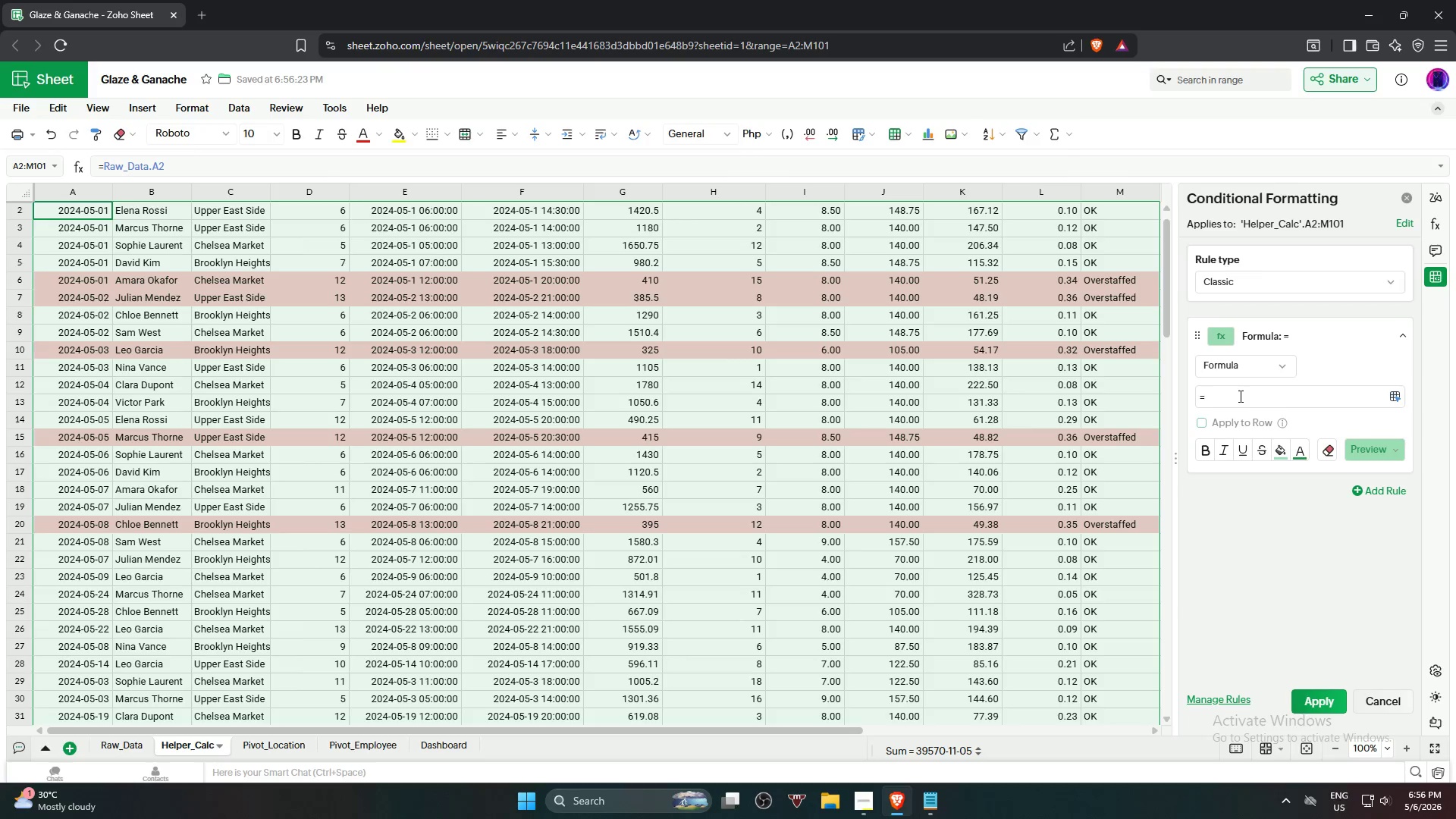 
wait(9.72)
 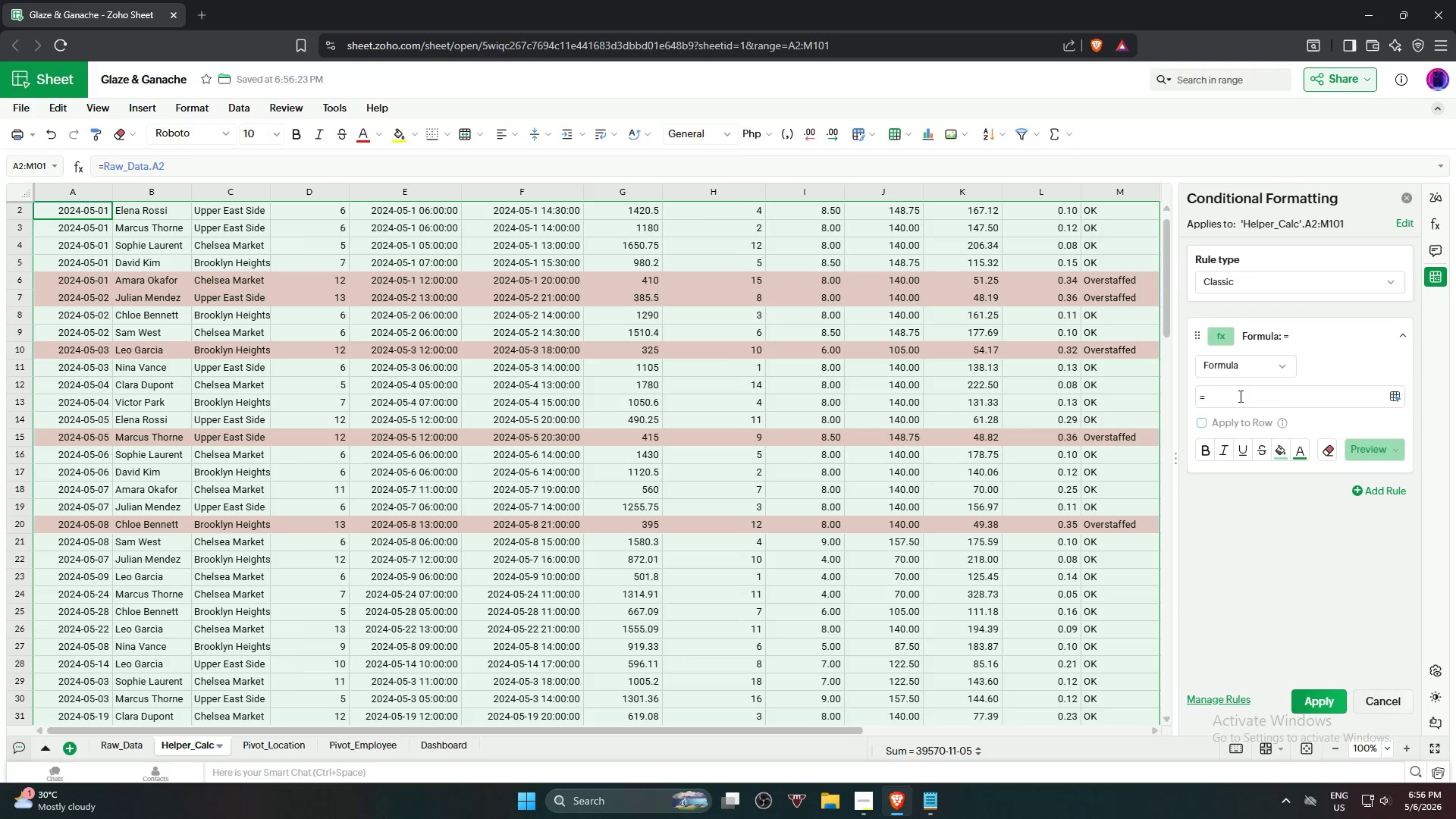 
key(Shift+ShiftRight)
 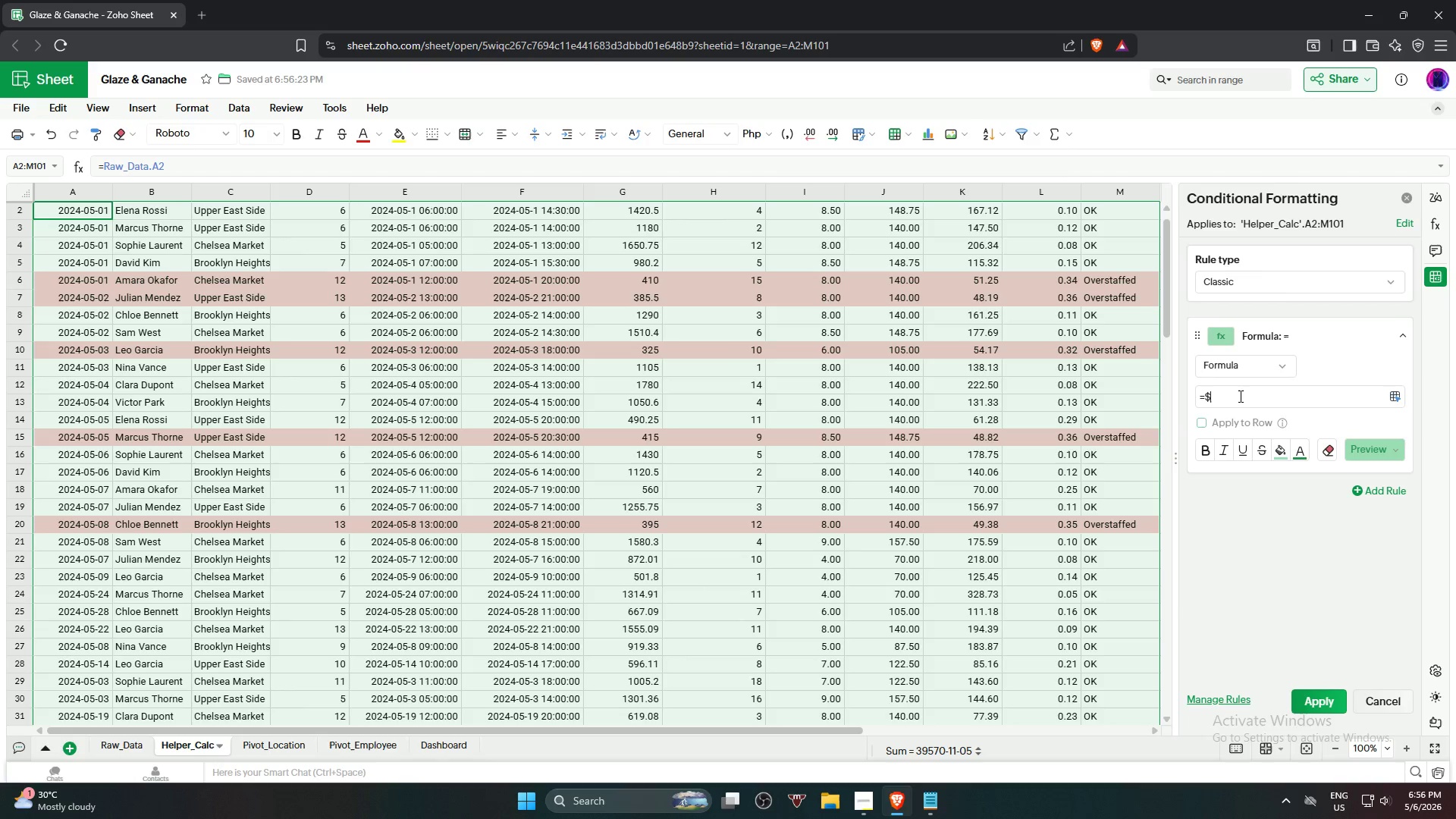 
key(Shift+4)
 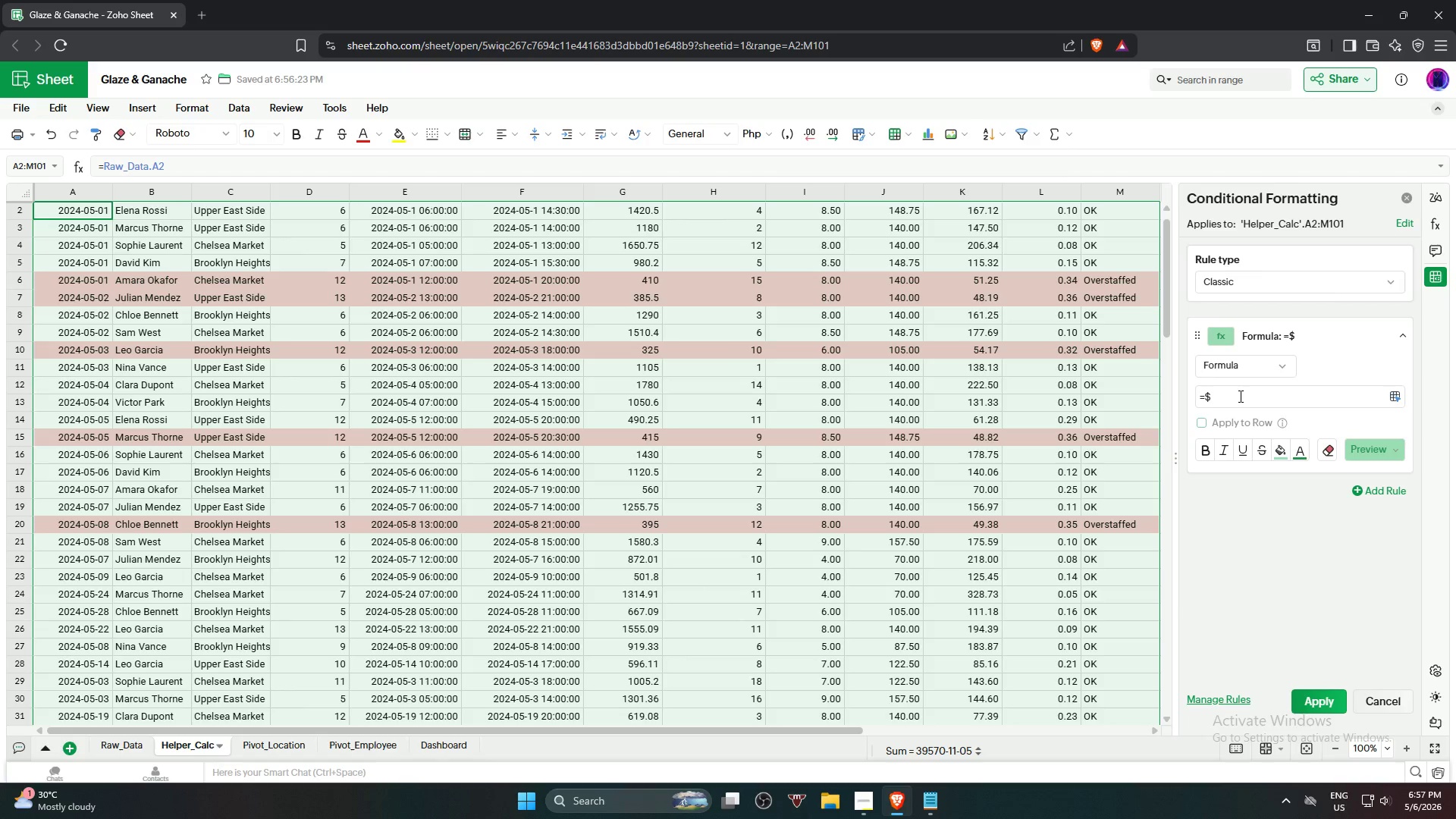 
type(L2>0.25)
 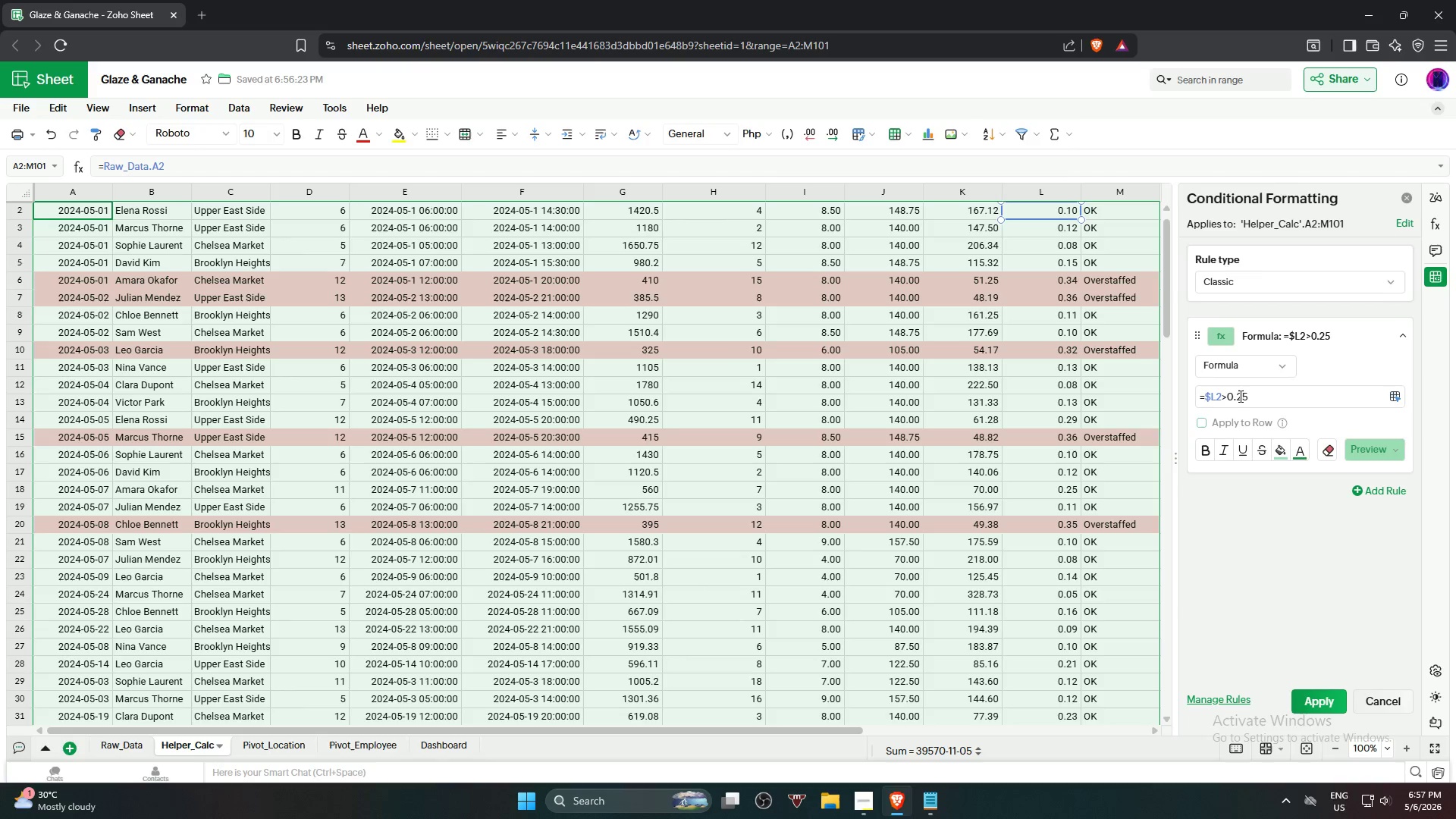 
left_click([1367, 457])
 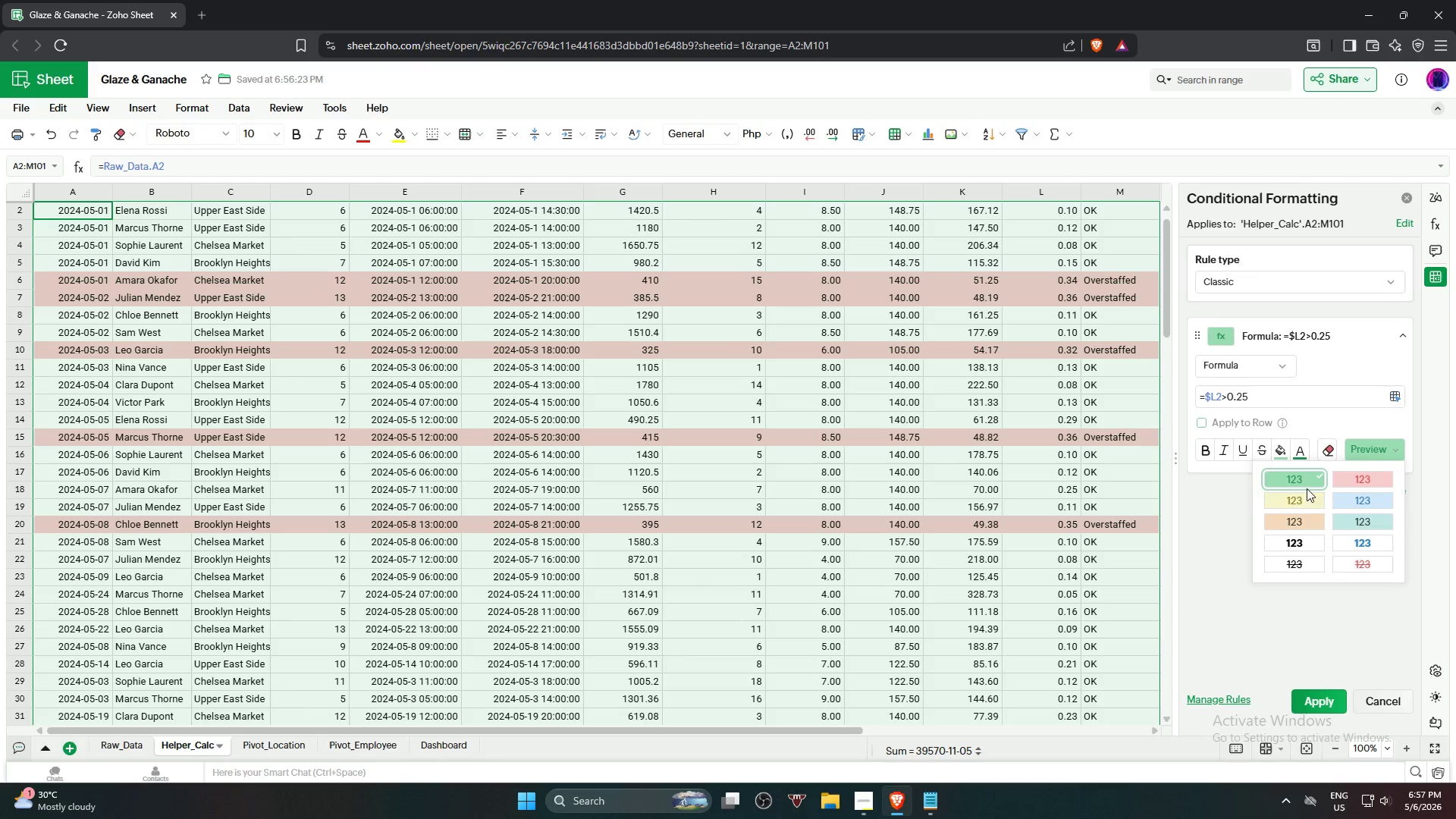 
left_click([1298, 499])
 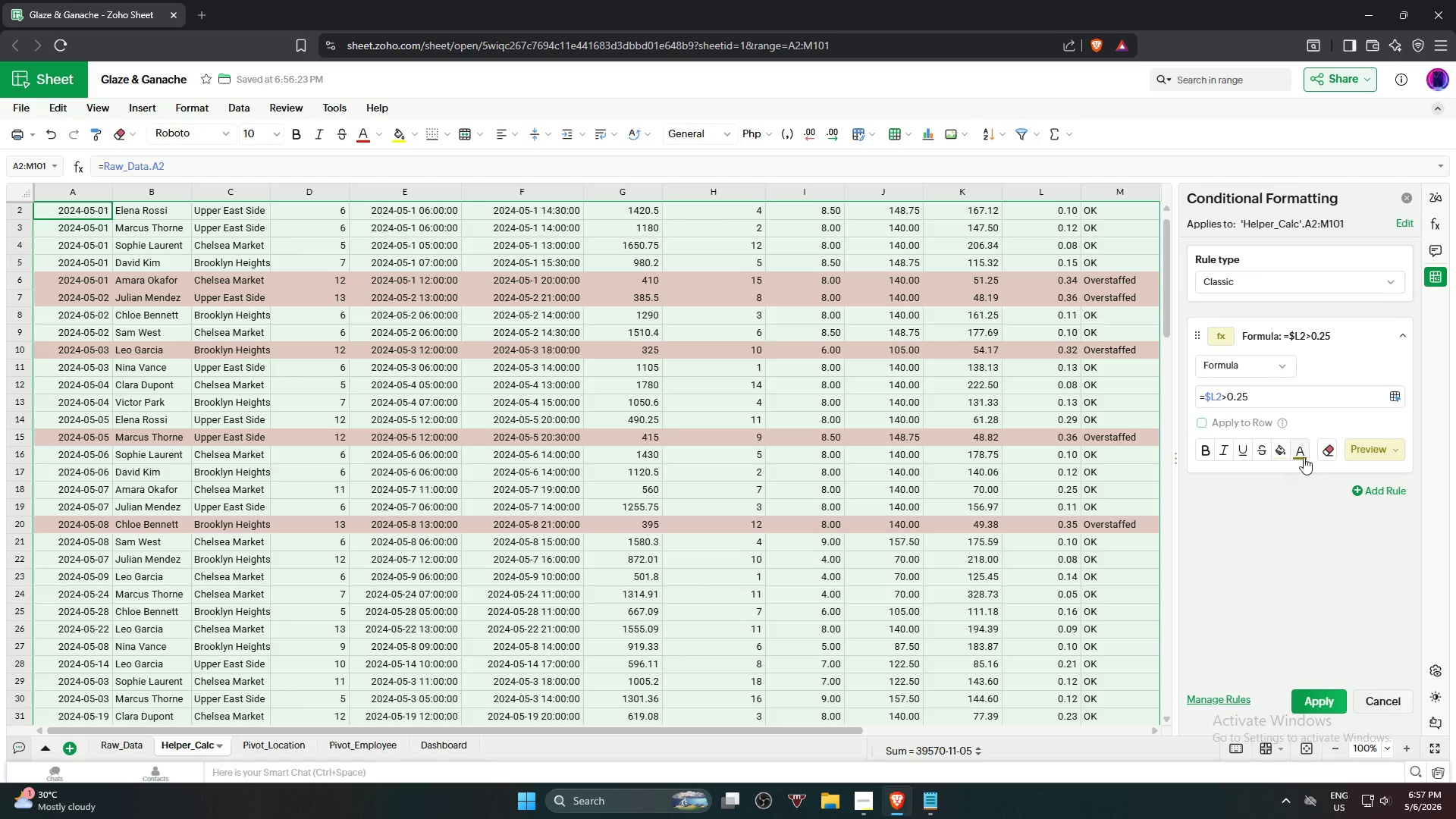 
left_click([1303, 457])
 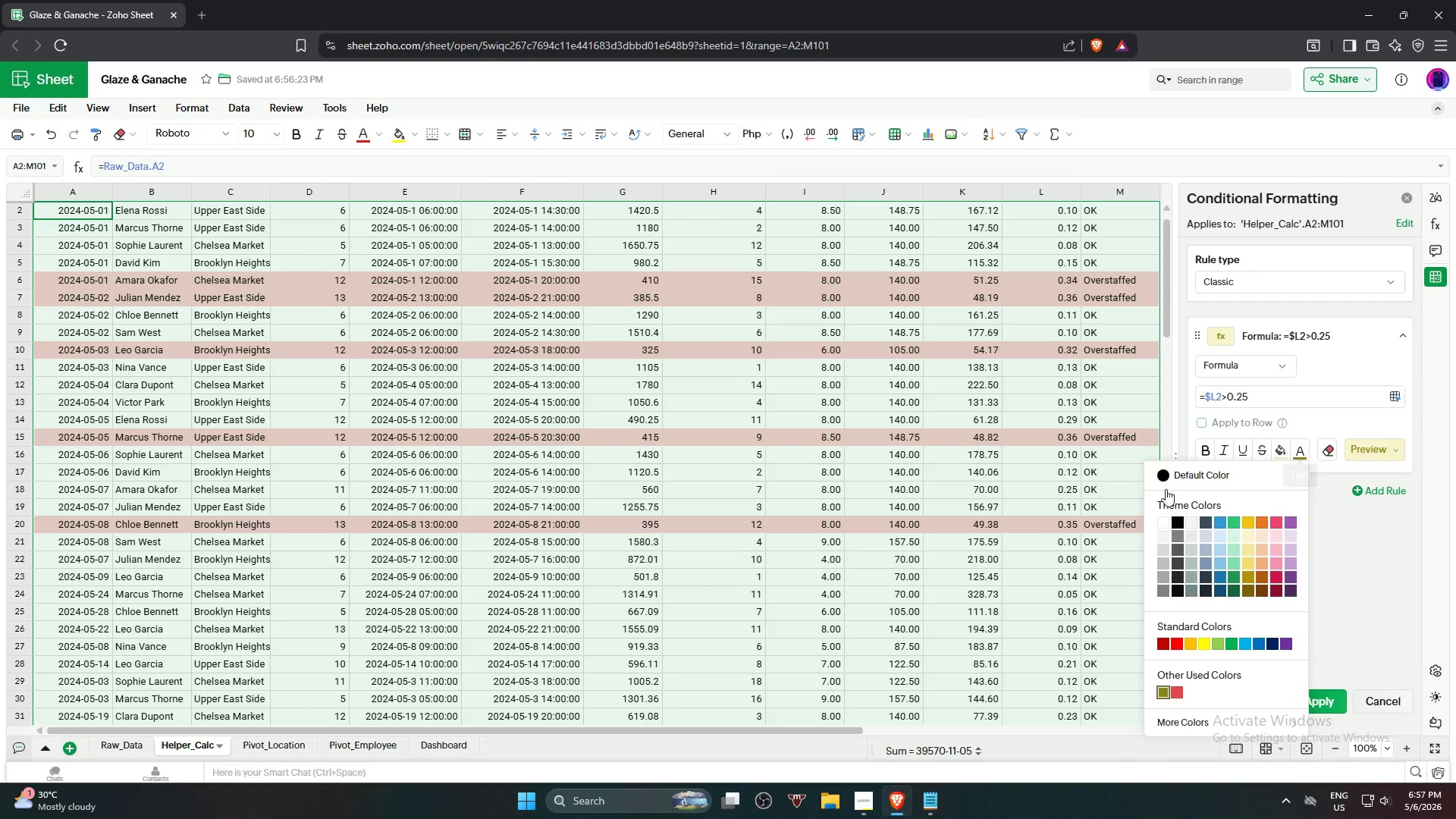 
left_click([1177, 475])
 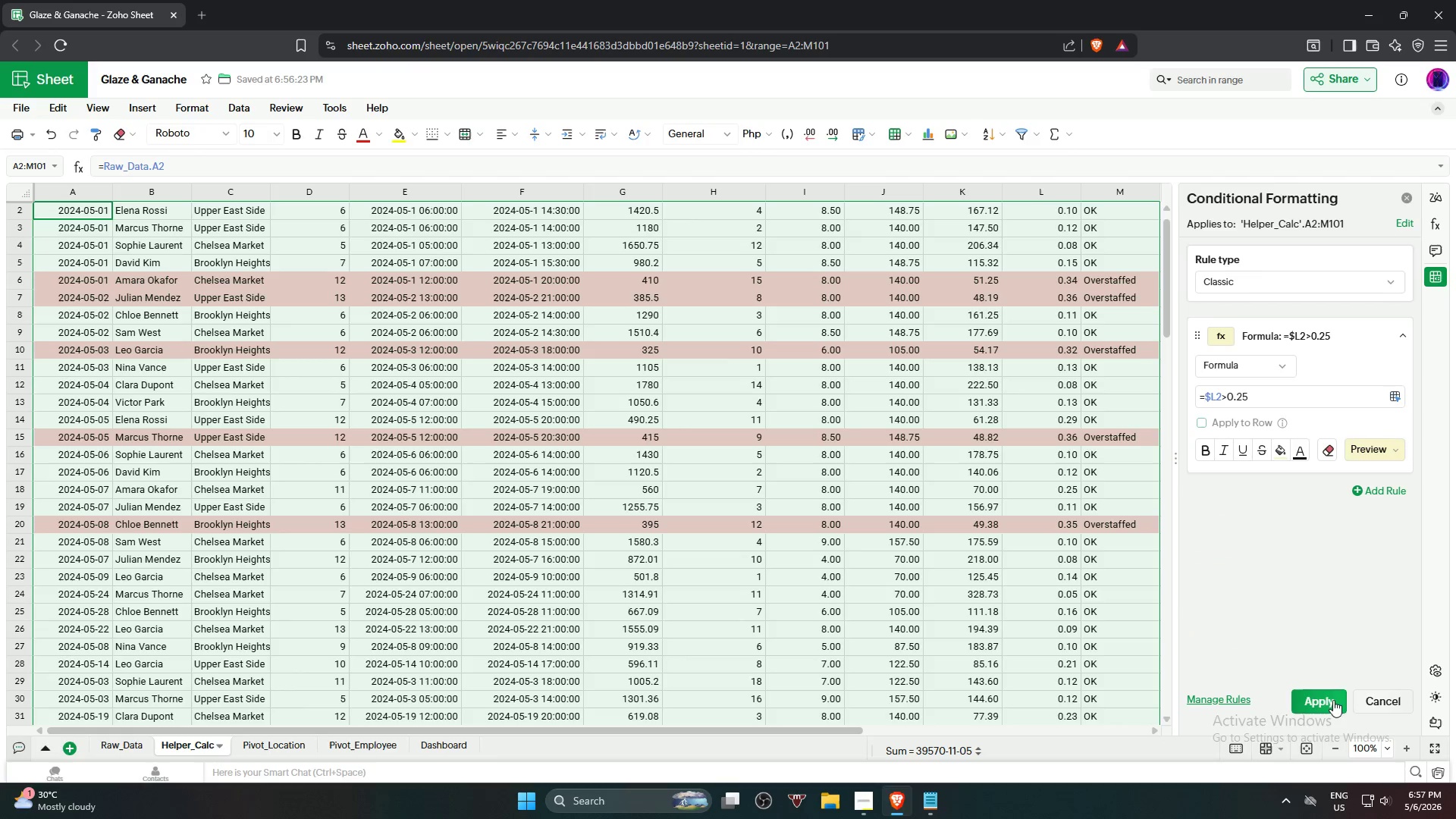 
left_click([1327, 699])
 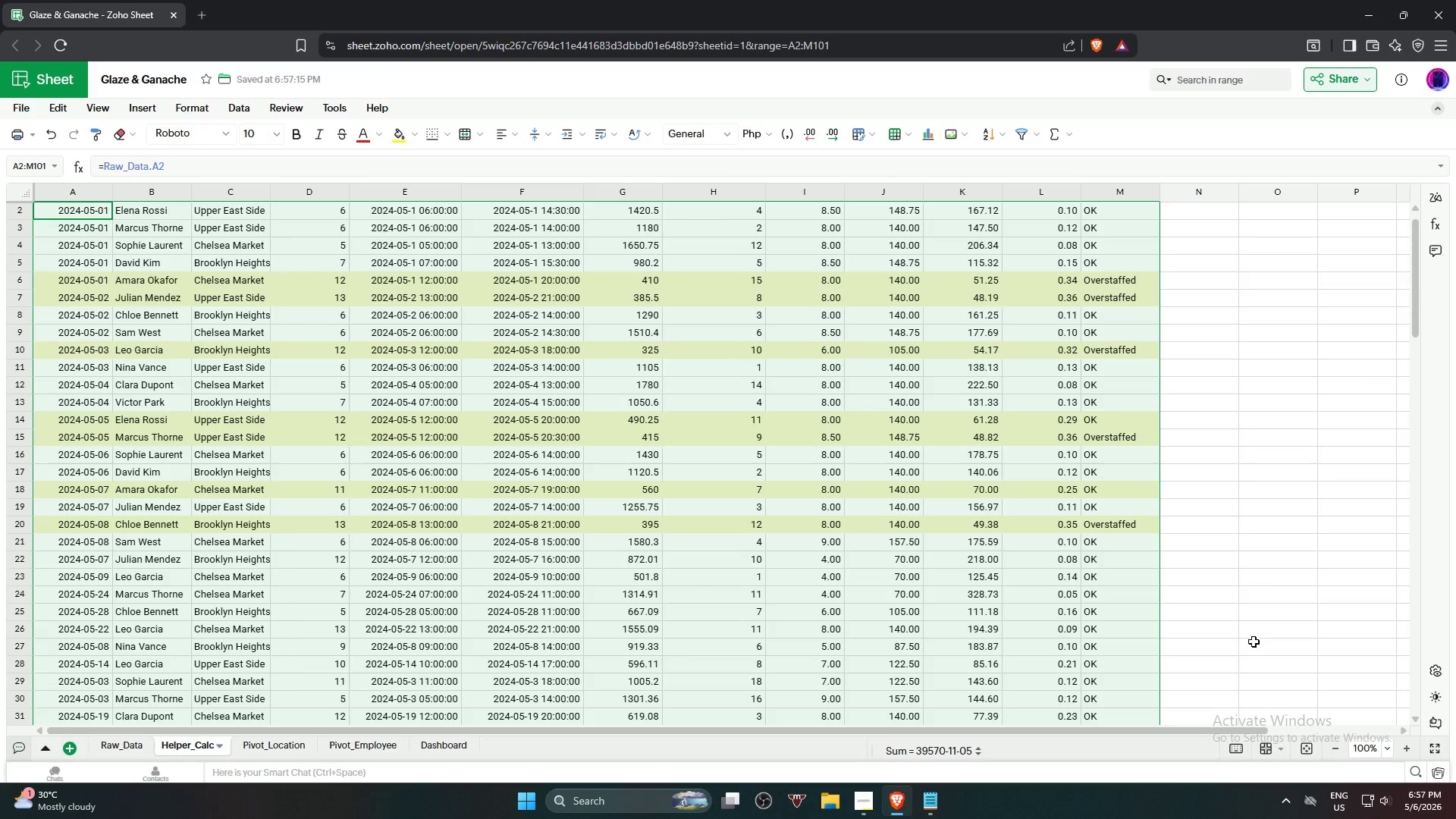 
scroll: coordinate [1204, 465], scroll_direction: up, amount: 5.0
 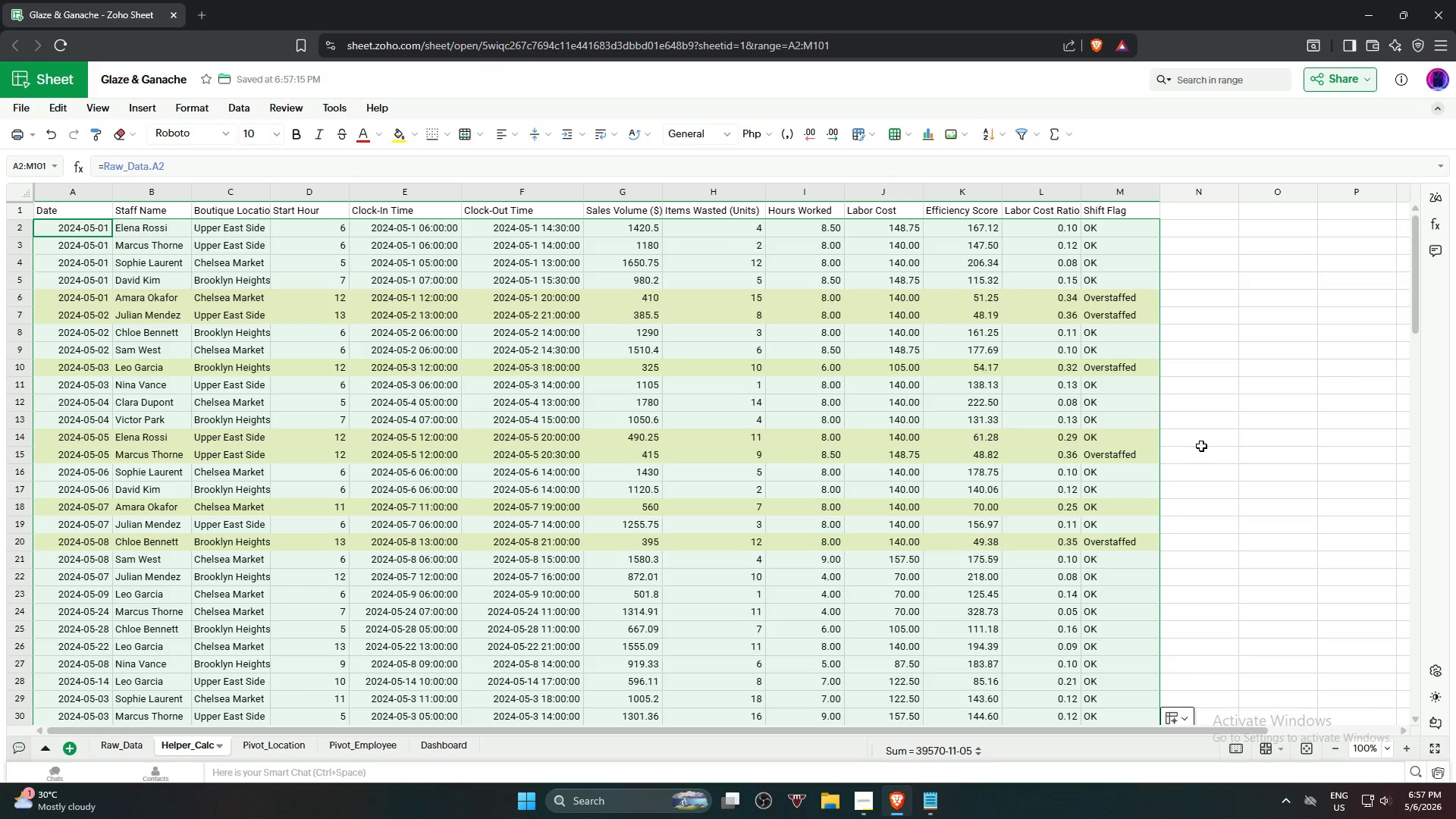 
scroll: coordinate [1201, 446], scroll_direction: down, amount: 11.0
 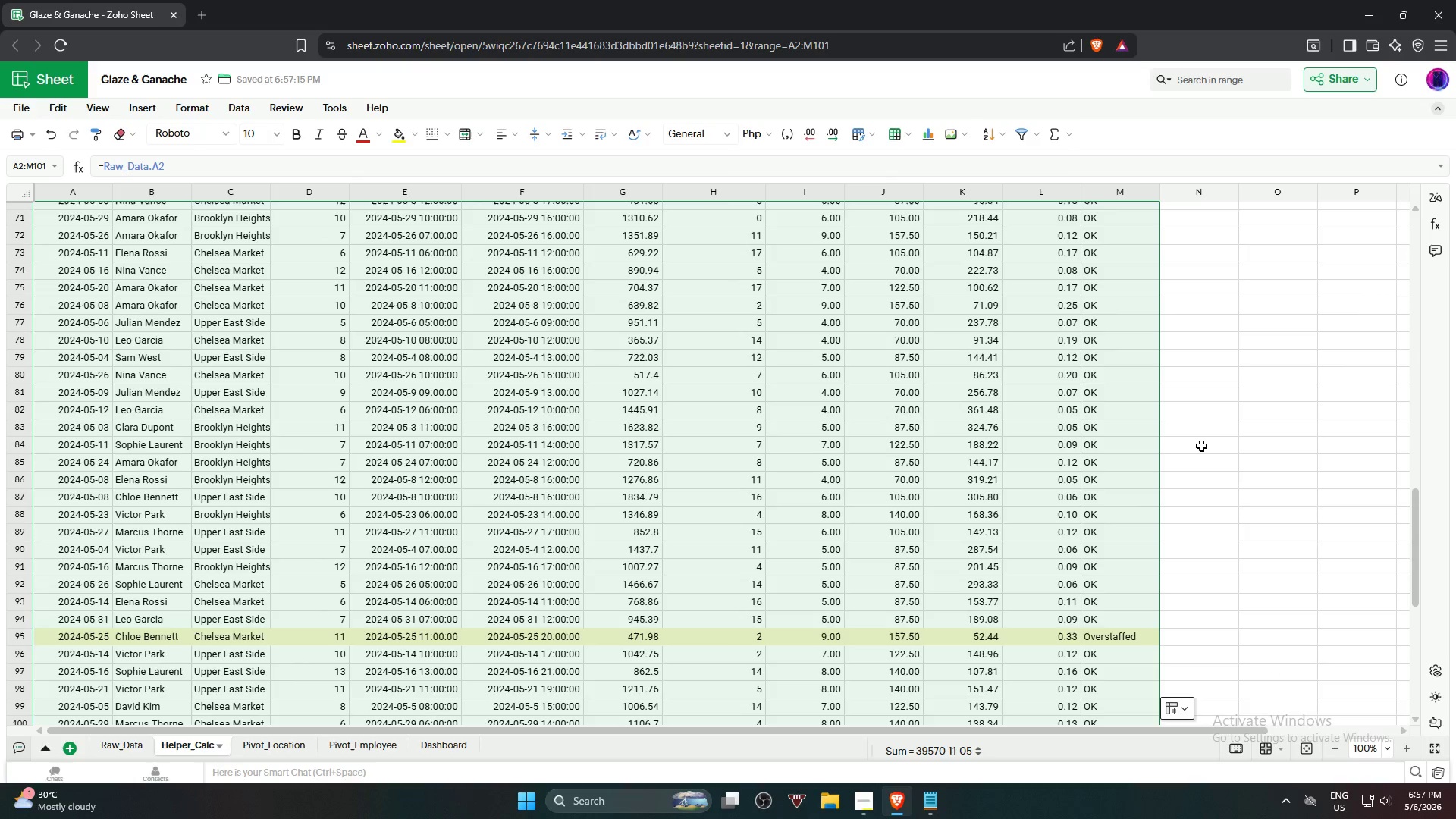 
key(Control+Z)
 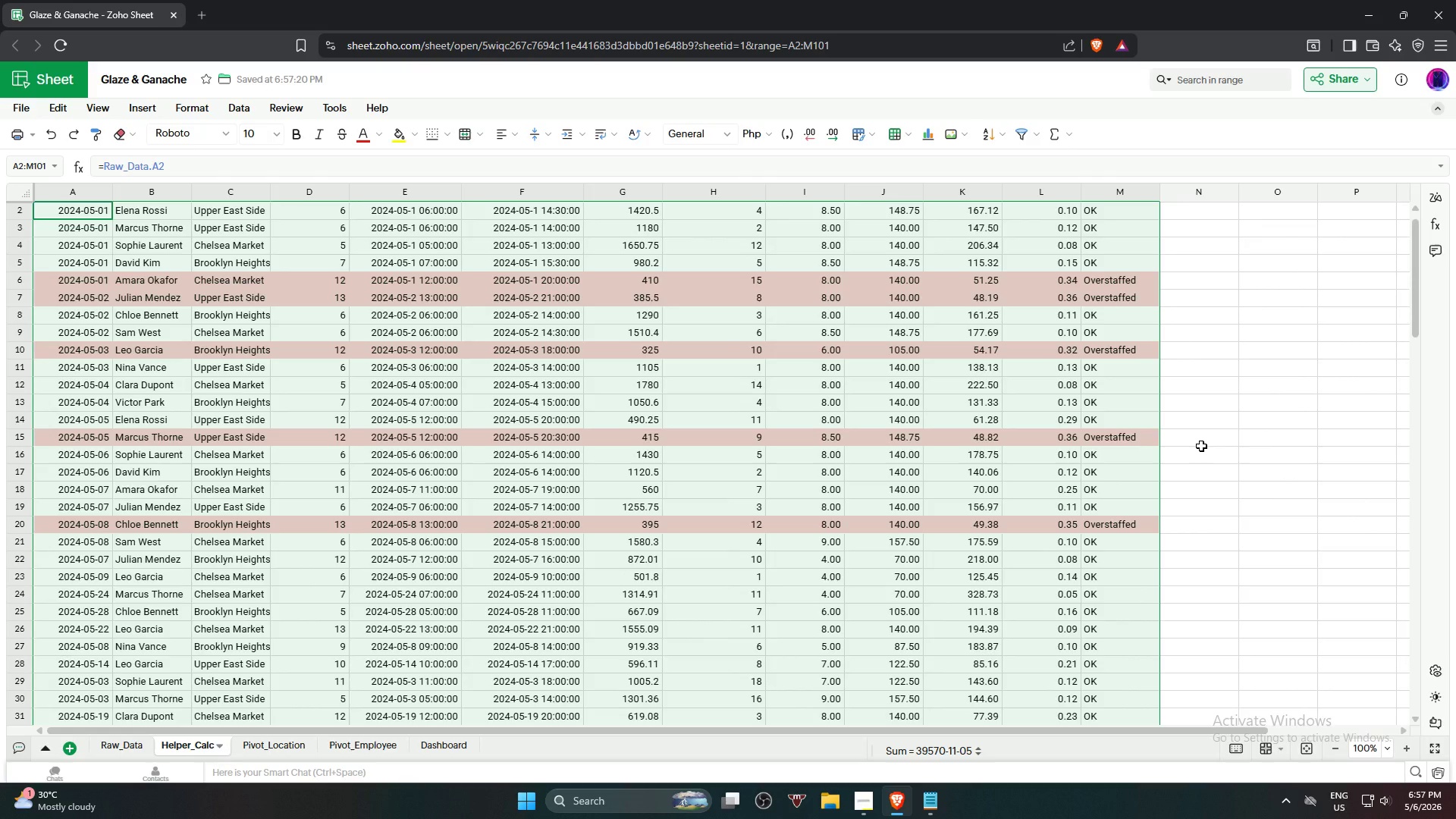 
wait(15.61)
 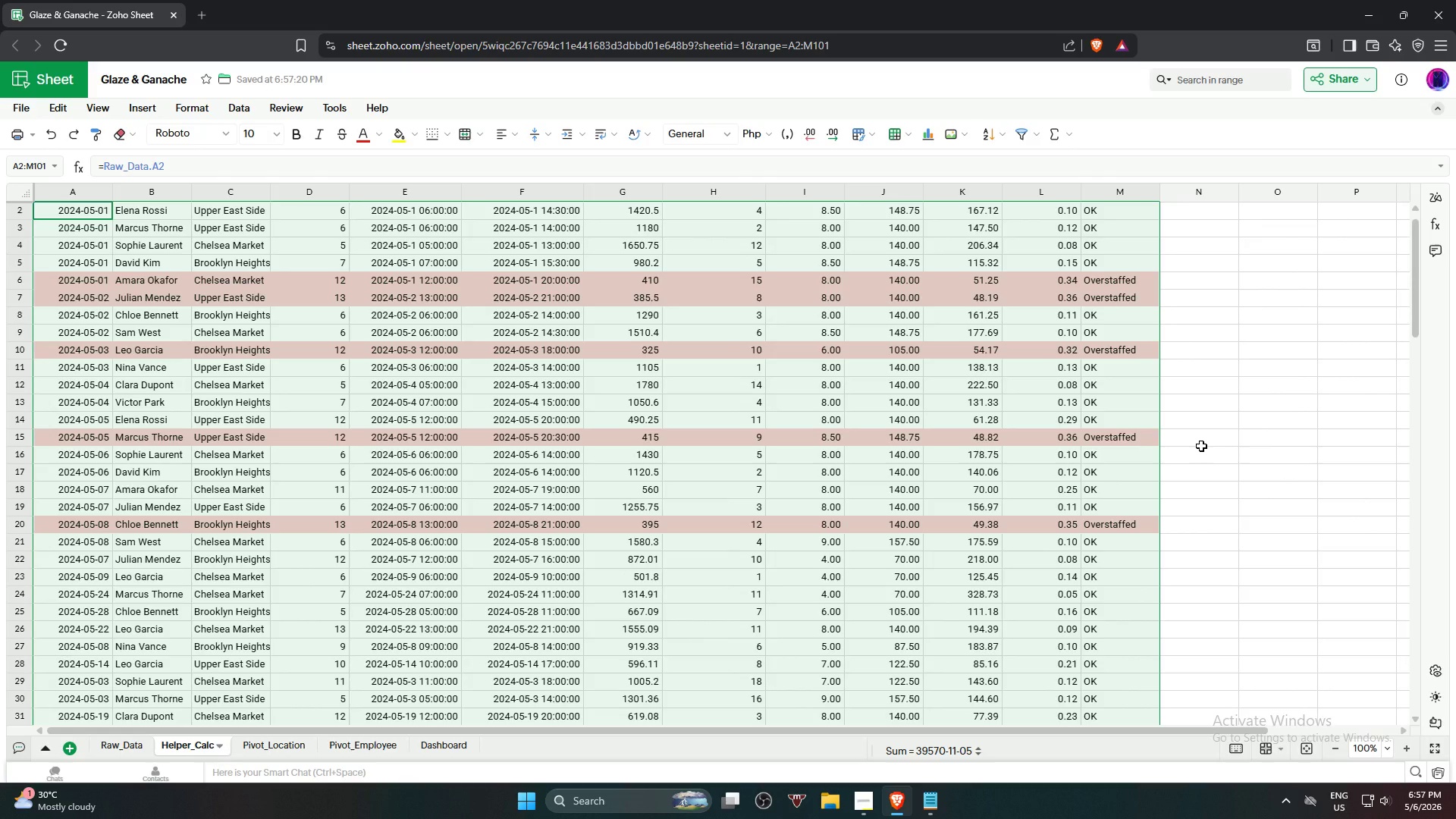 
scroll: coordinate [617, 461], scroll_direction: up, amount: 5.0
 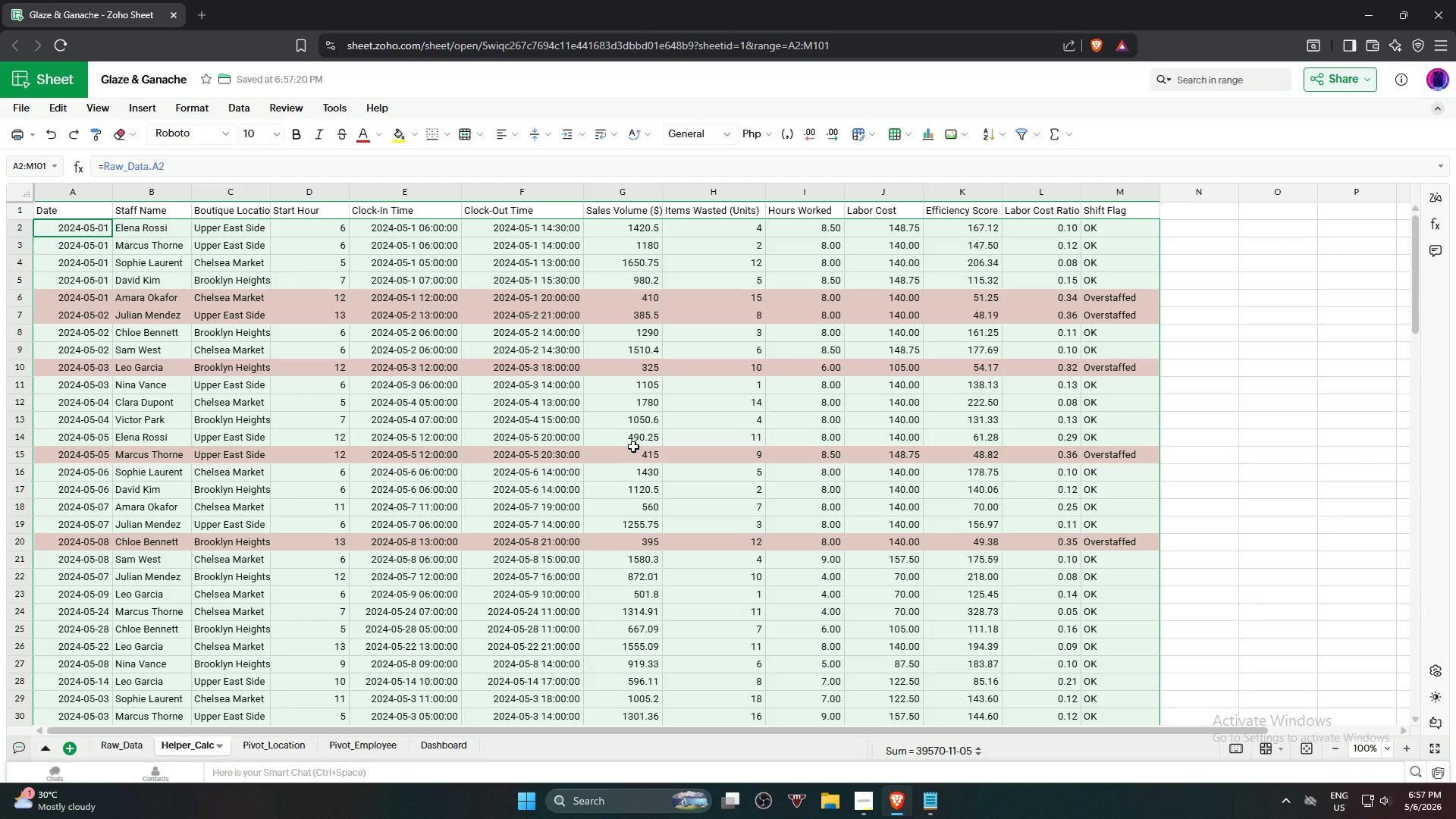 
wait(20.66)
 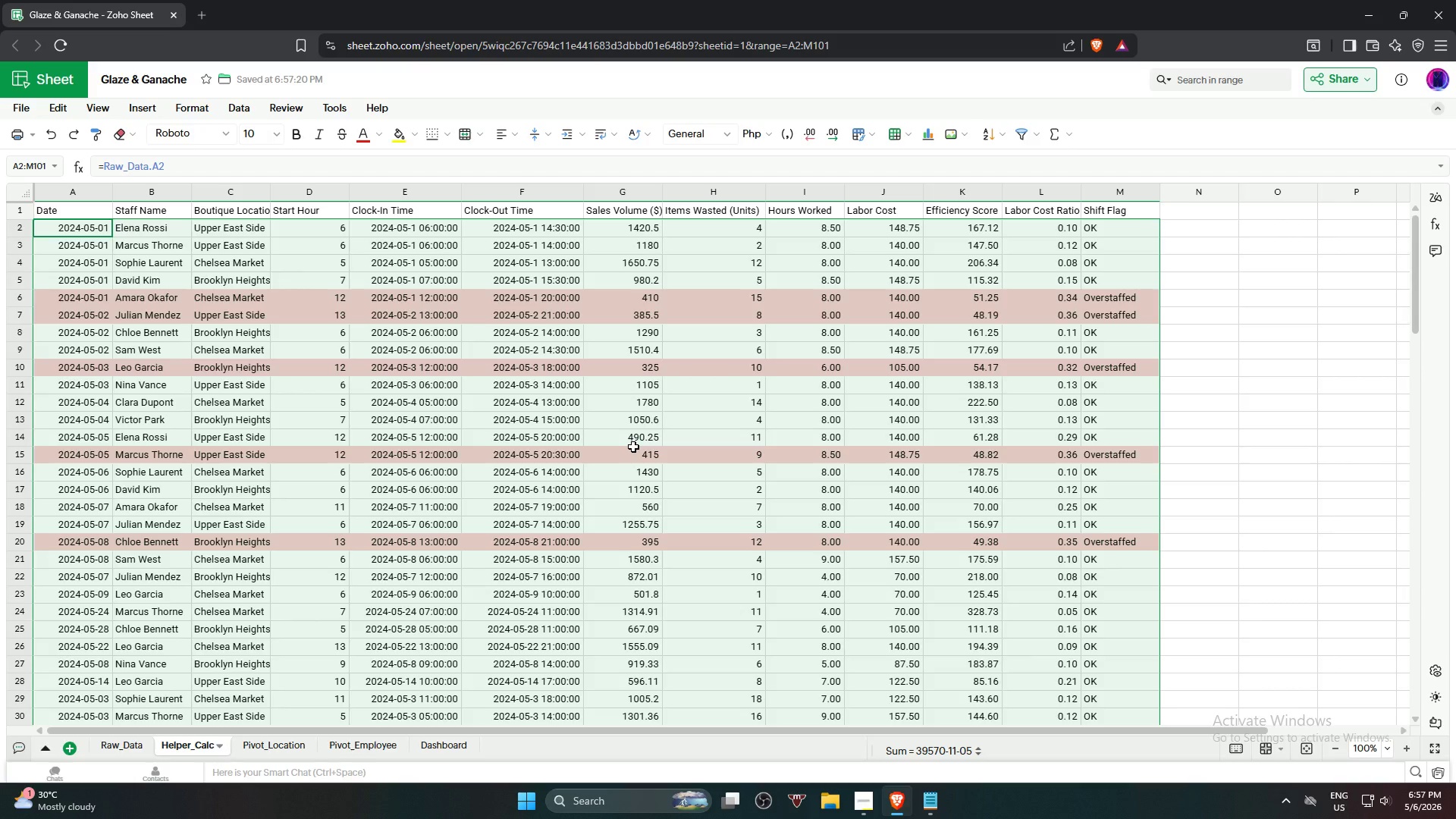 
scroll: coordinate [457, 485], scroll_direction: down, amount: 19.0
 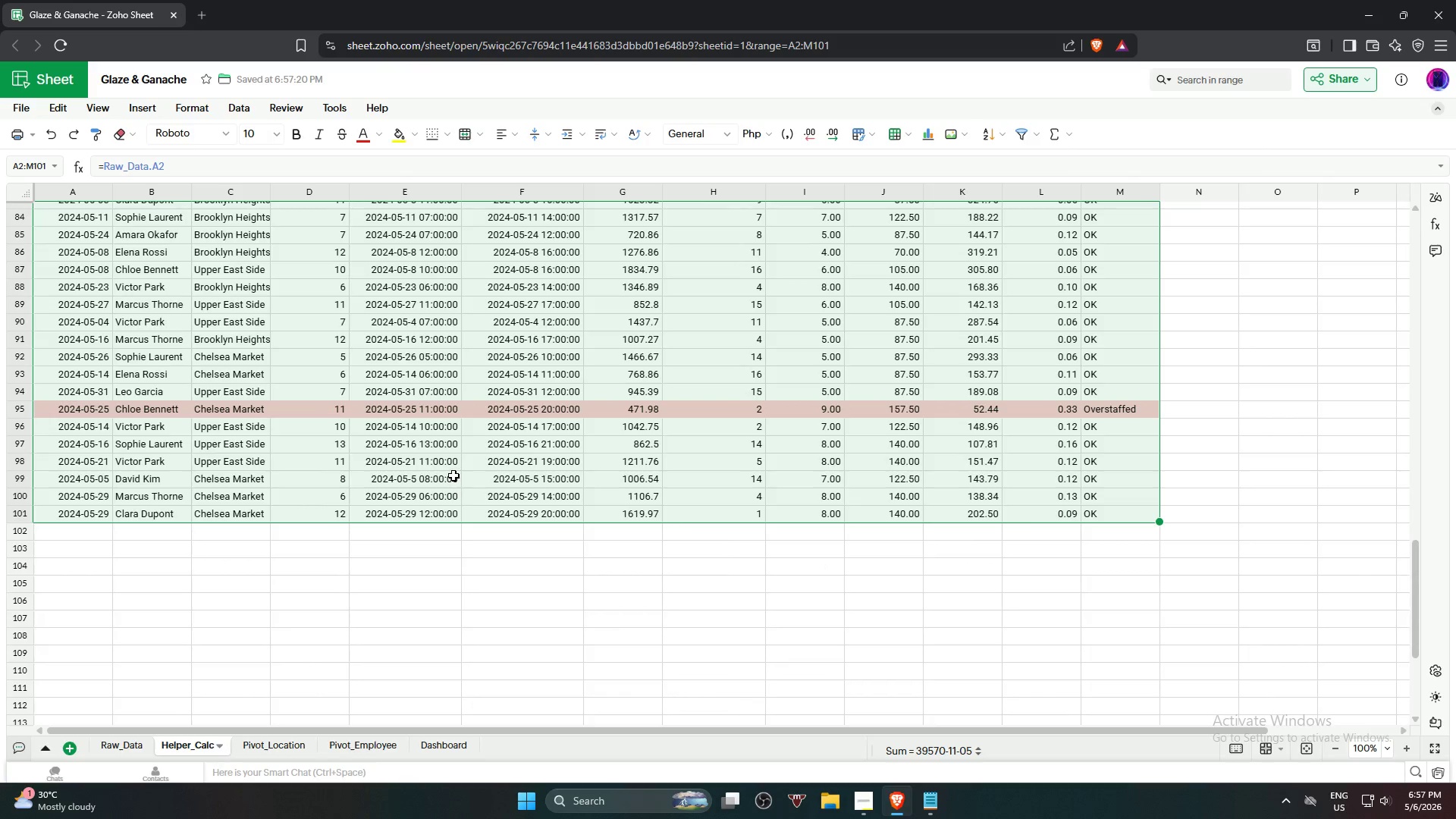 
scroll: coordinate [450, 463], scroll_direction: up, amount: 28.0
 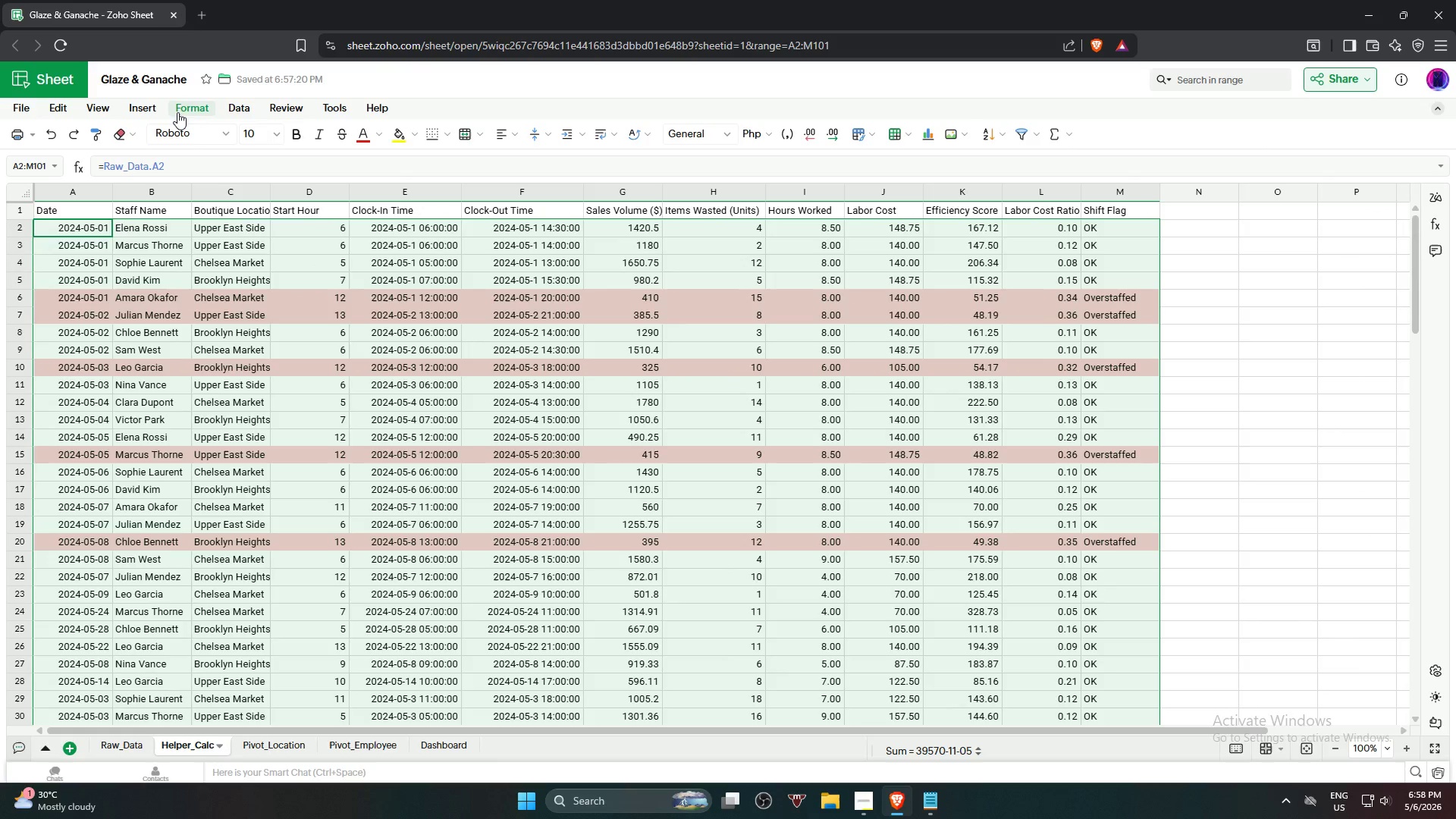 
left_click([190, 105])
 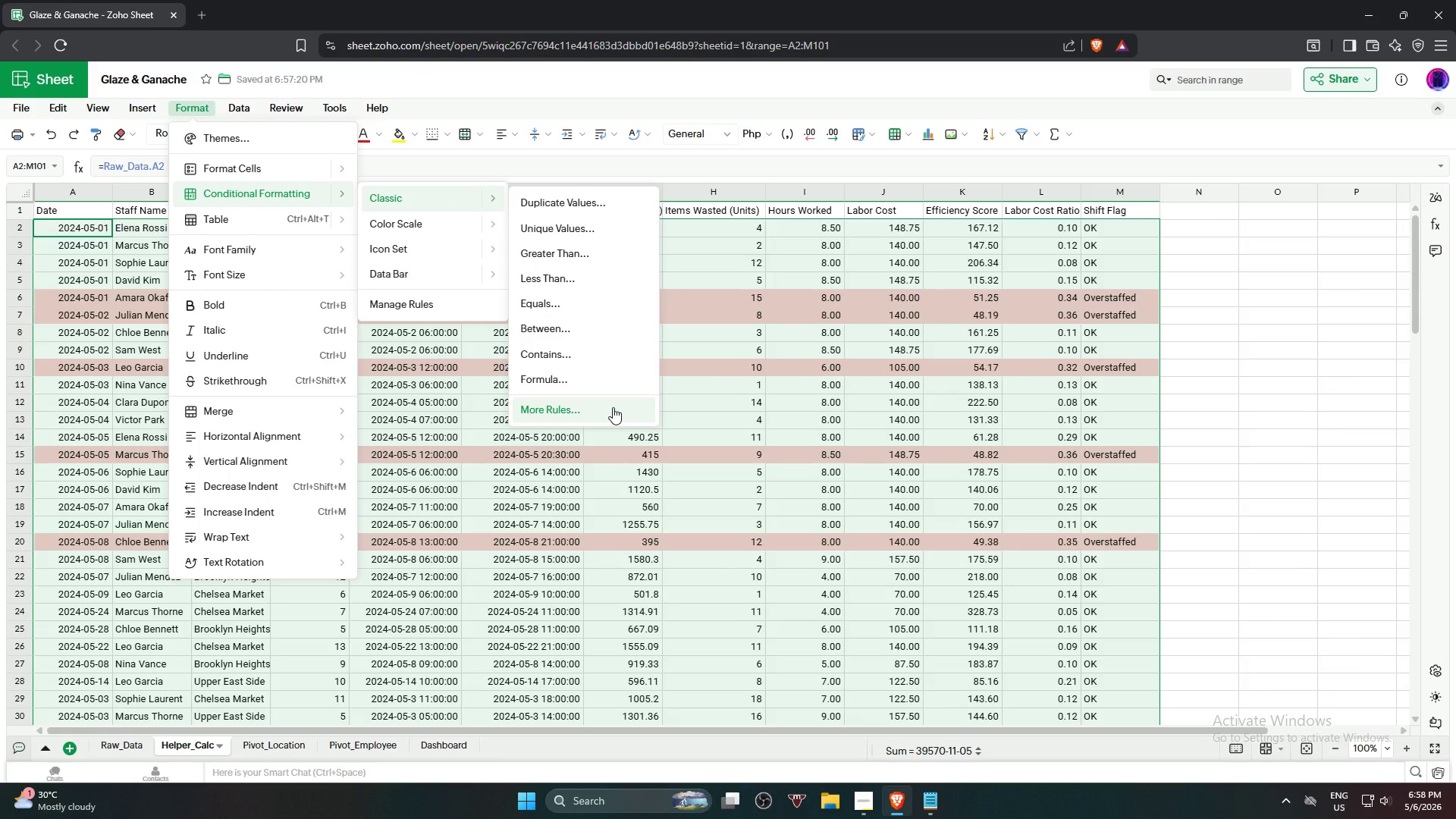 
wait(6.92)
 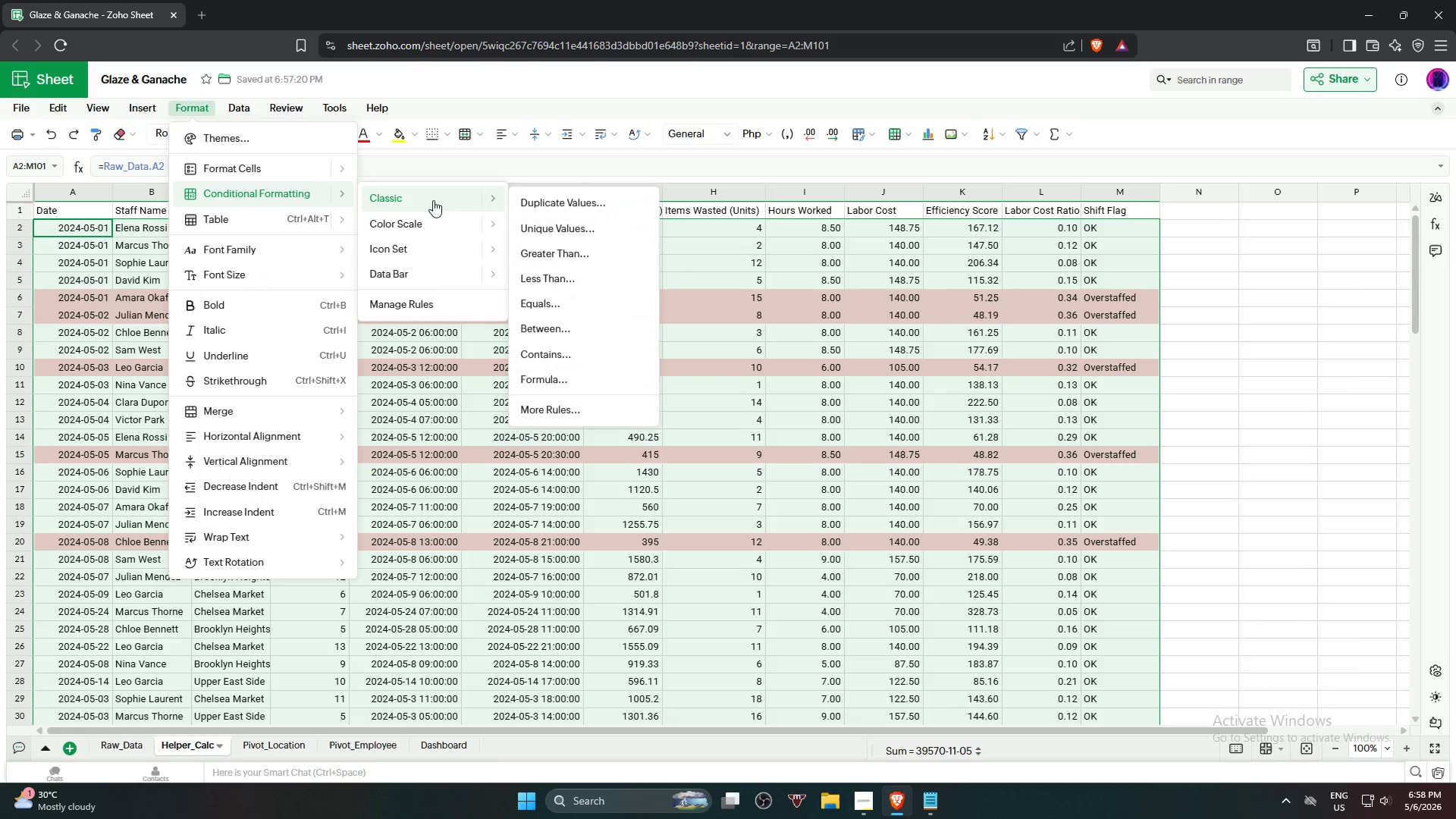 
left_click([457, 306])
 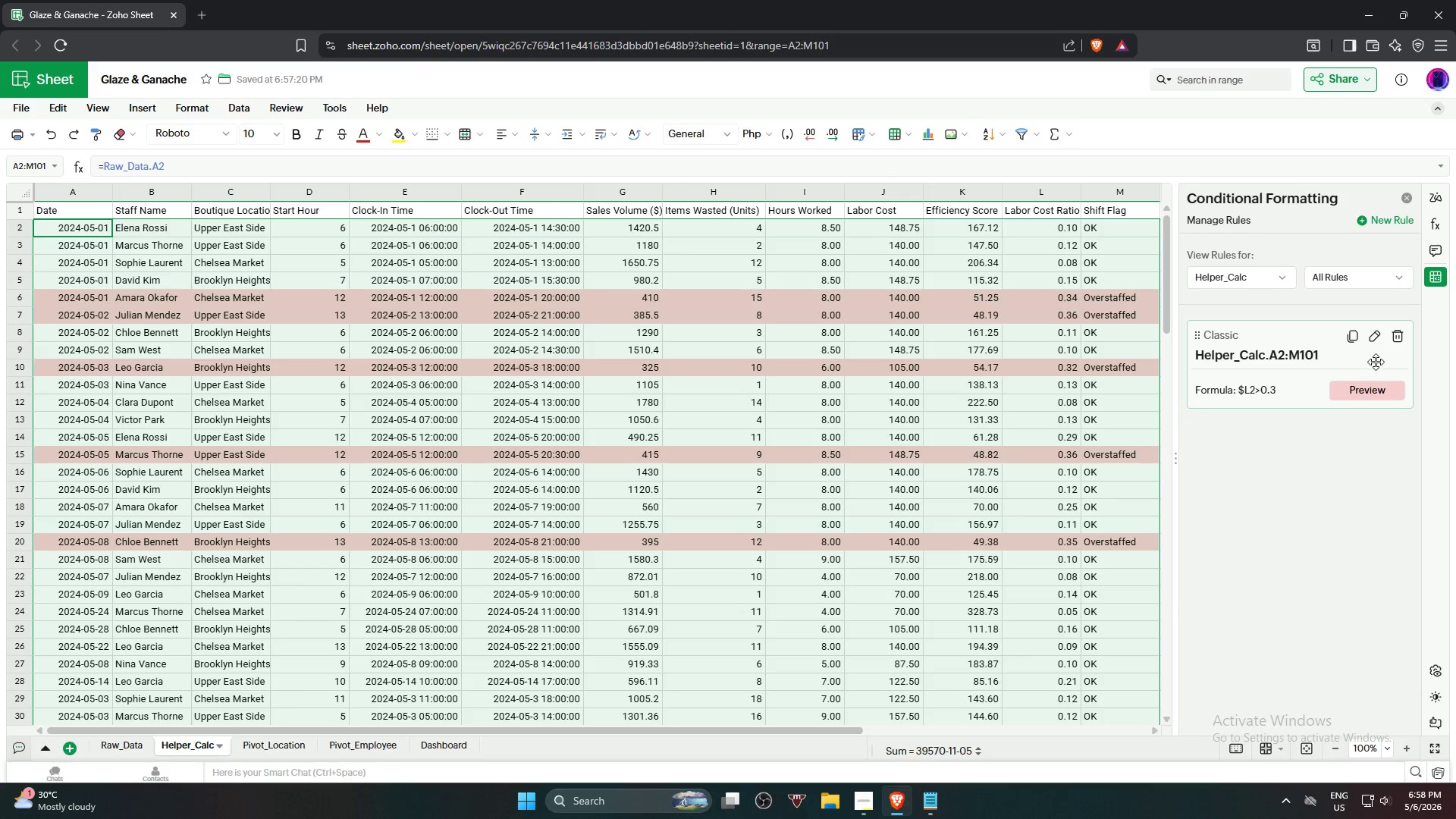 
left_click([1376, 338])
 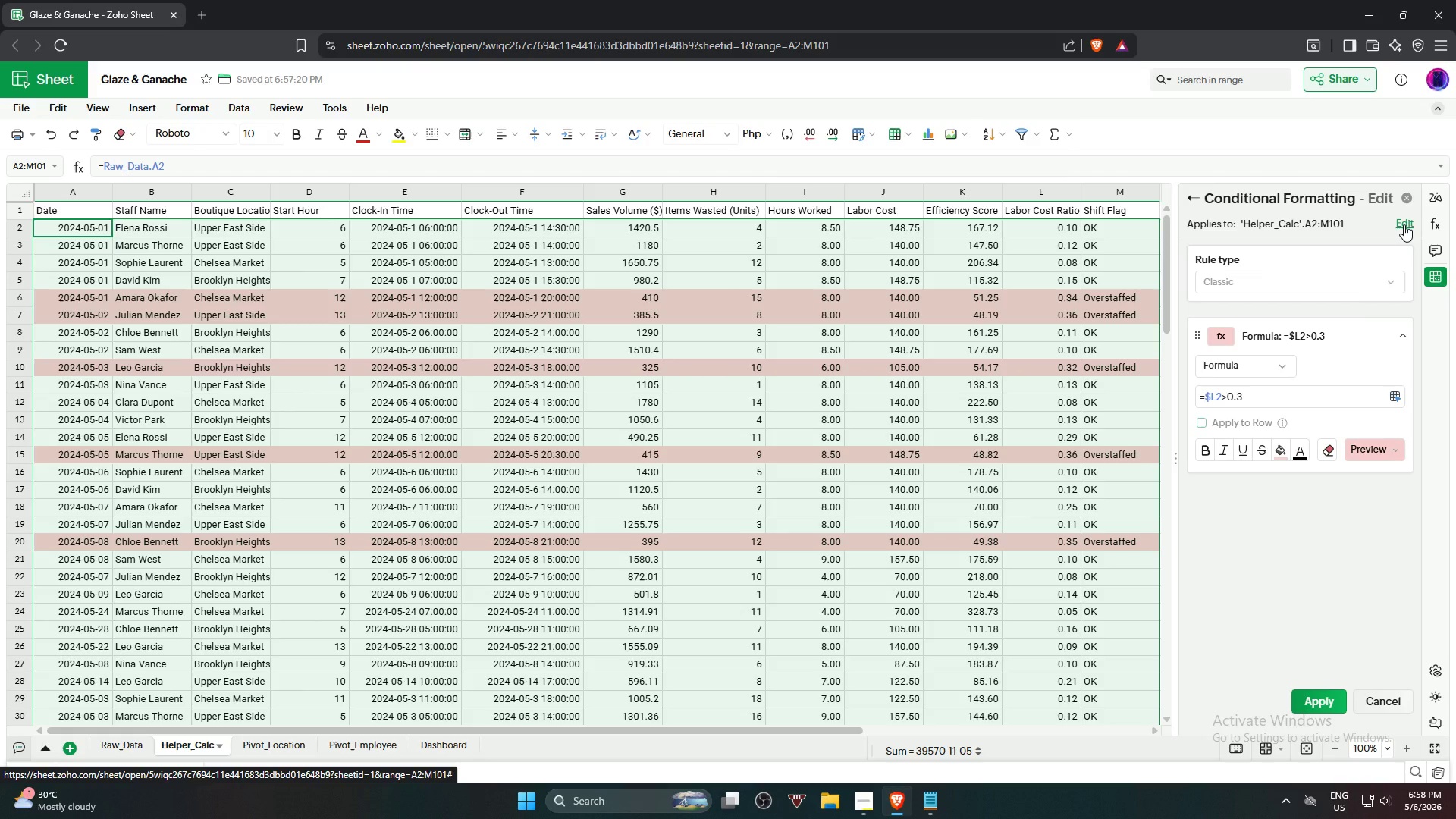 
wait(15.53)
 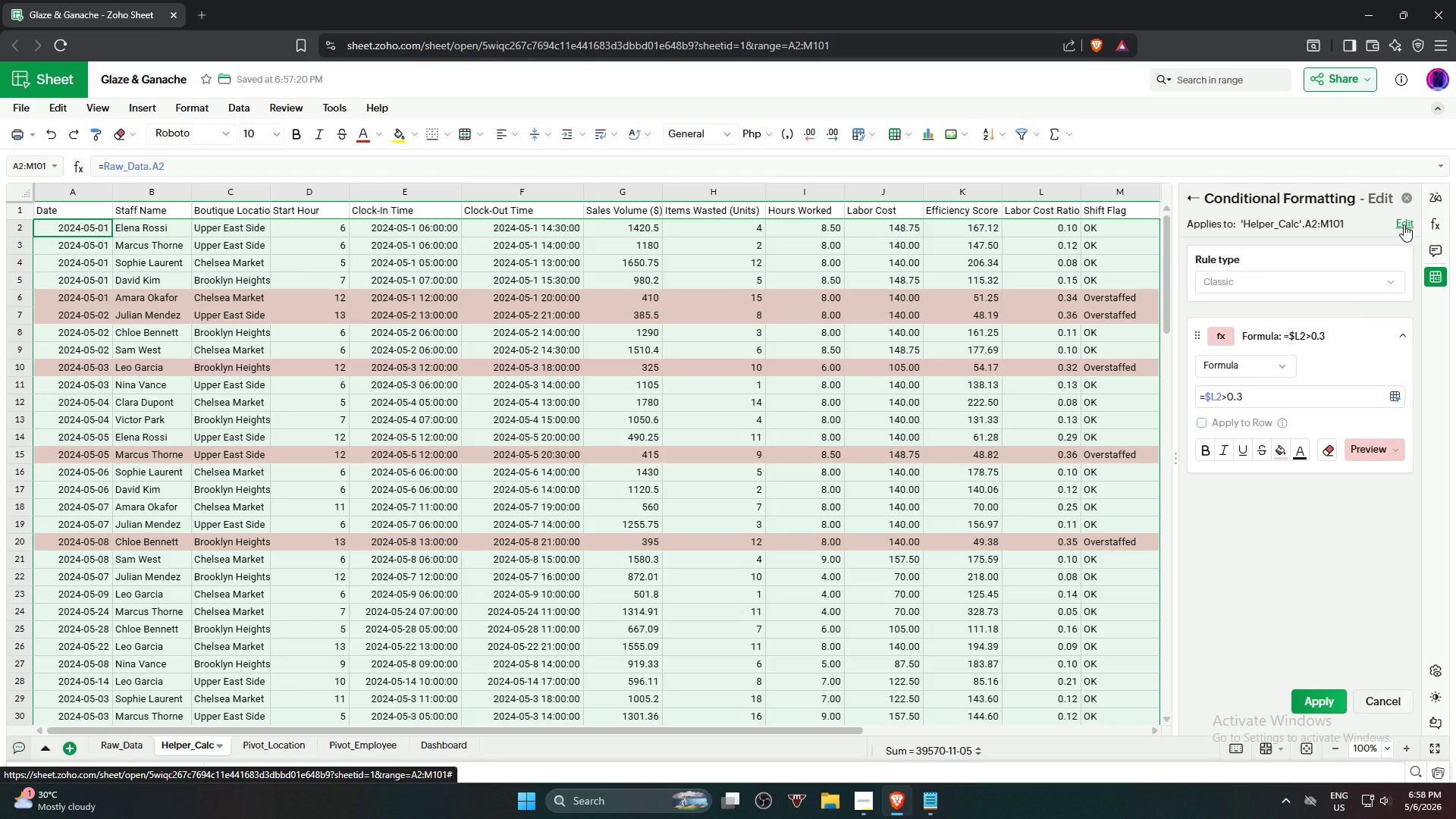 
left_click([1404, 222])
 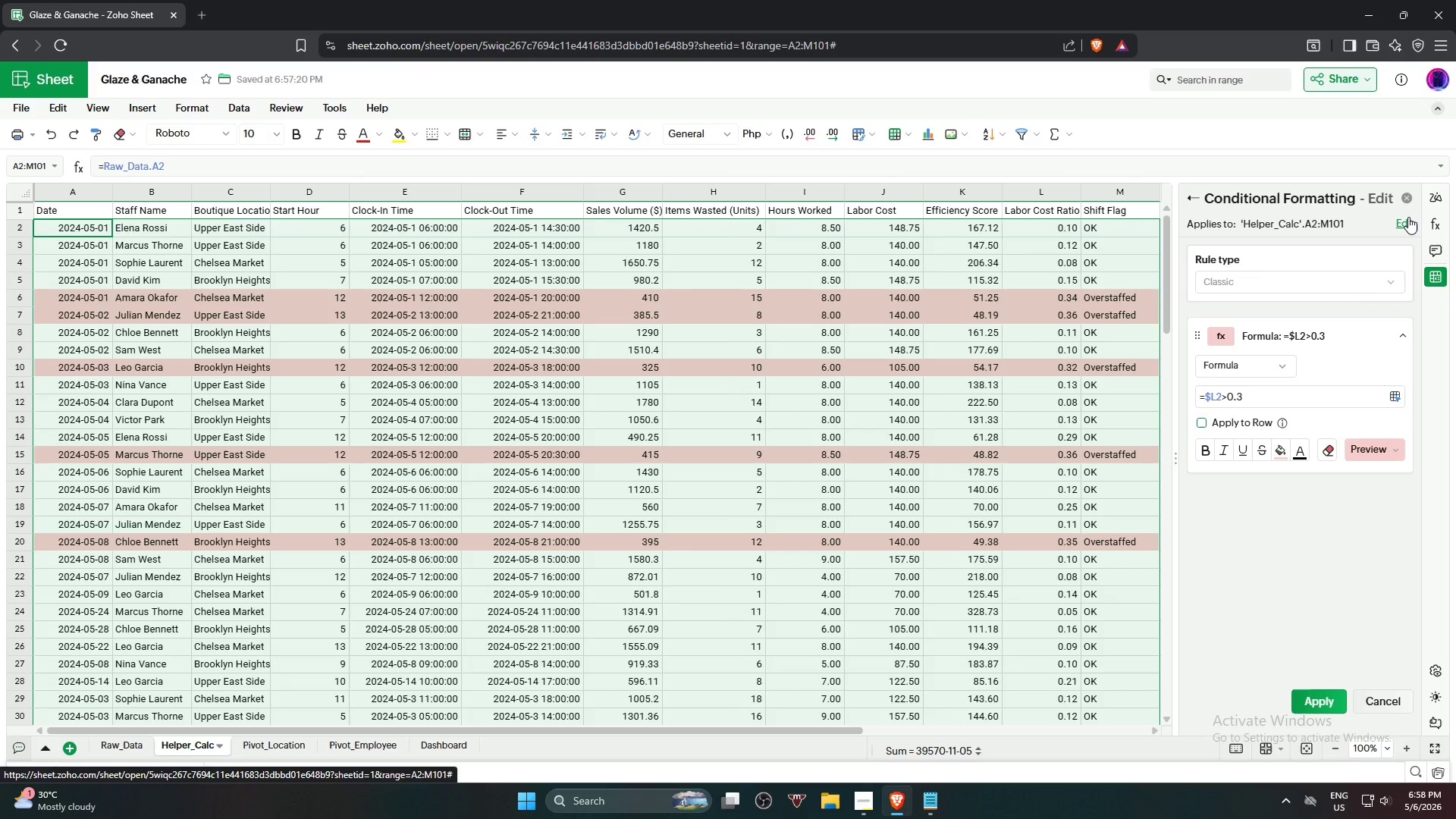 
mouse_move([1395, 211])
 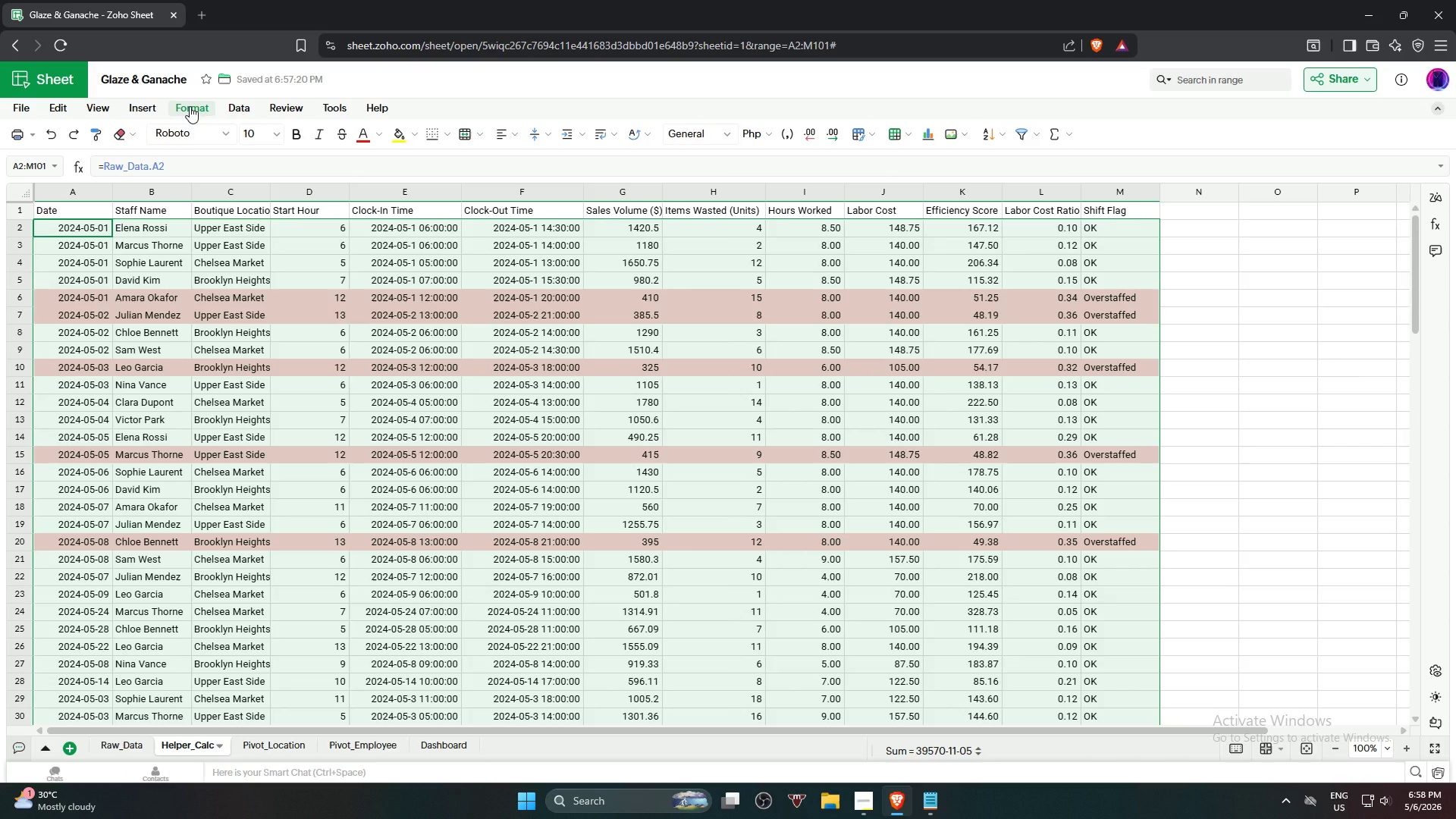 
left_click([190, 106])
 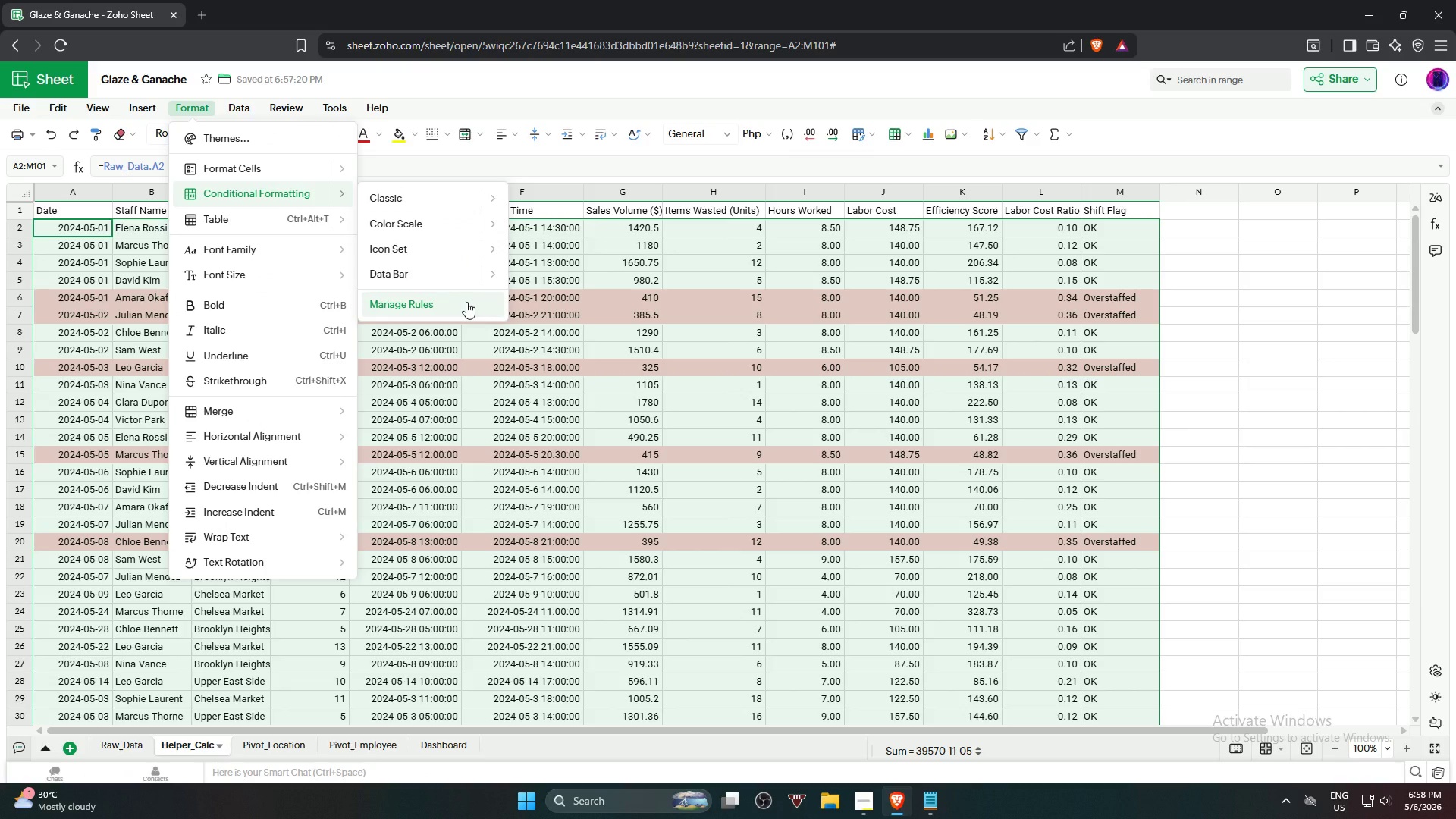 
wait(5.1)
 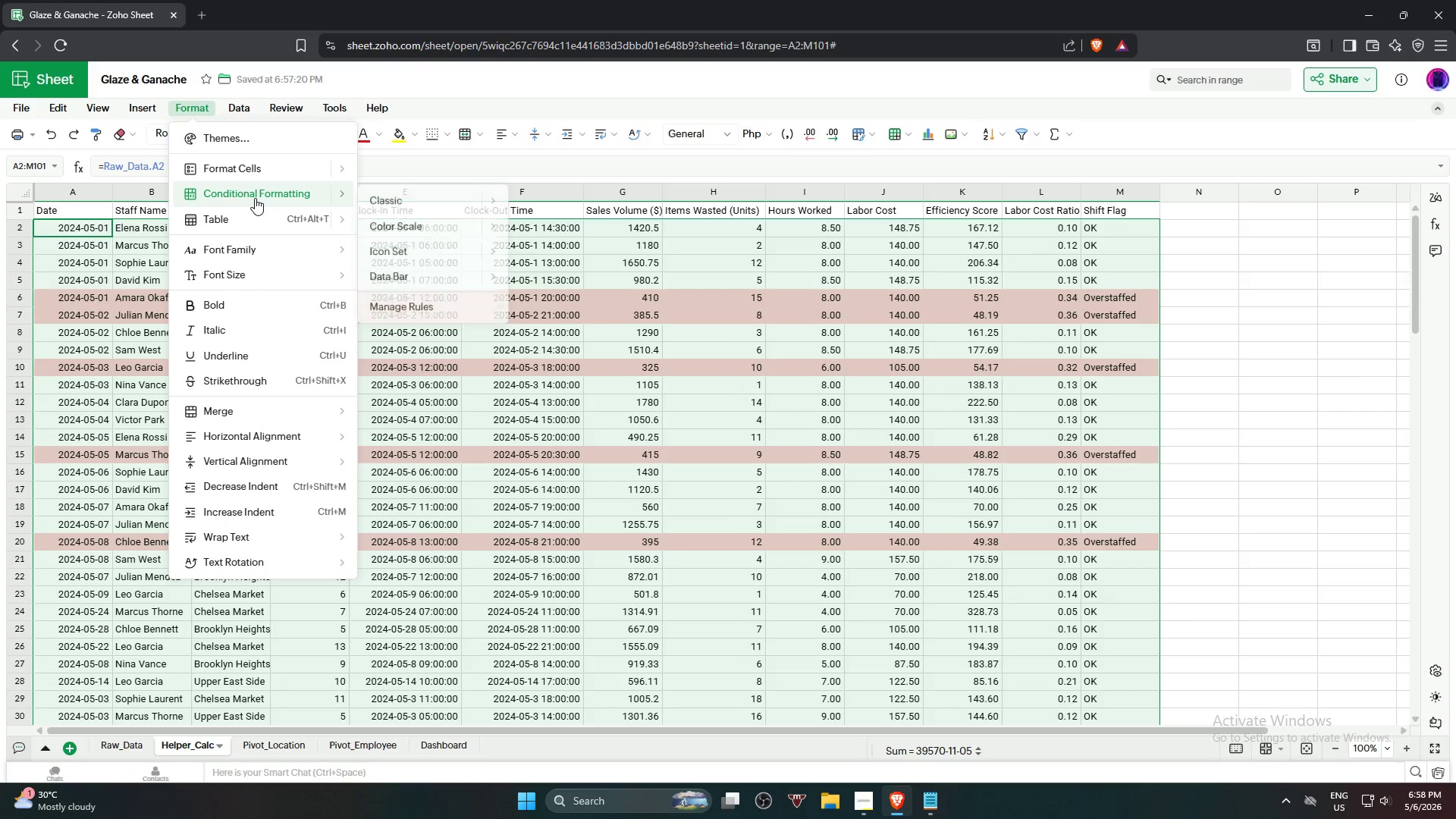 
mouse_move([448, 232])
 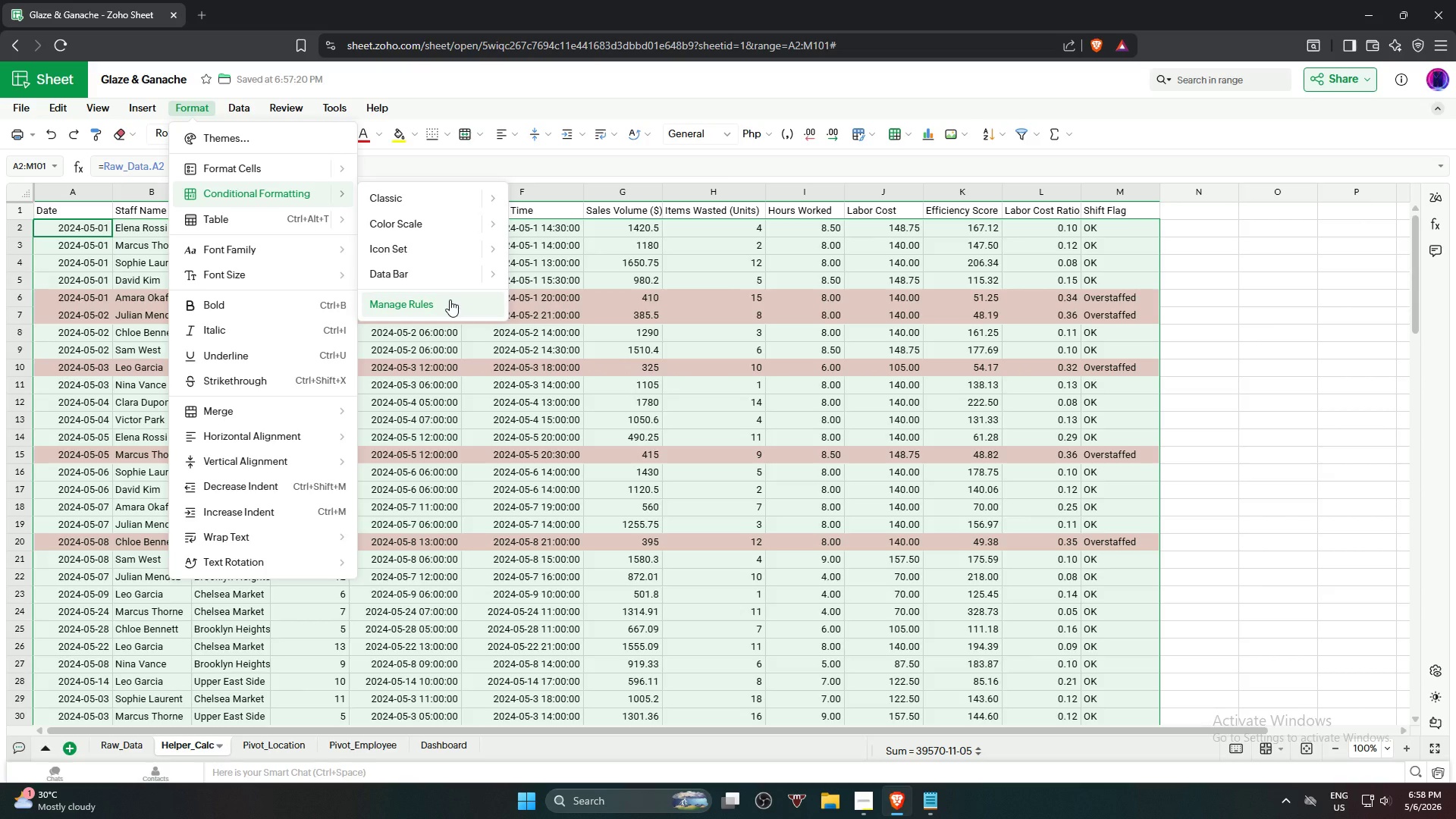 
left_click([450, 300])
 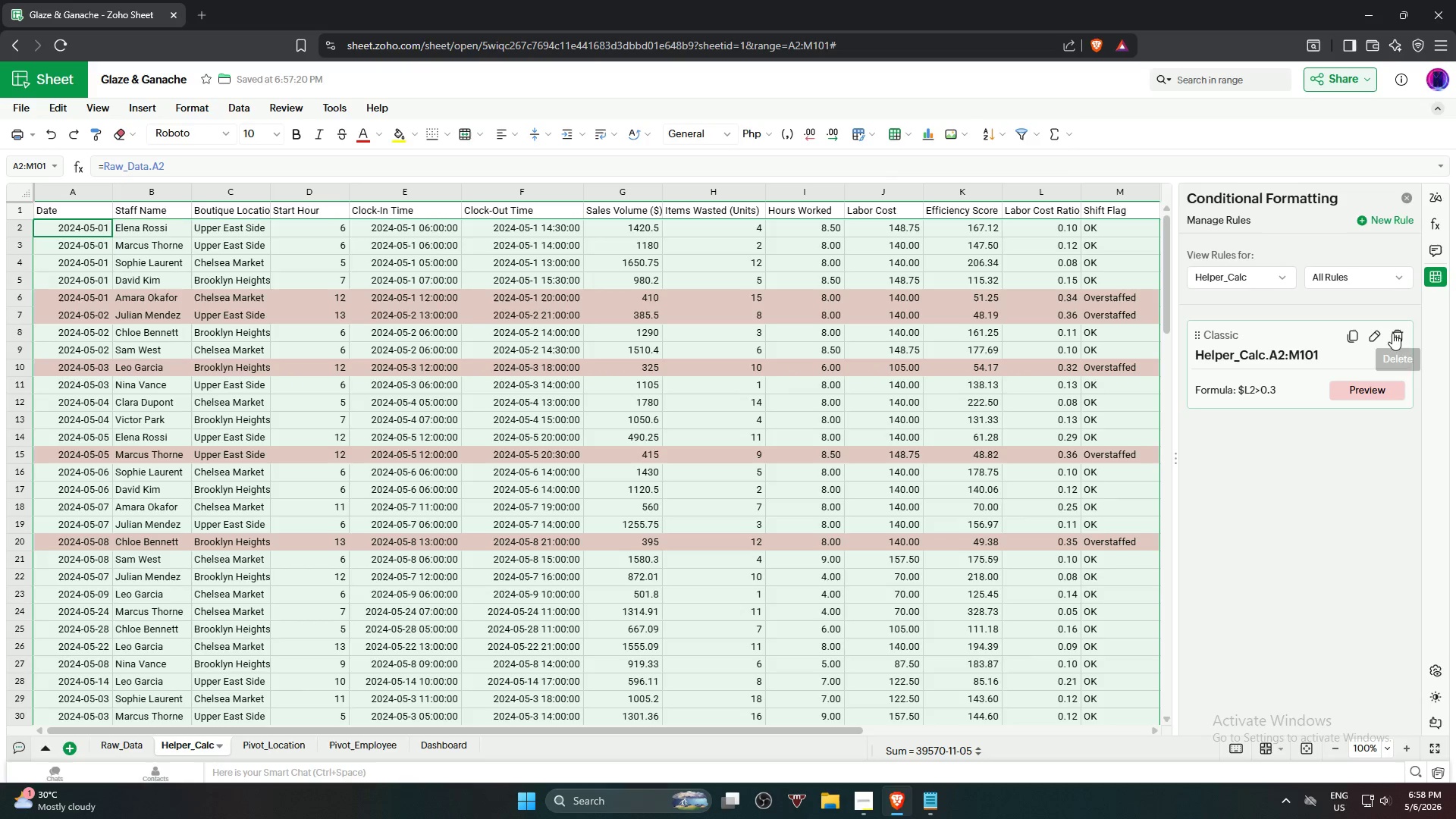 
left_click([1395, 334])
 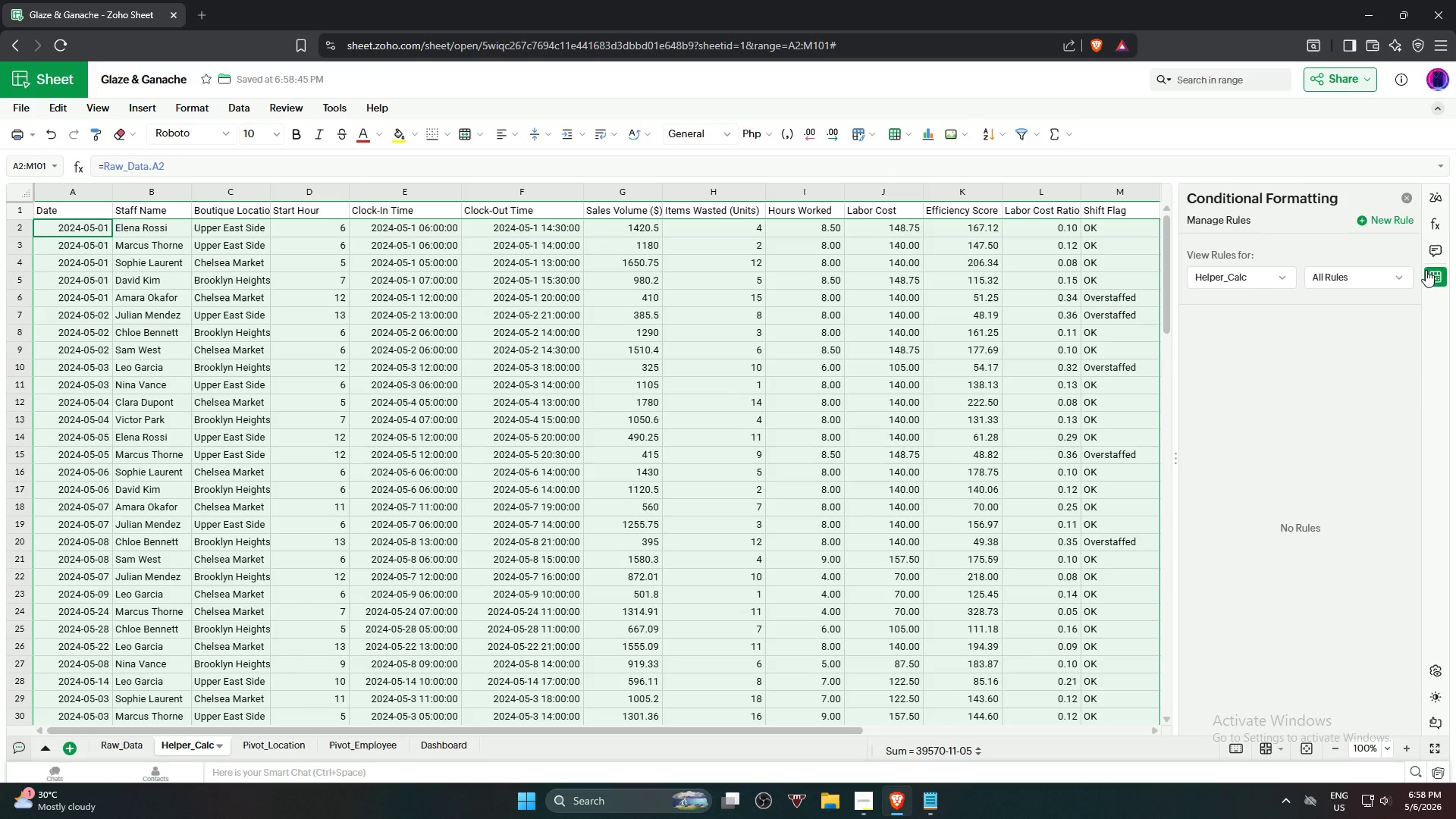 
wait(6.08)
 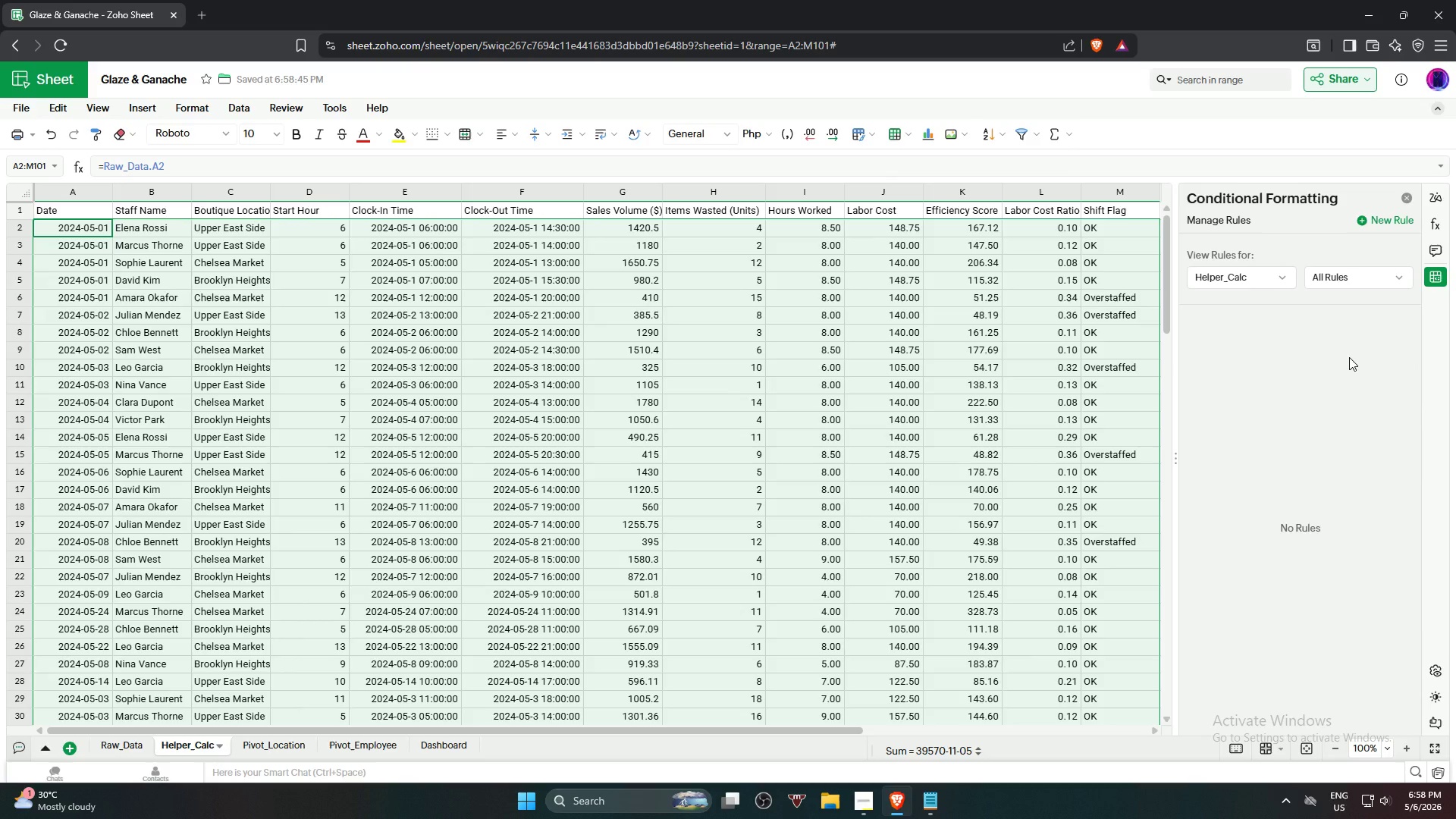 
left_click([1386, 221])
 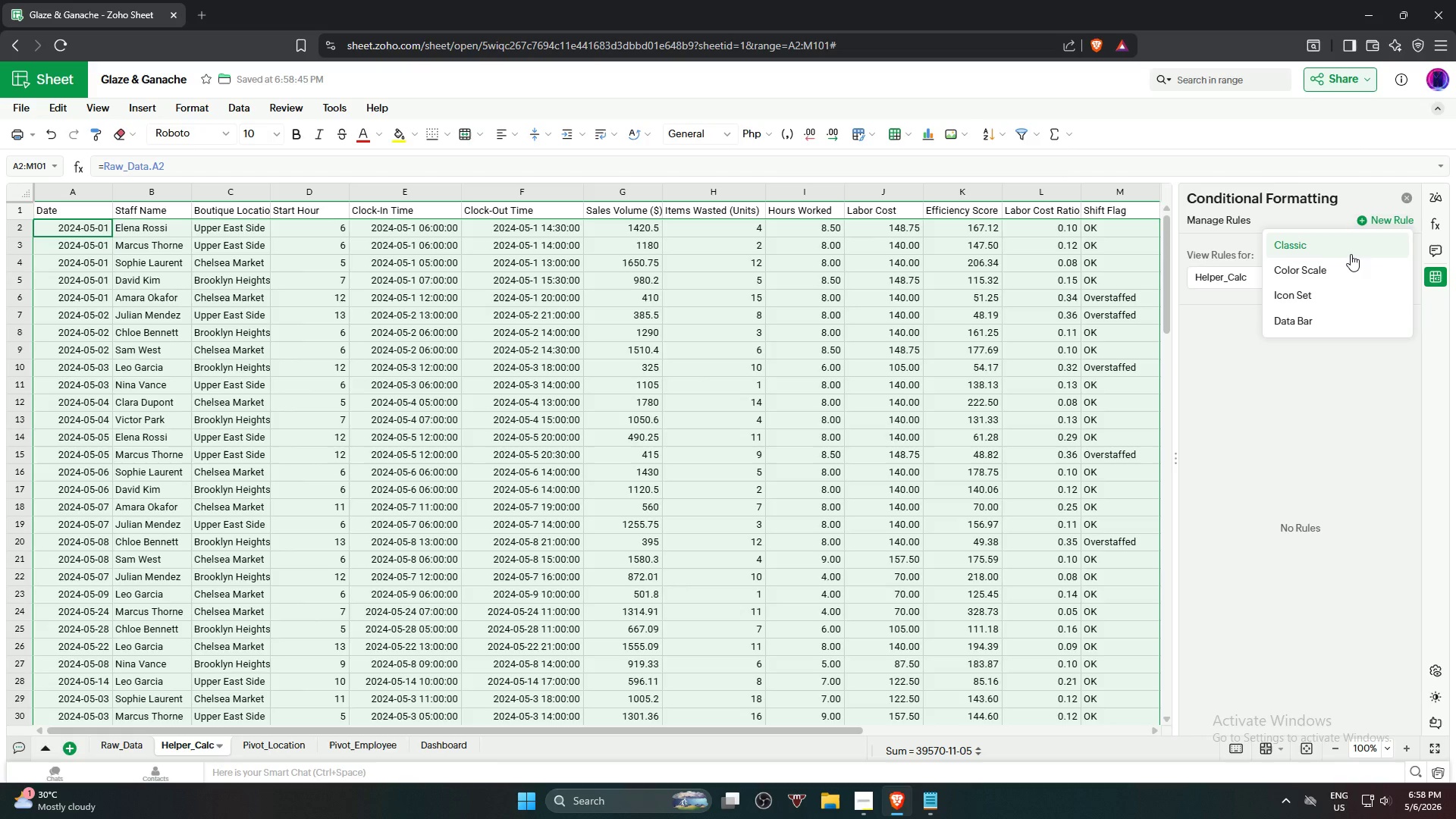 
left_click([1351, 253])
 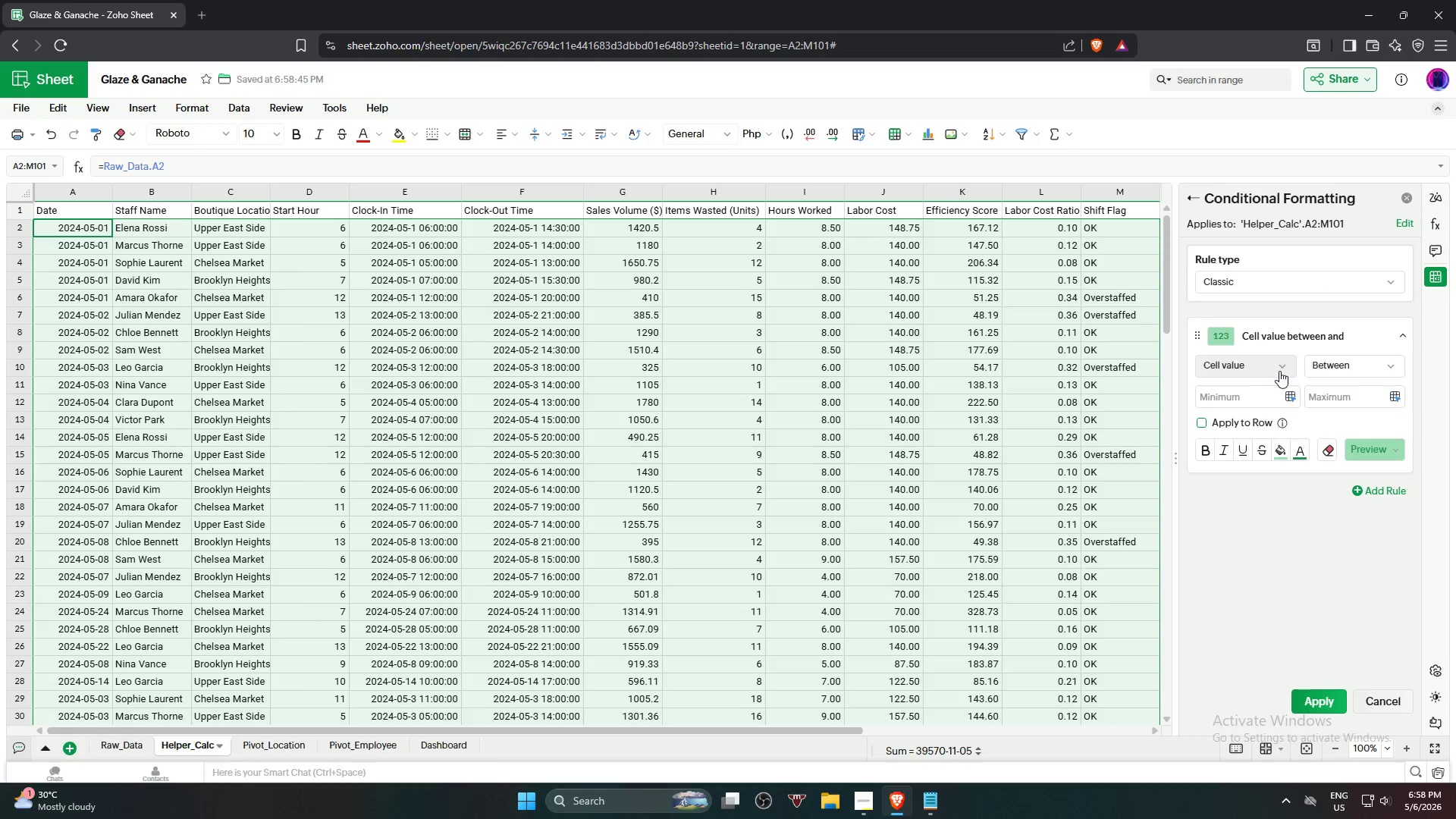 
left_click([1276, 369])
 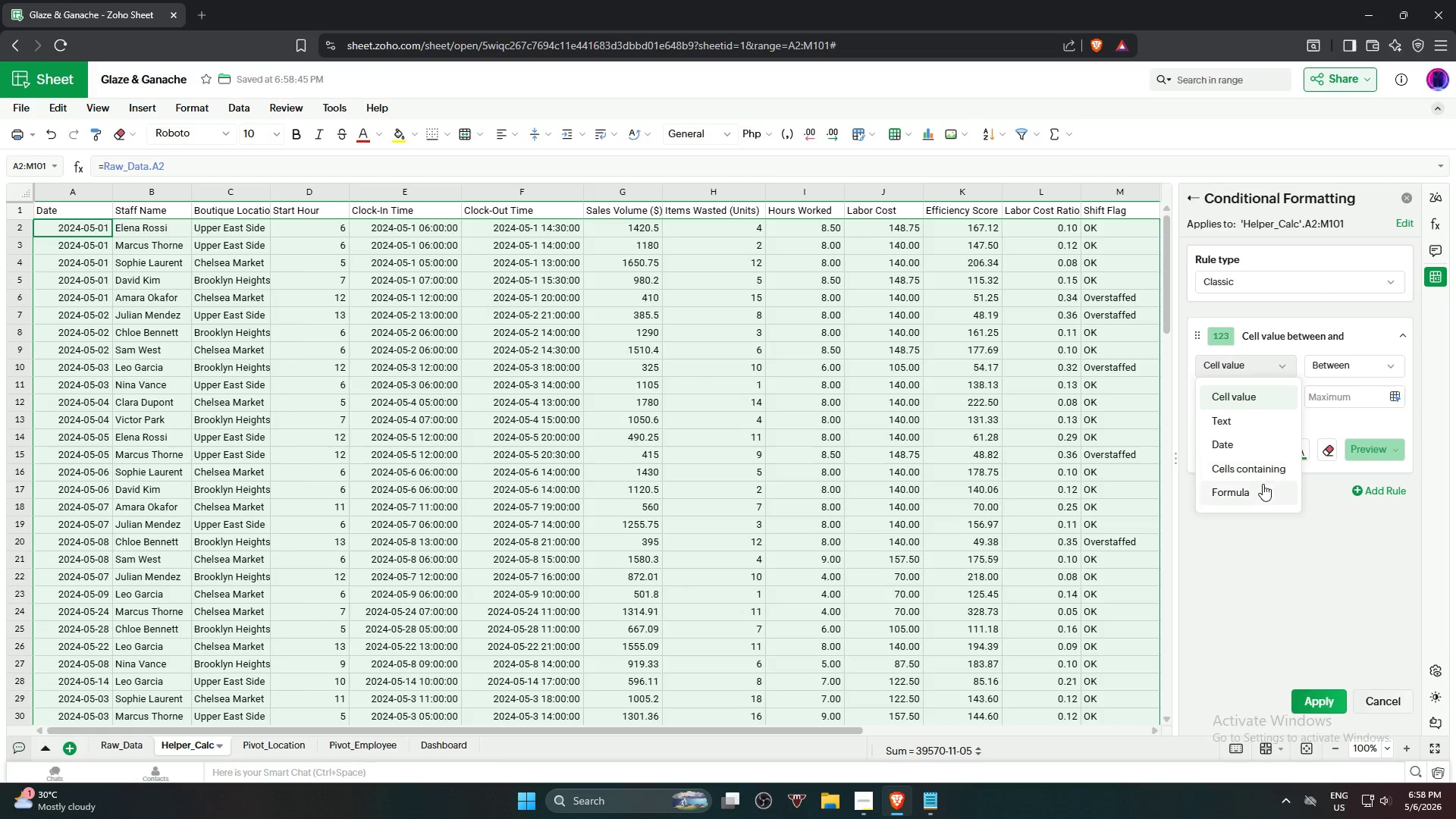 
left_click([1261, 491])
 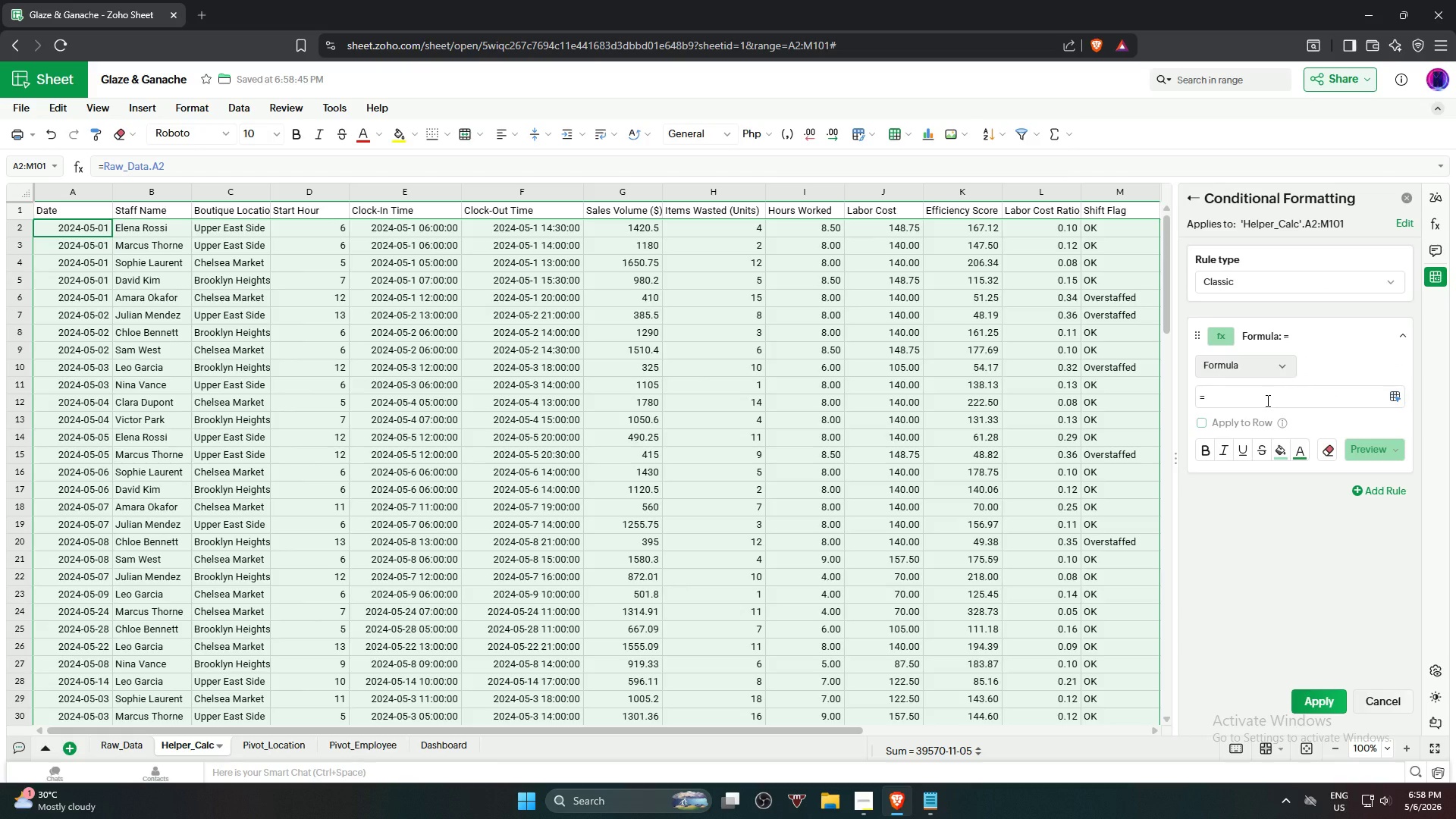 
left_click([1266, 400])
 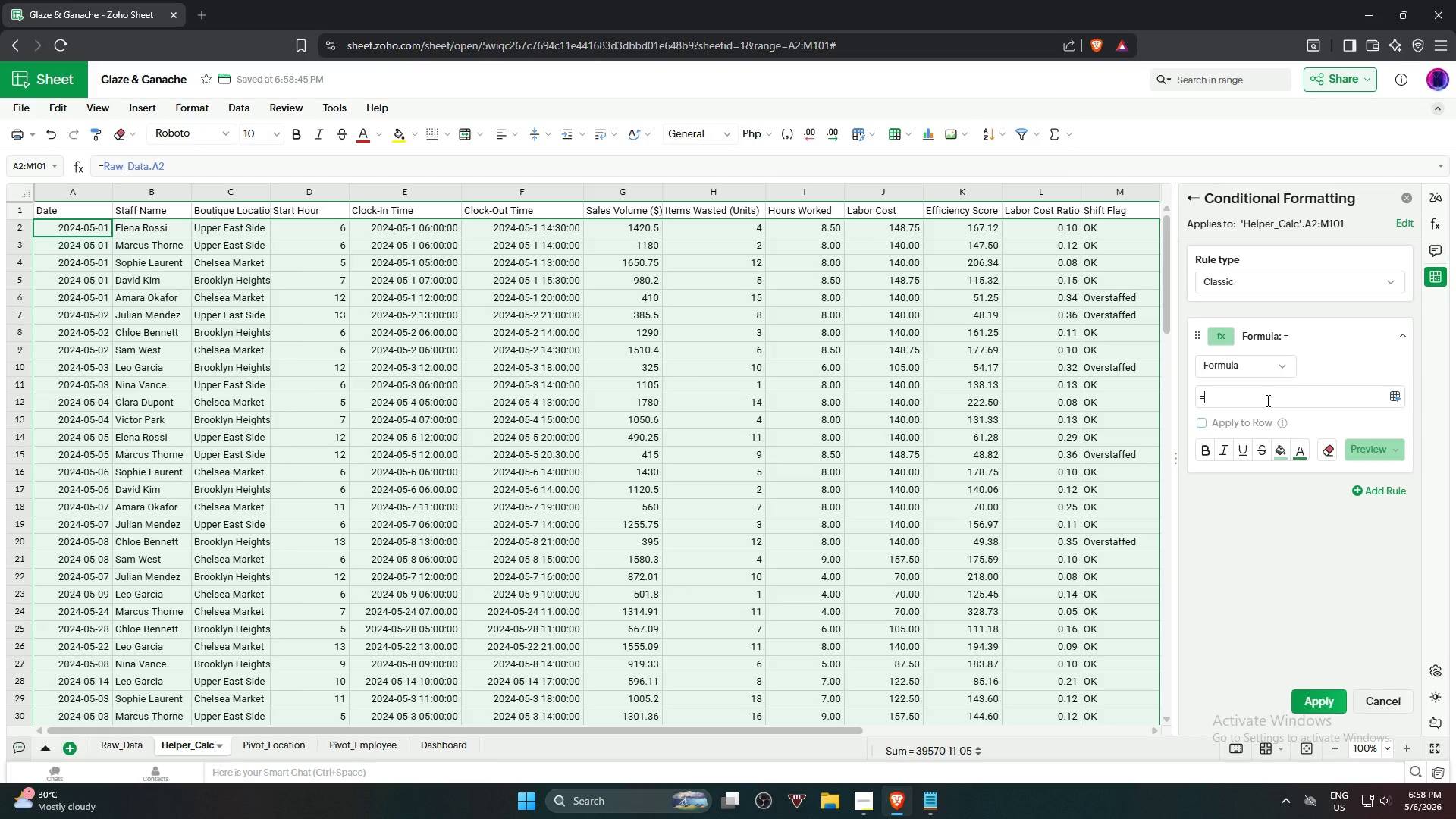 
type($L2>0.3)
 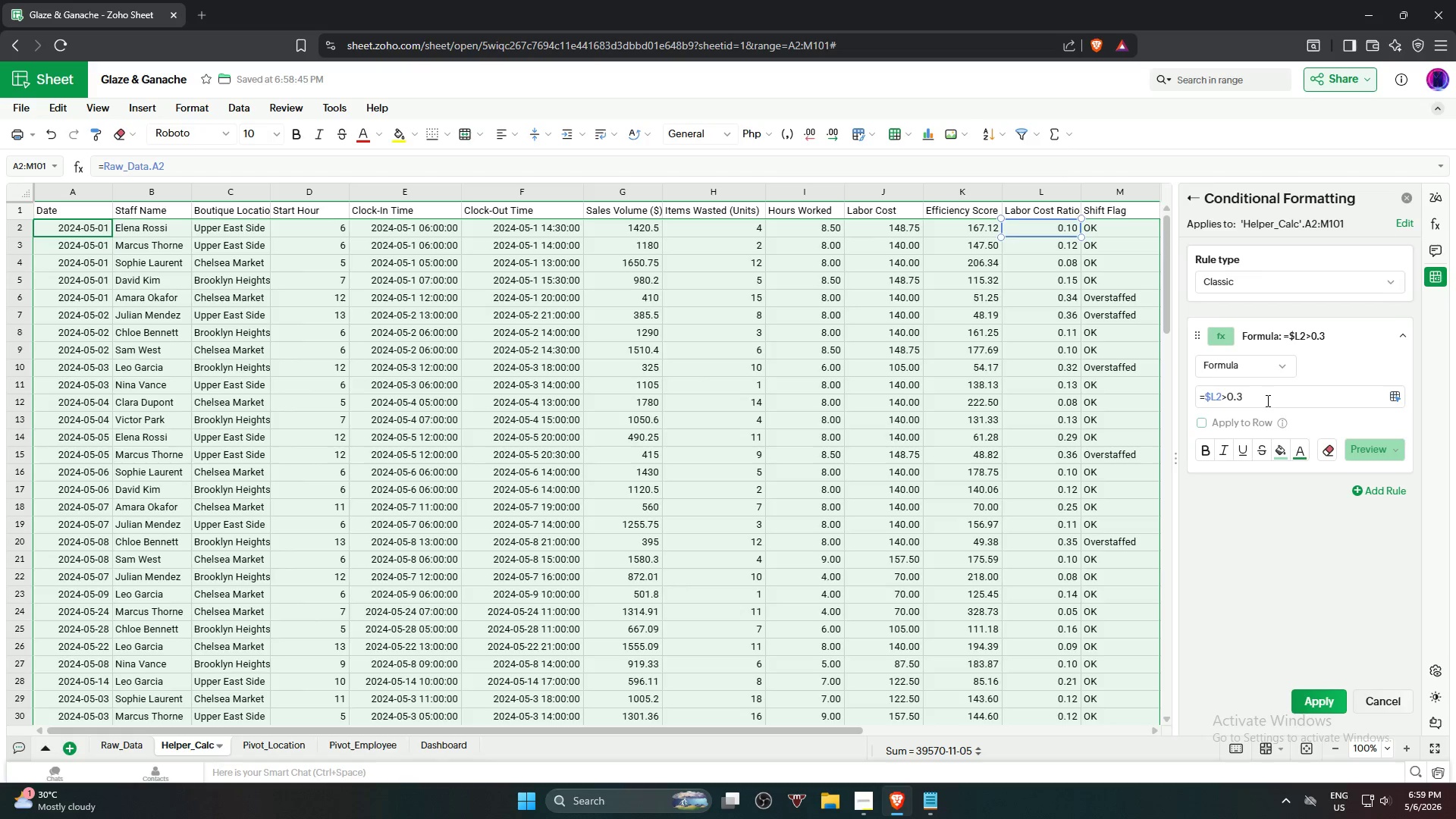 
wait(11.83)
 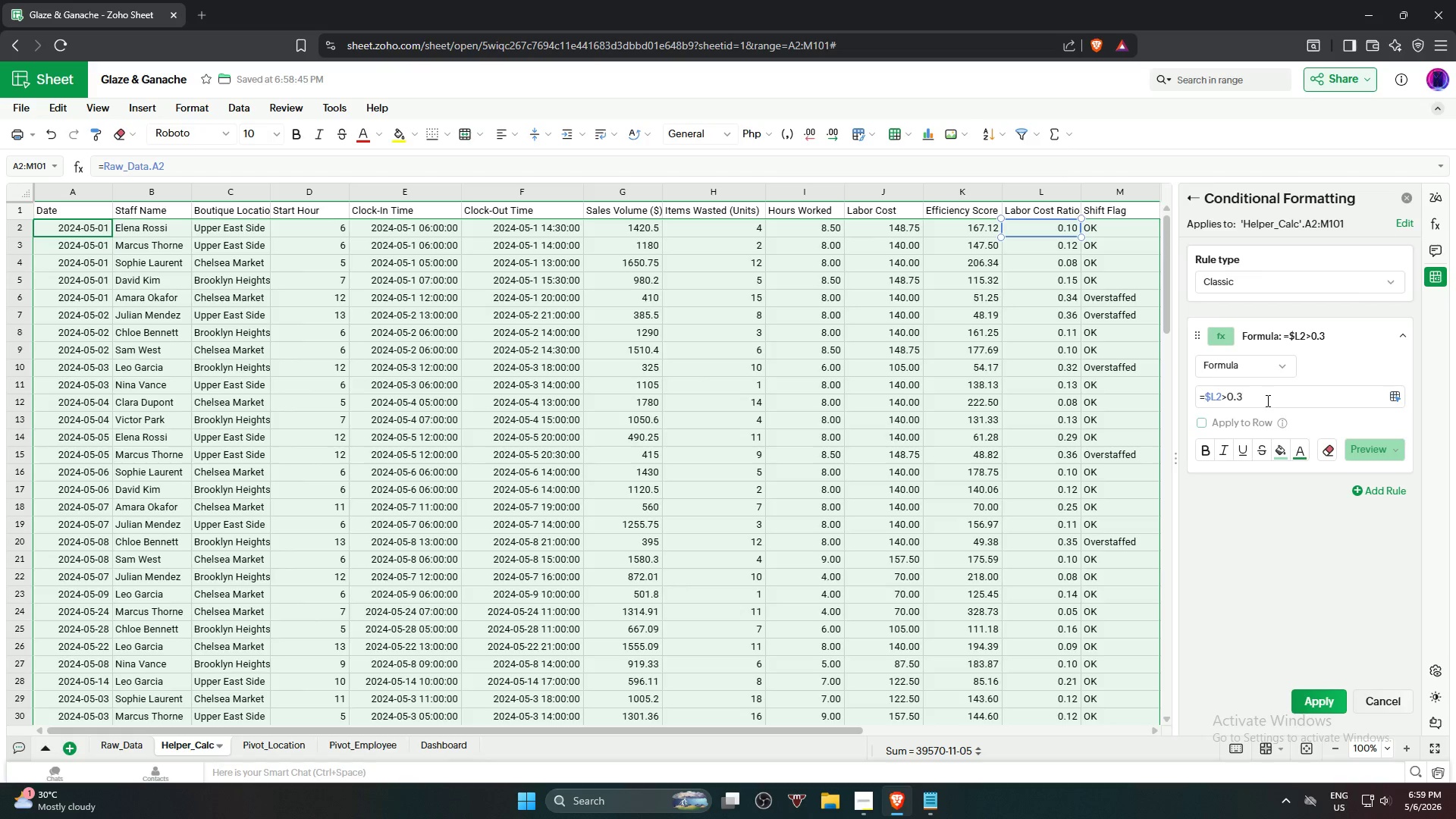 
left_click([1367, 450])
 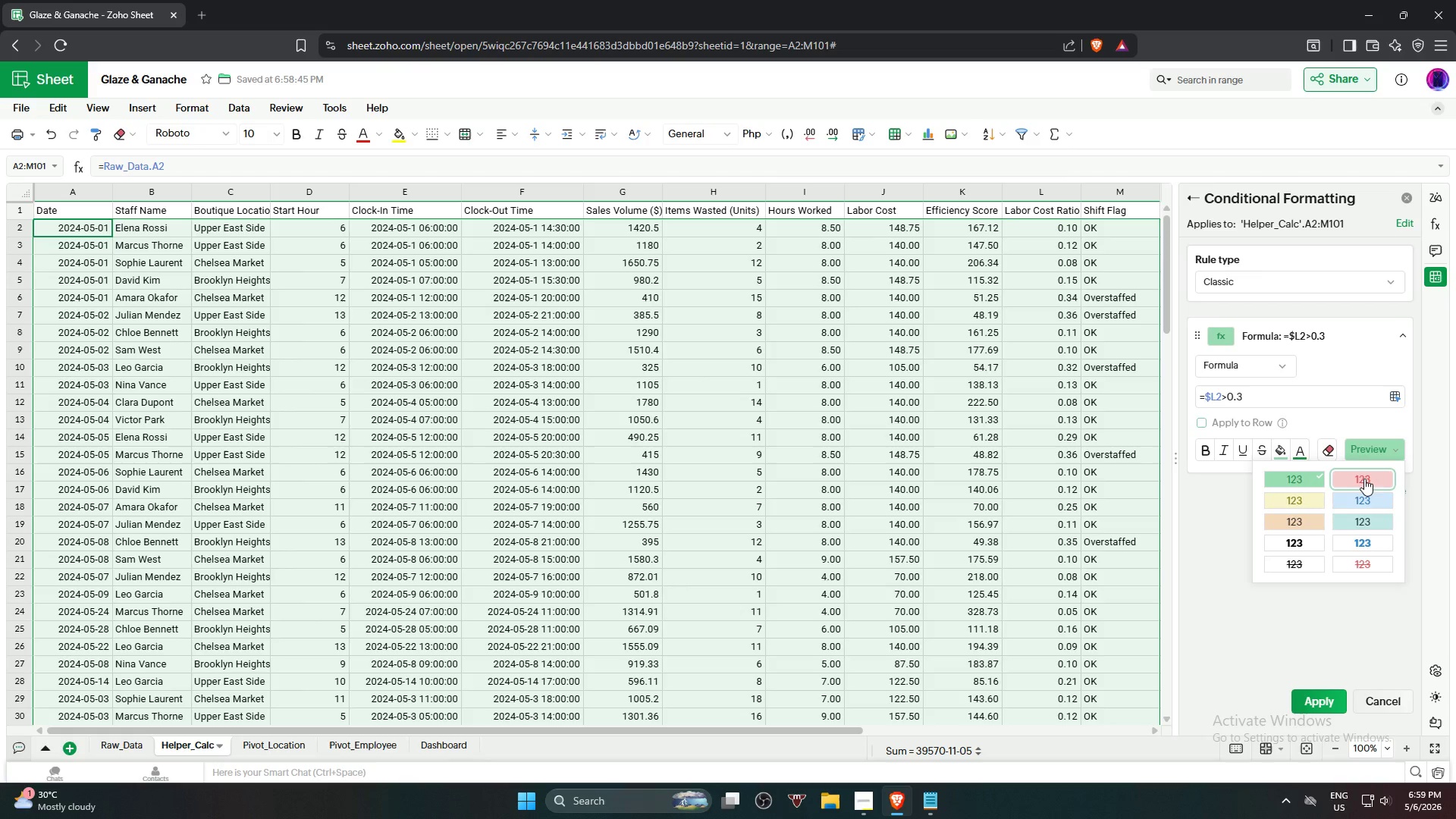 
left_click([1364, 478])
 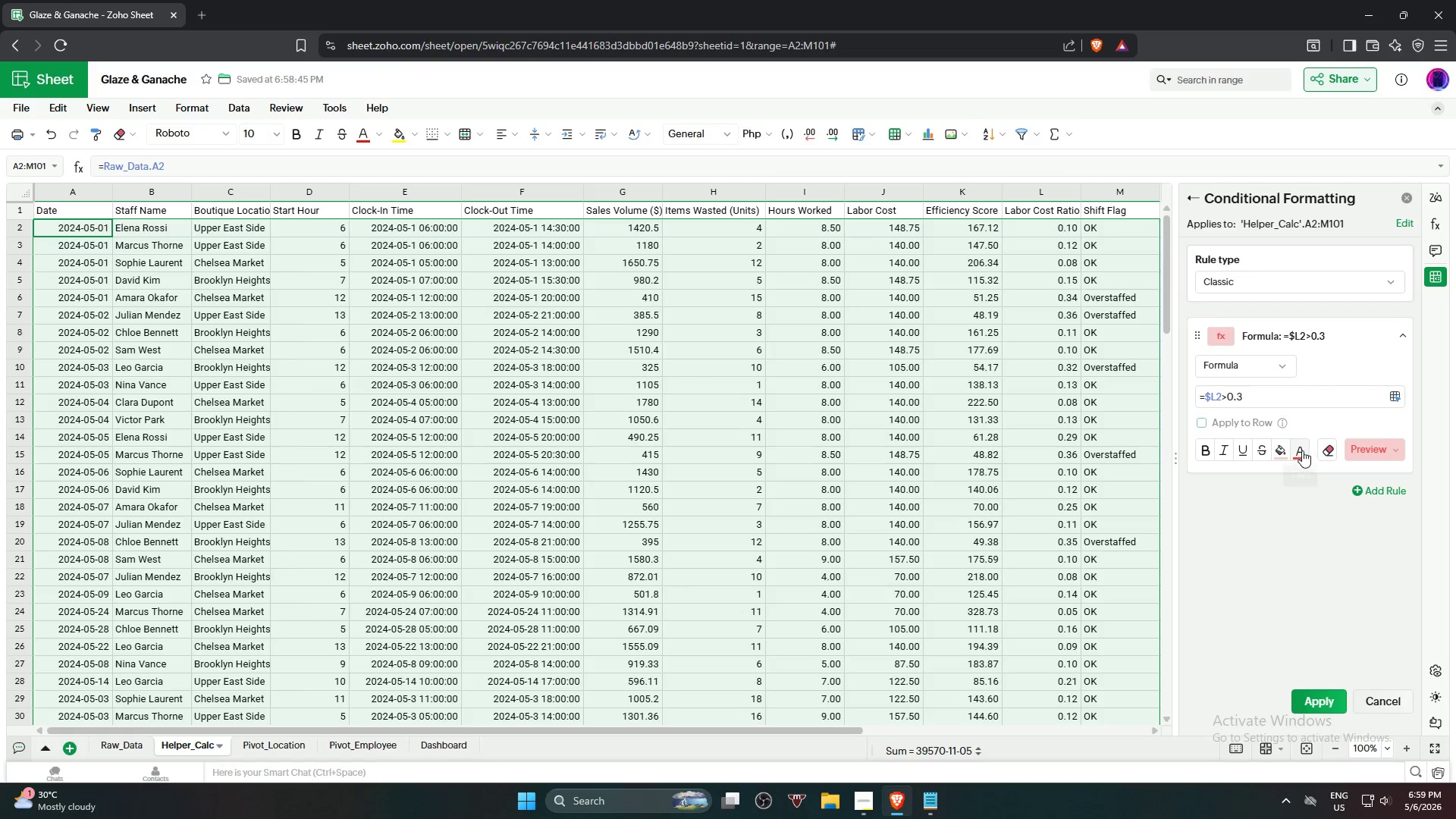 
left_click([1302, 450])
 